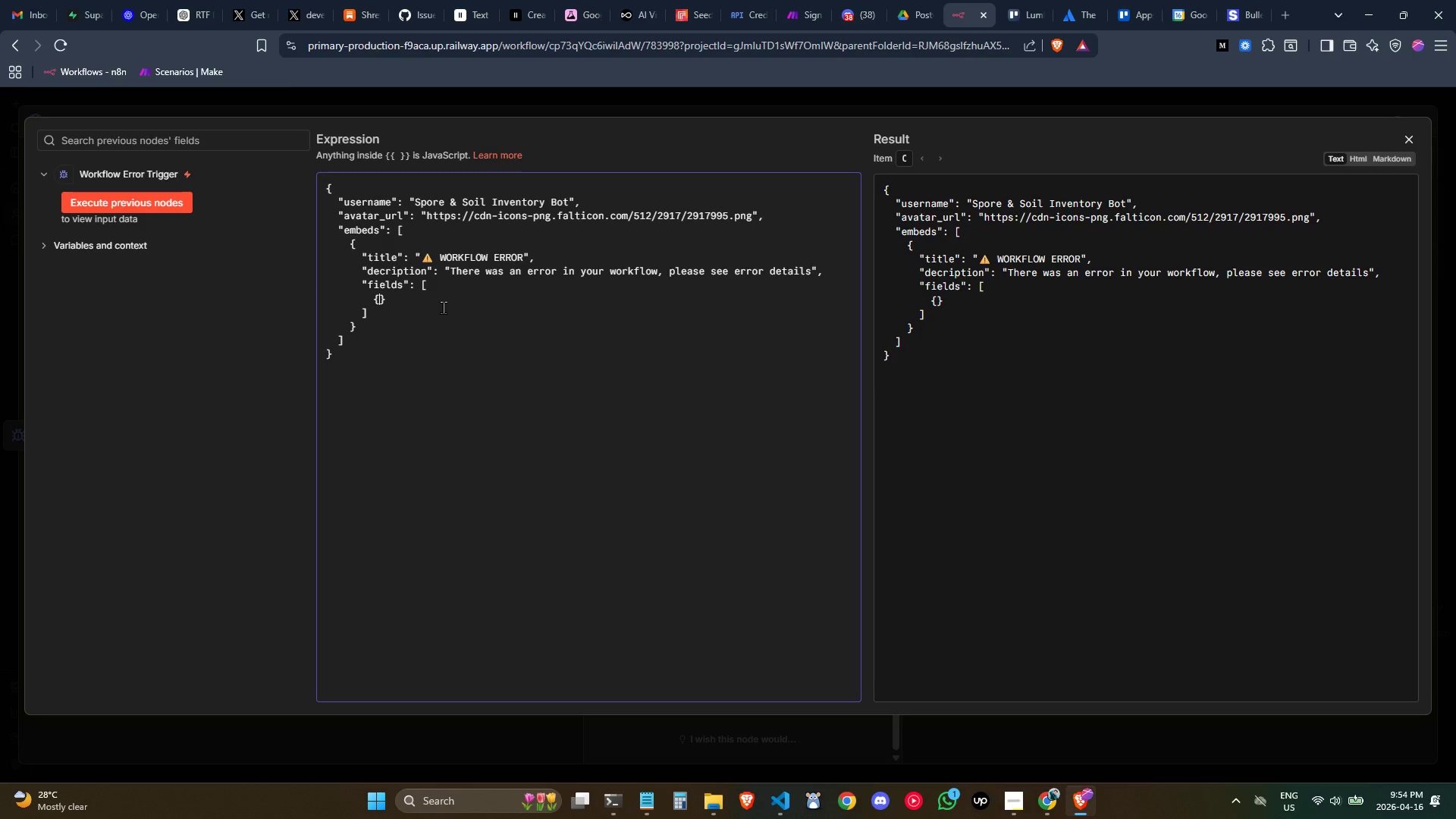 
key(Enter)
 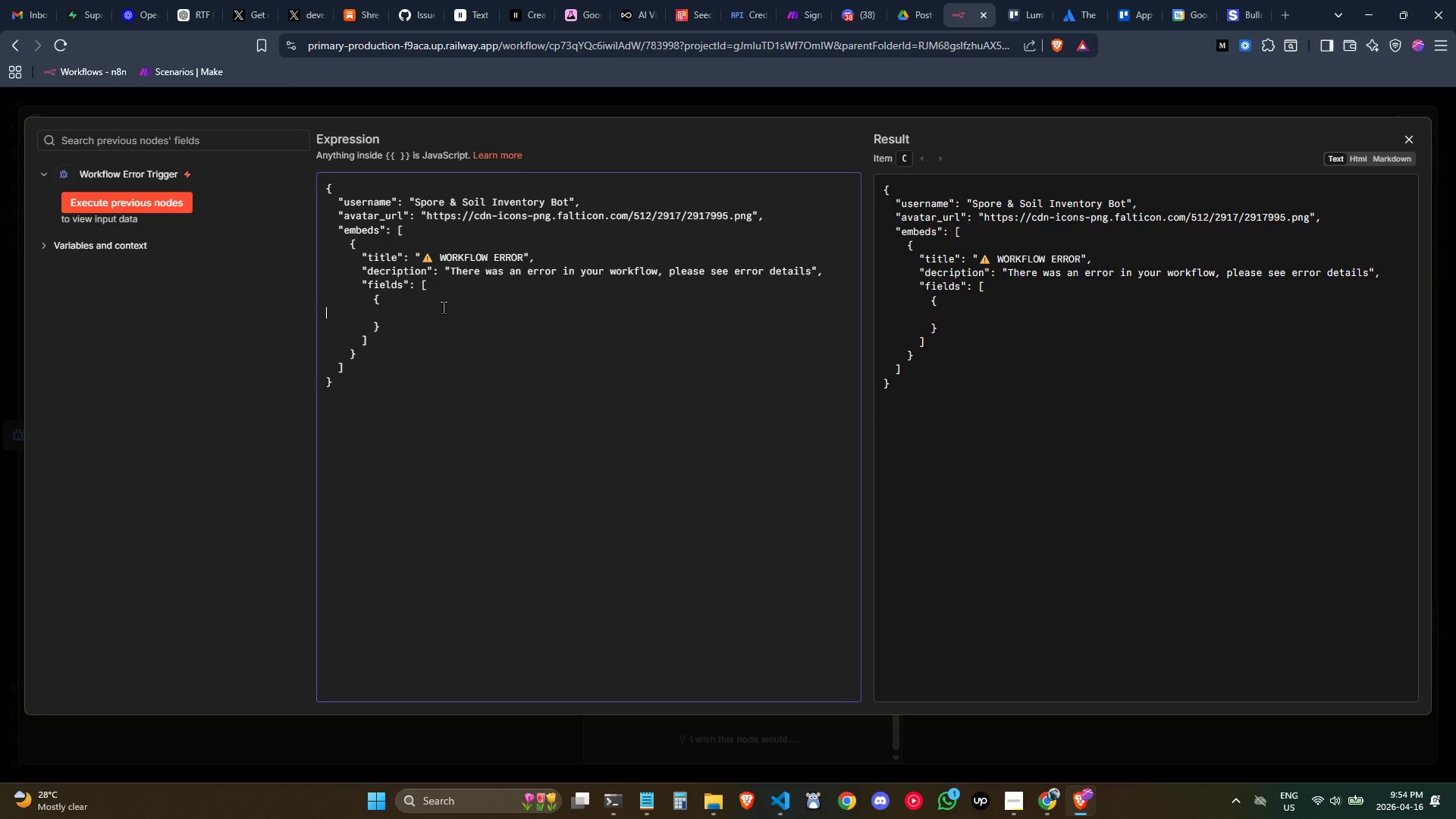 
key(Tab)
 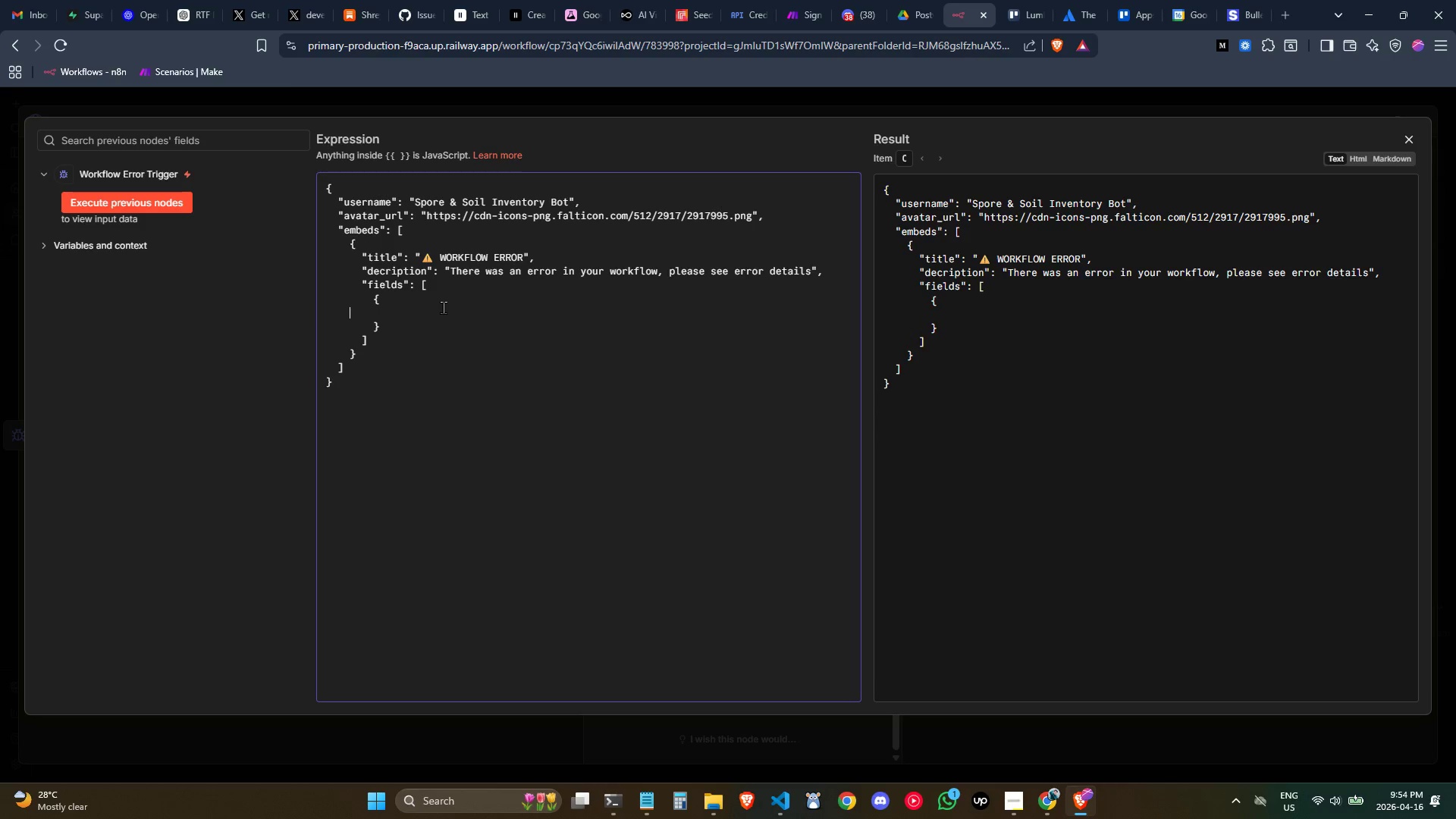 
key(Tab)
 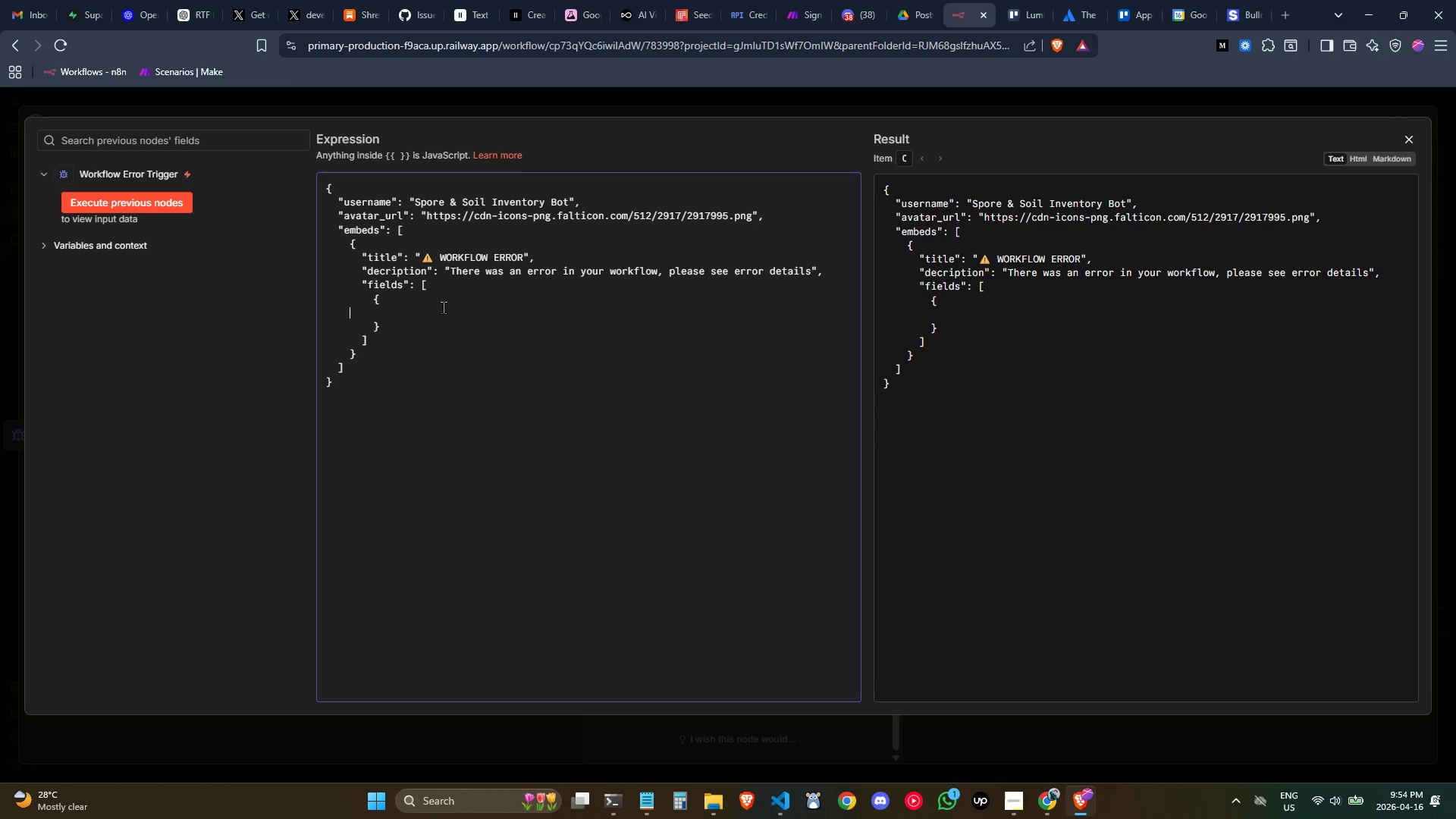 
key(Tab)
 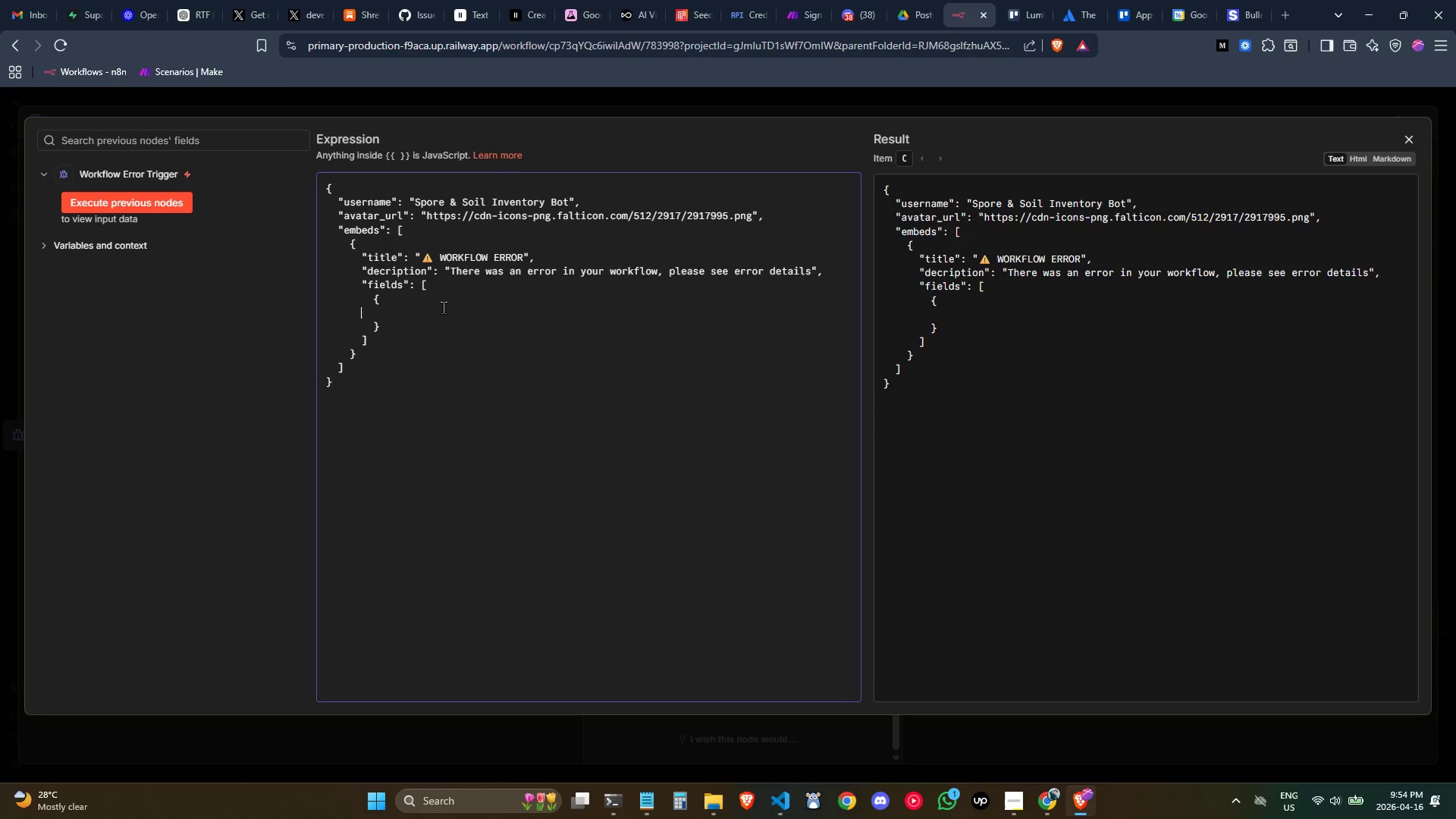 
key(Tab)
 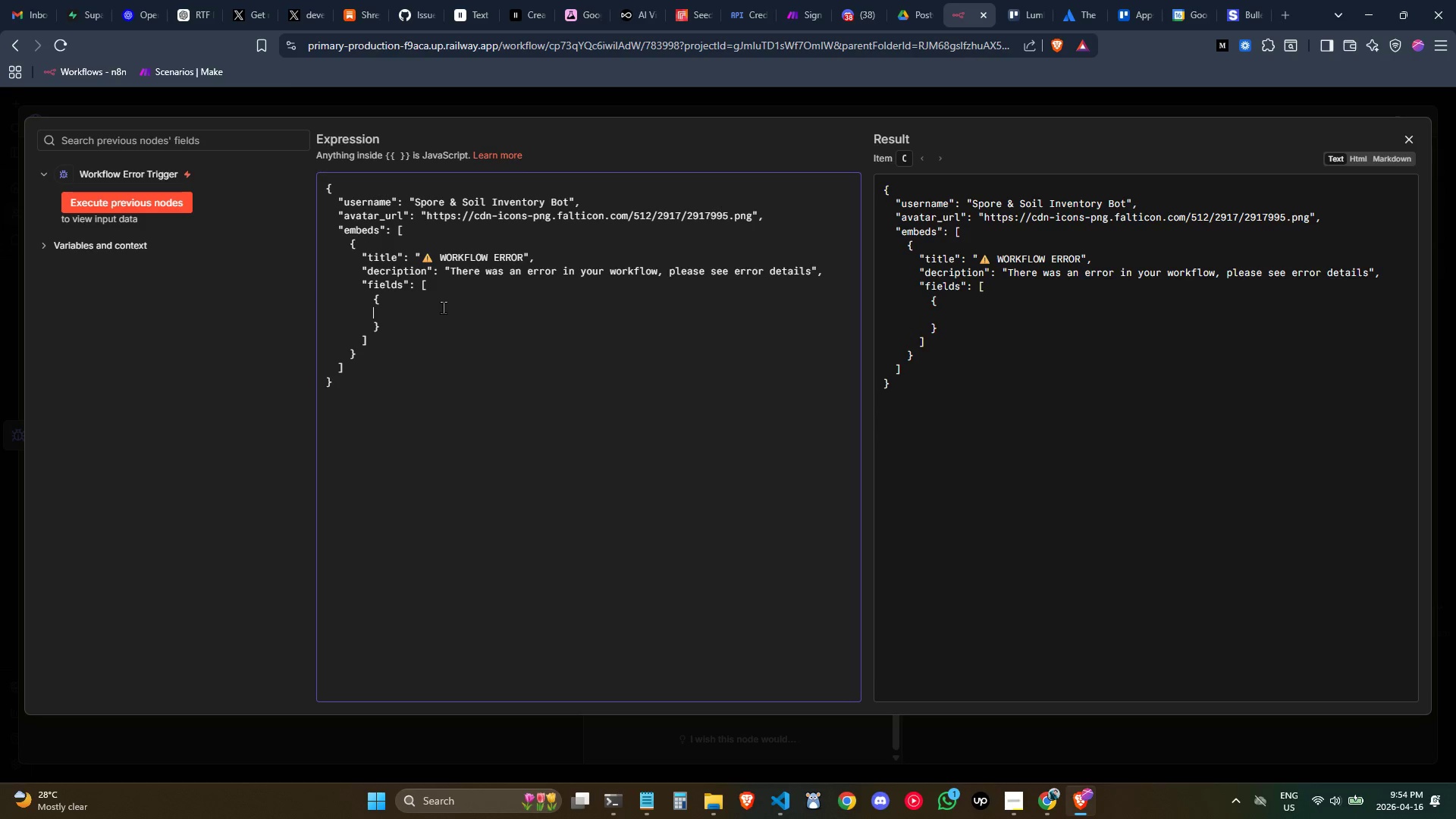 
key(Tab)
 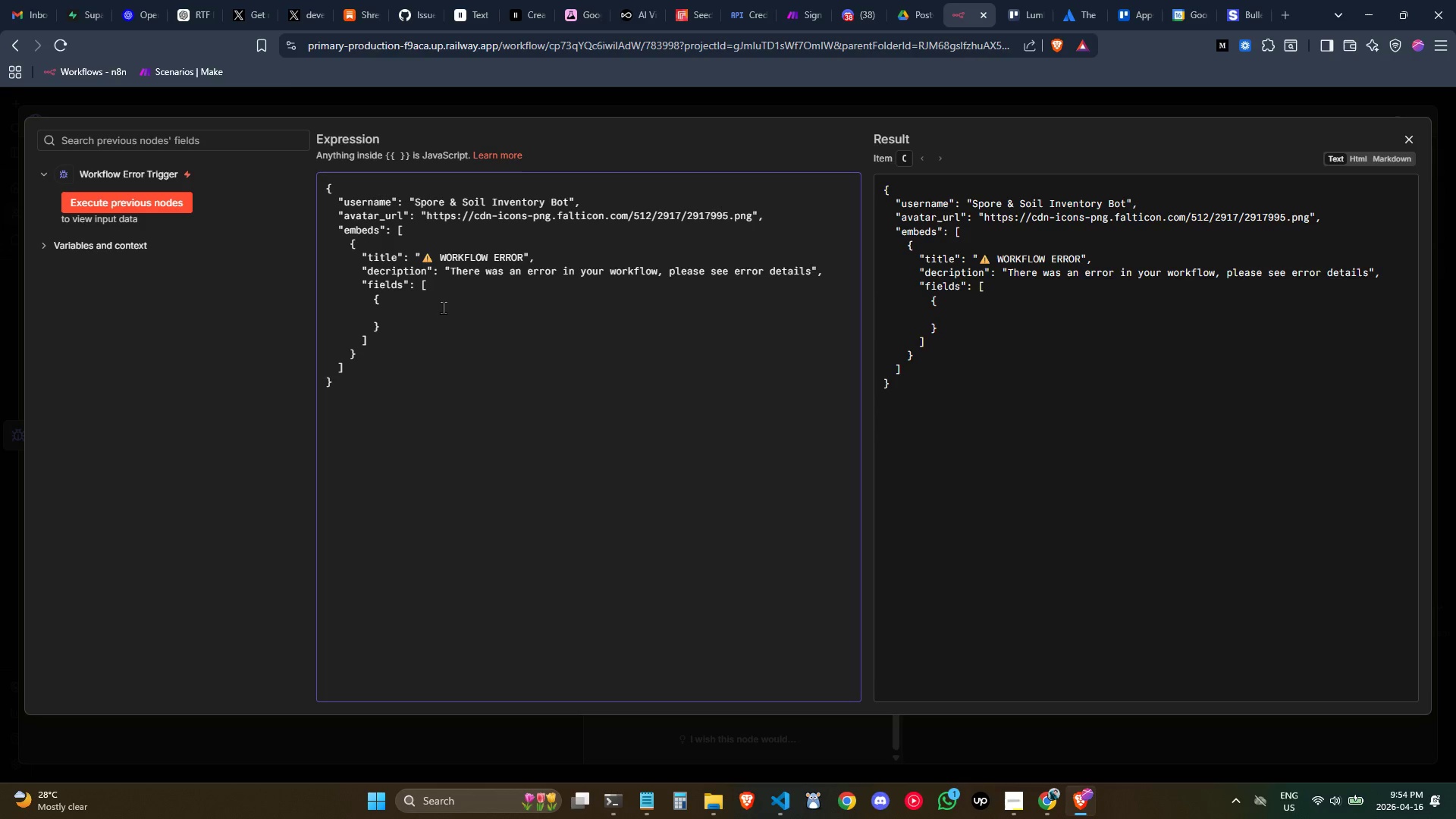 
type("name)
 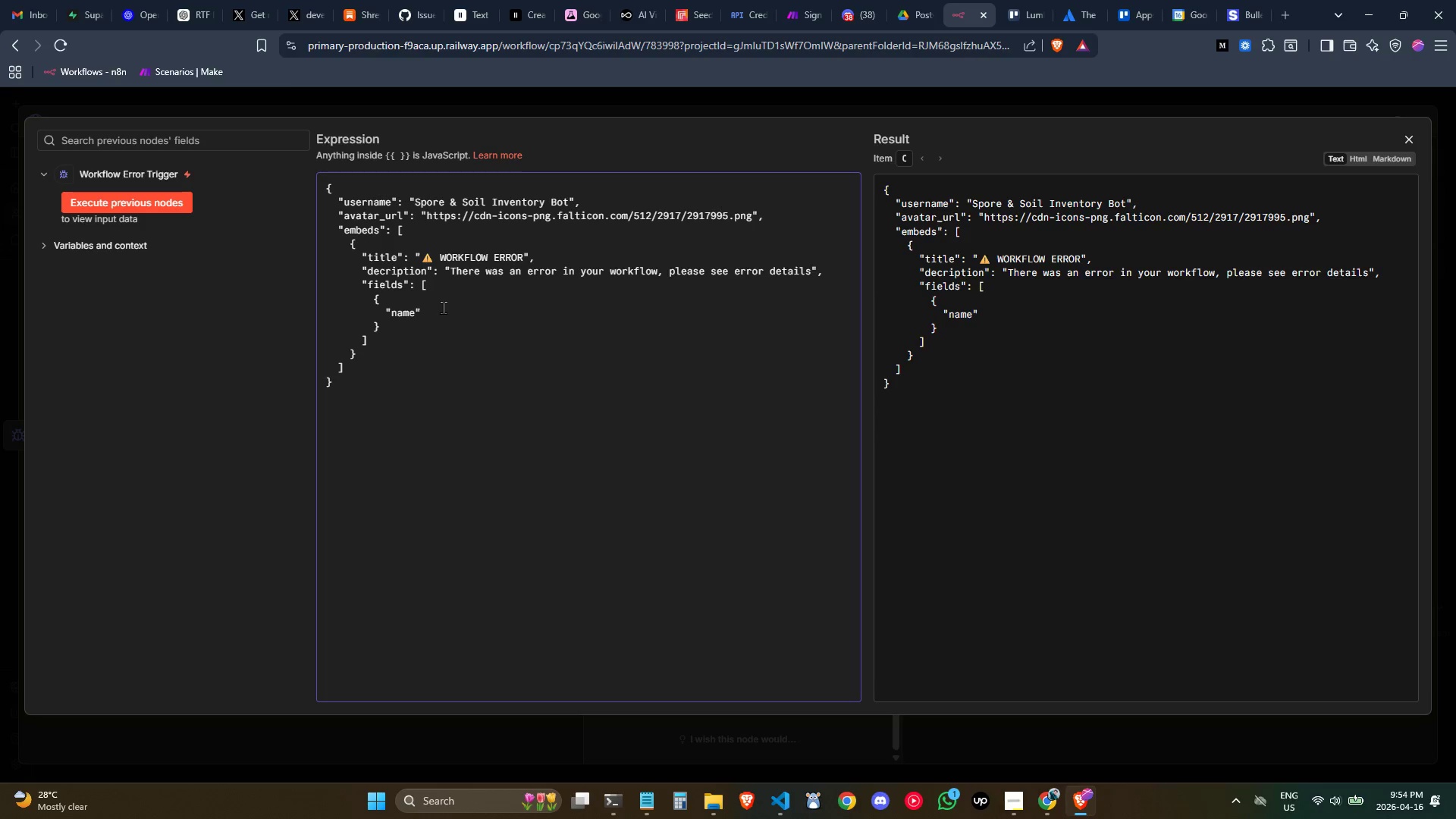 
key(ArrowRight)
 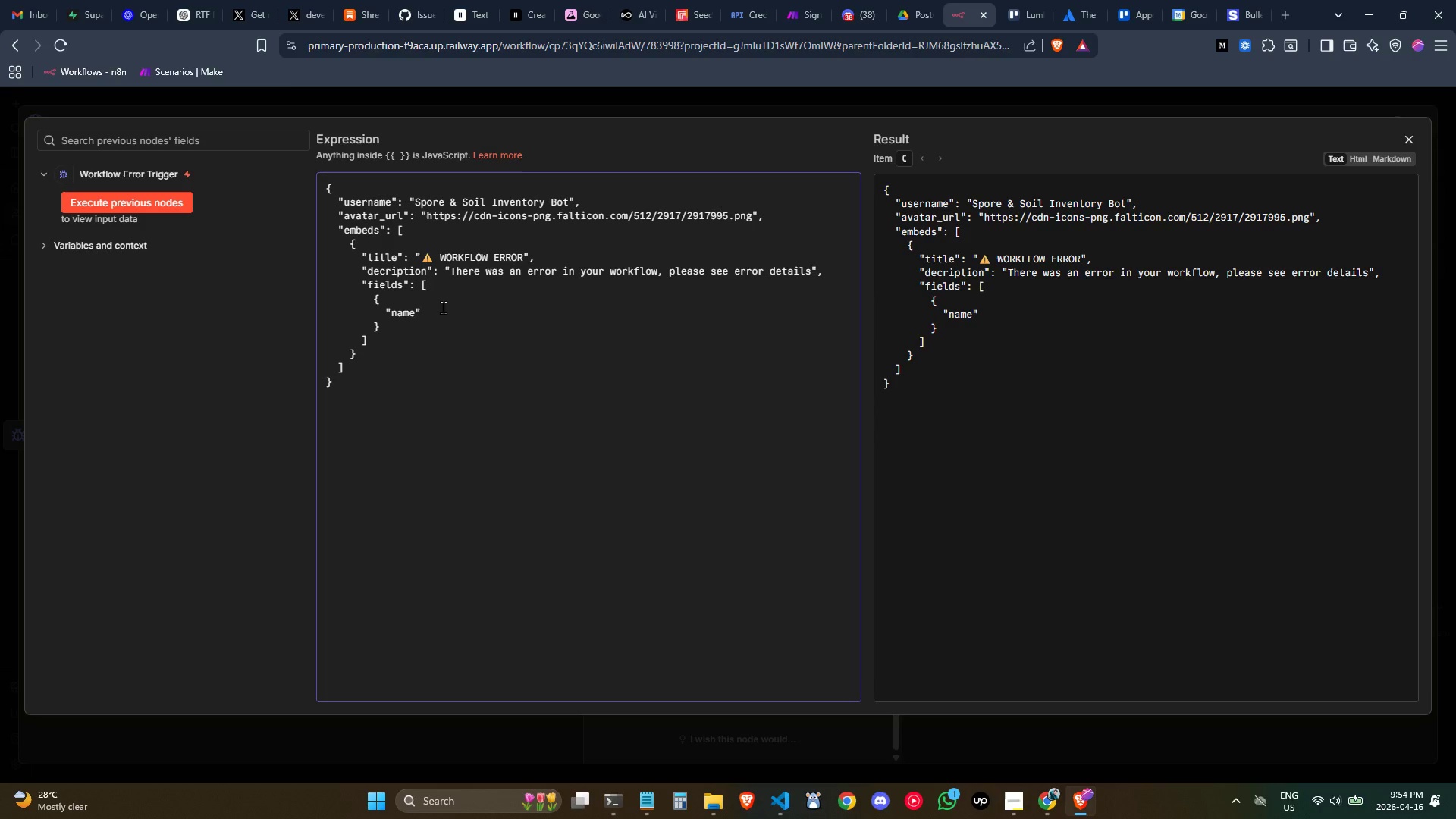 
key(Shift+Semicolon)
 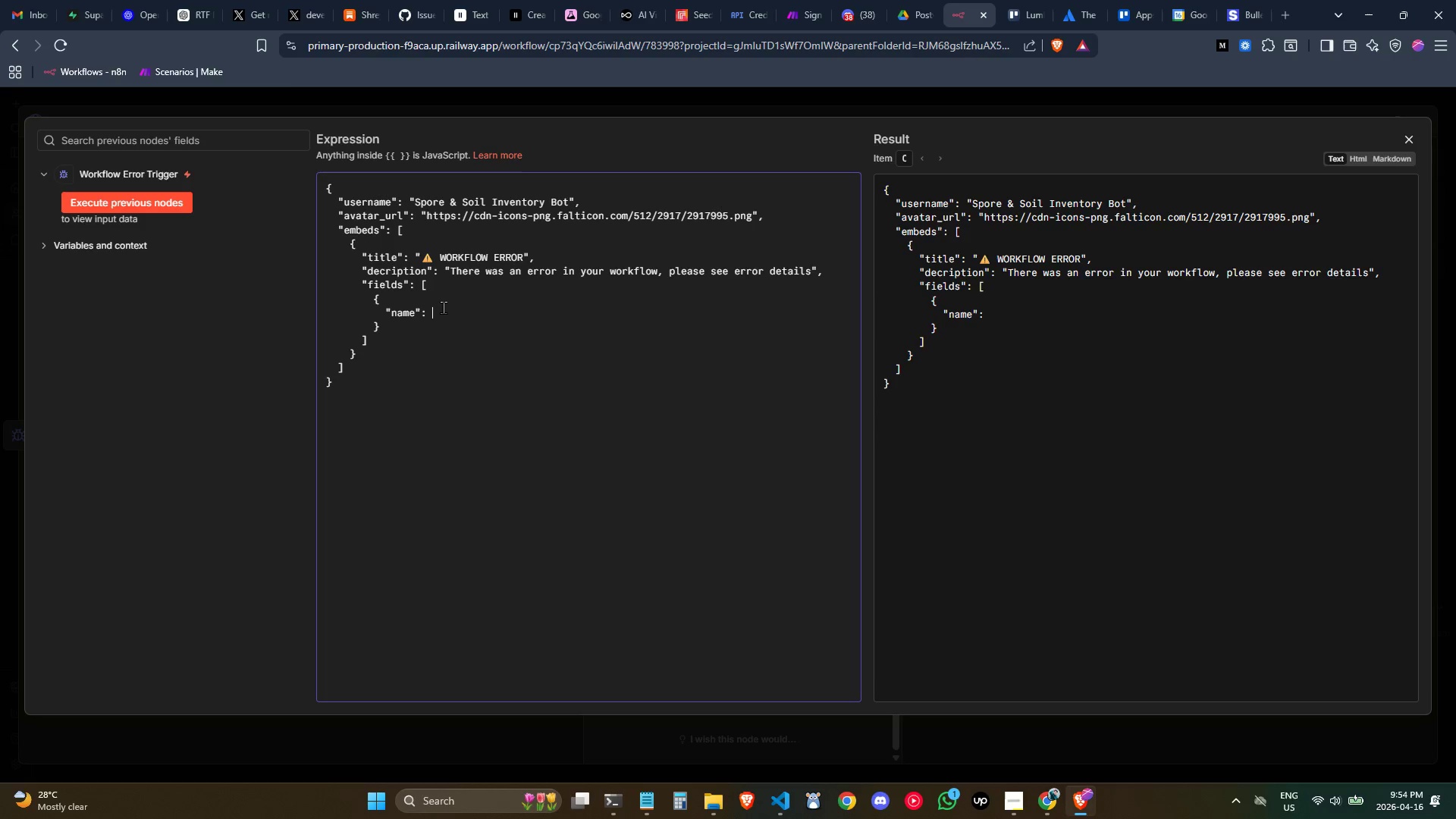 
key(Space)
 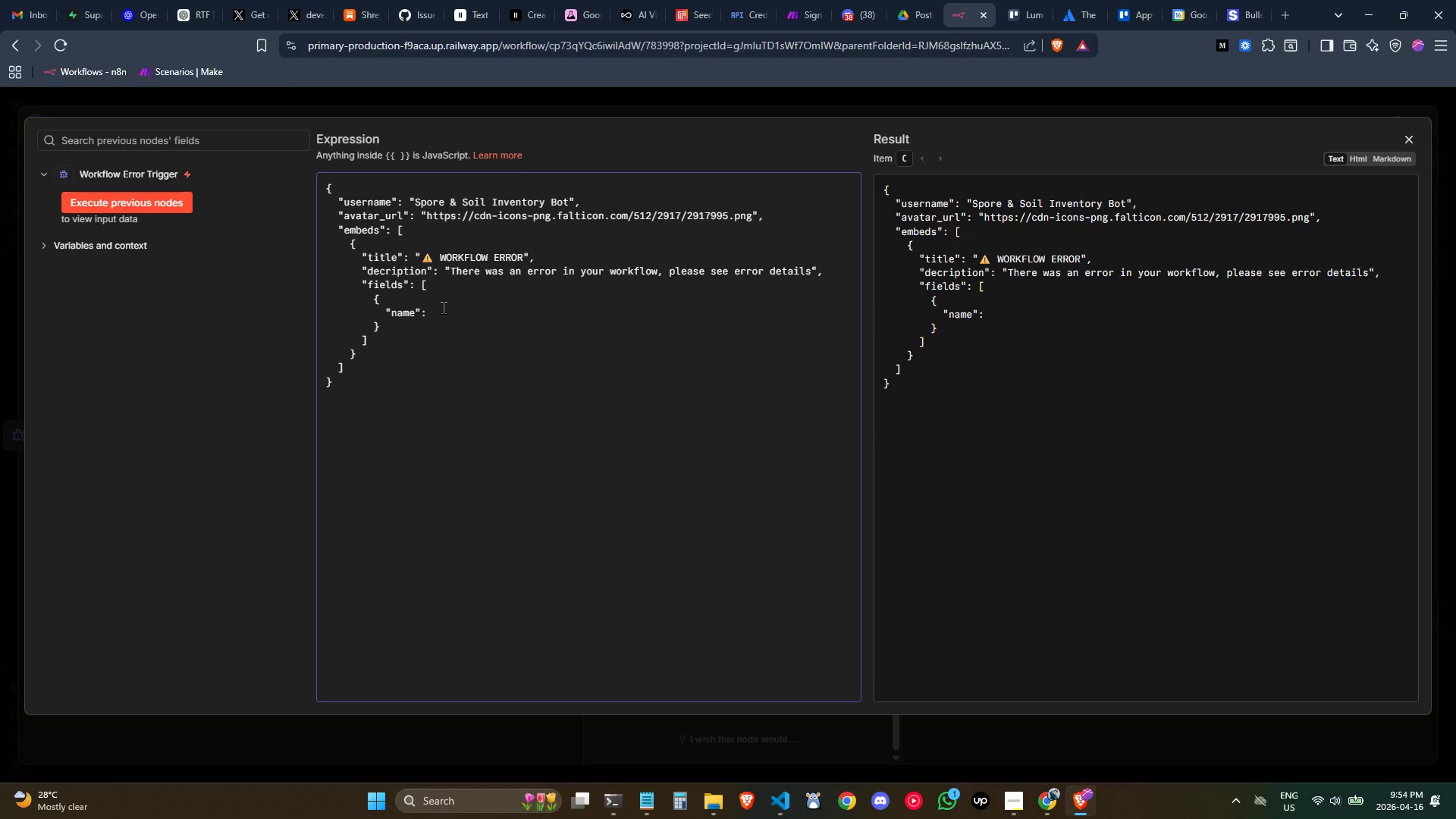 
key(Shift+Quote)
 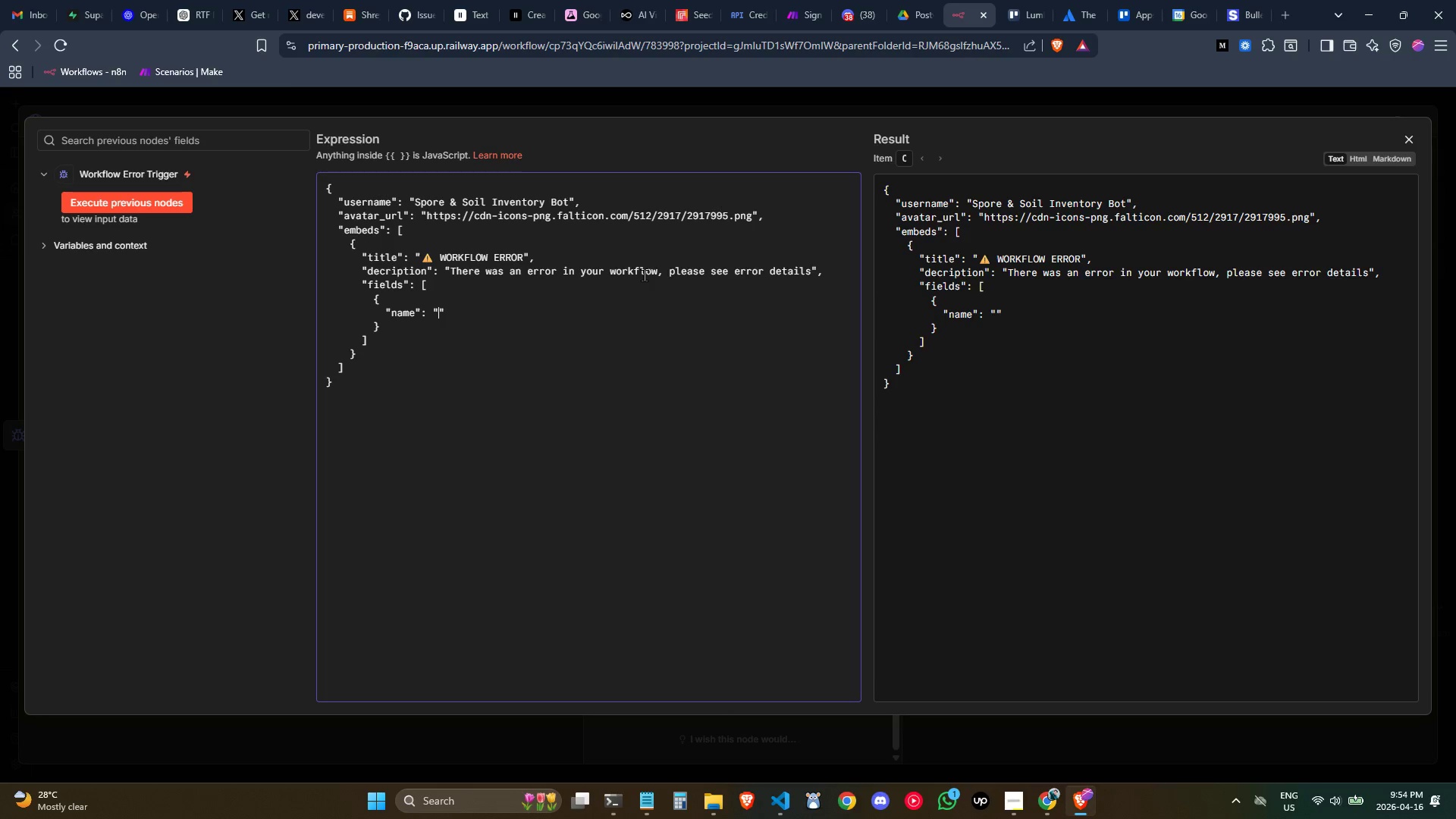 
wait(5.44)
 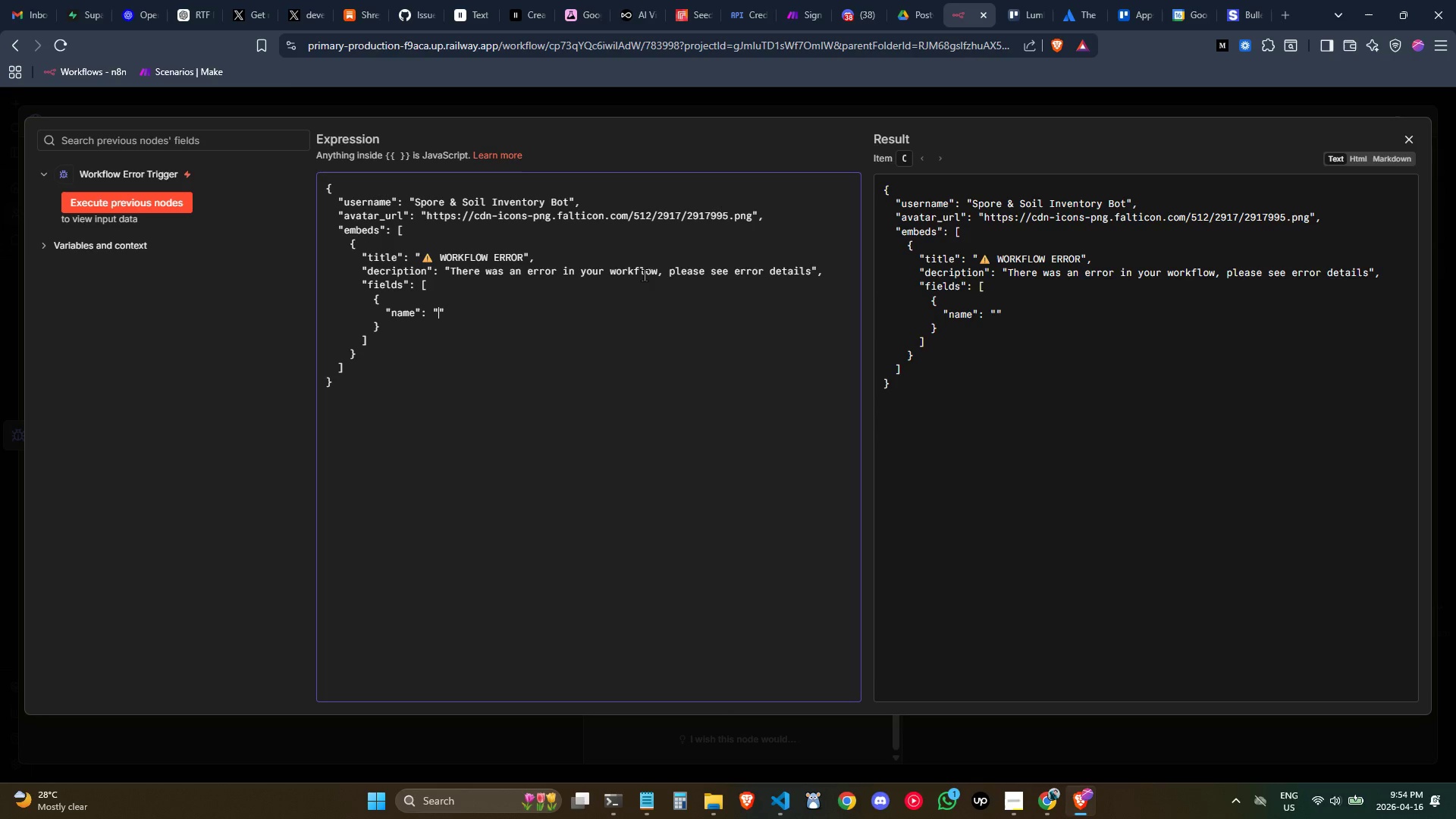 
key(Shift+E)
 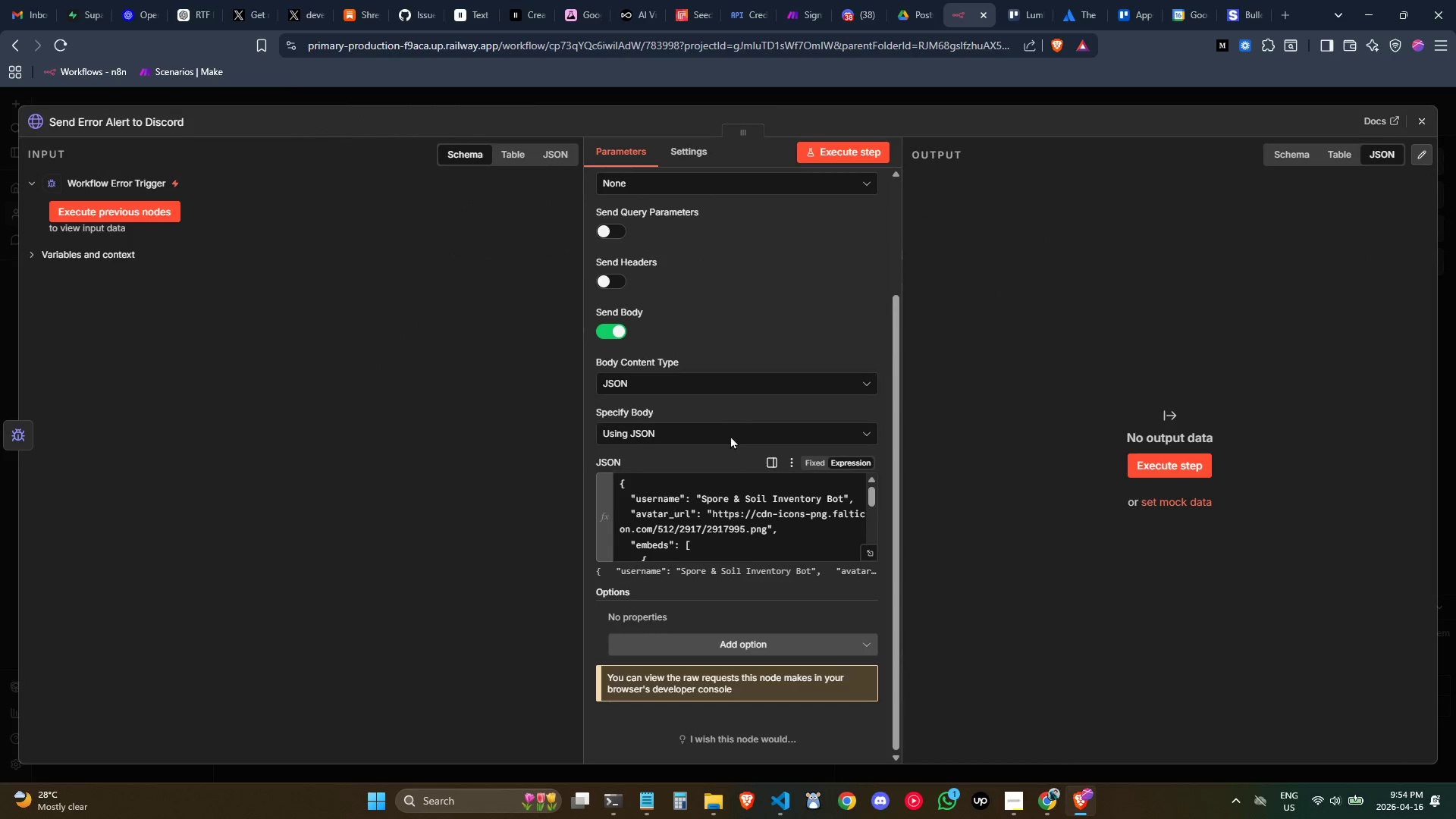 
left_click([1422, 121])
 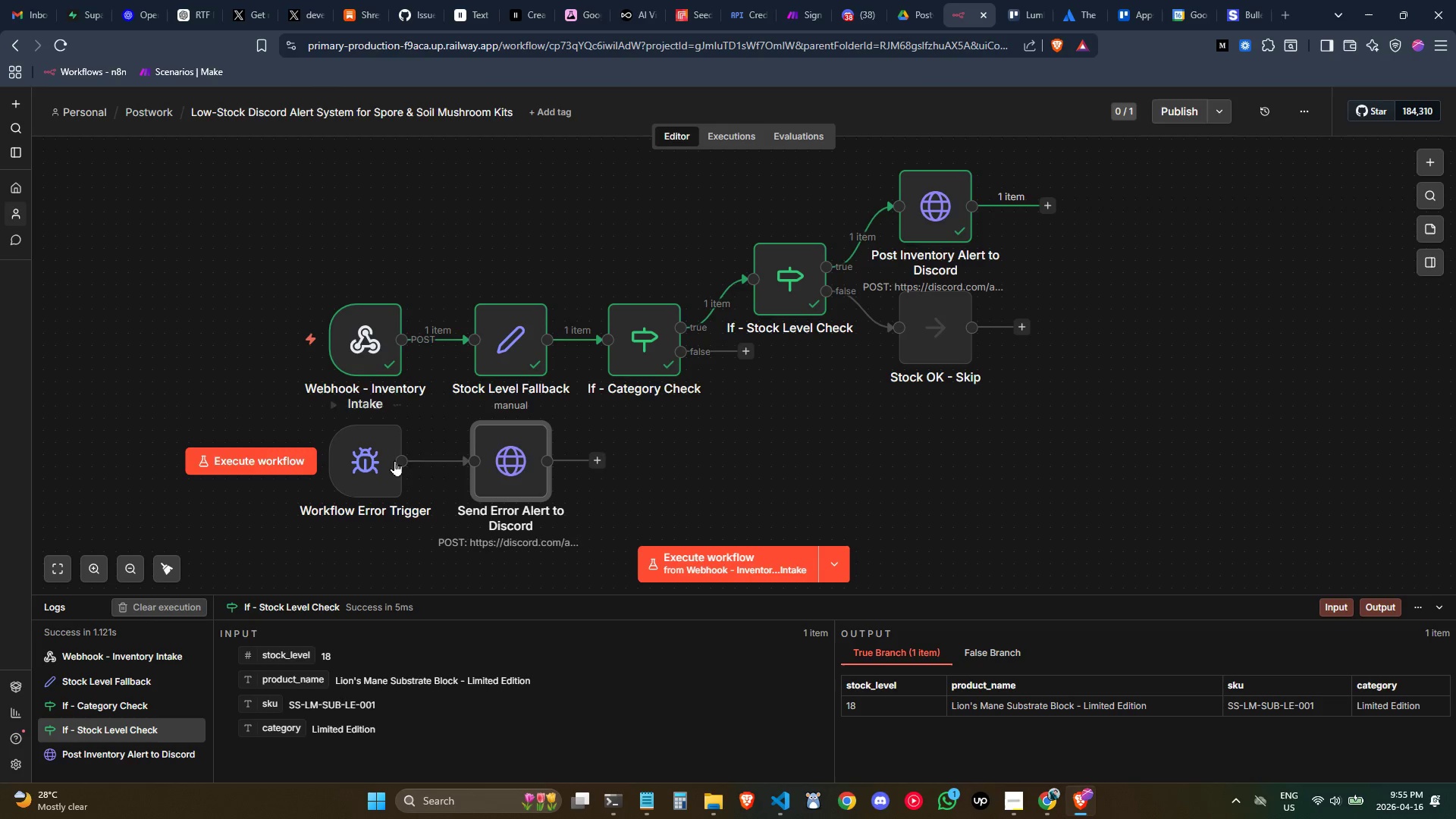 
left_click([447, 465])
 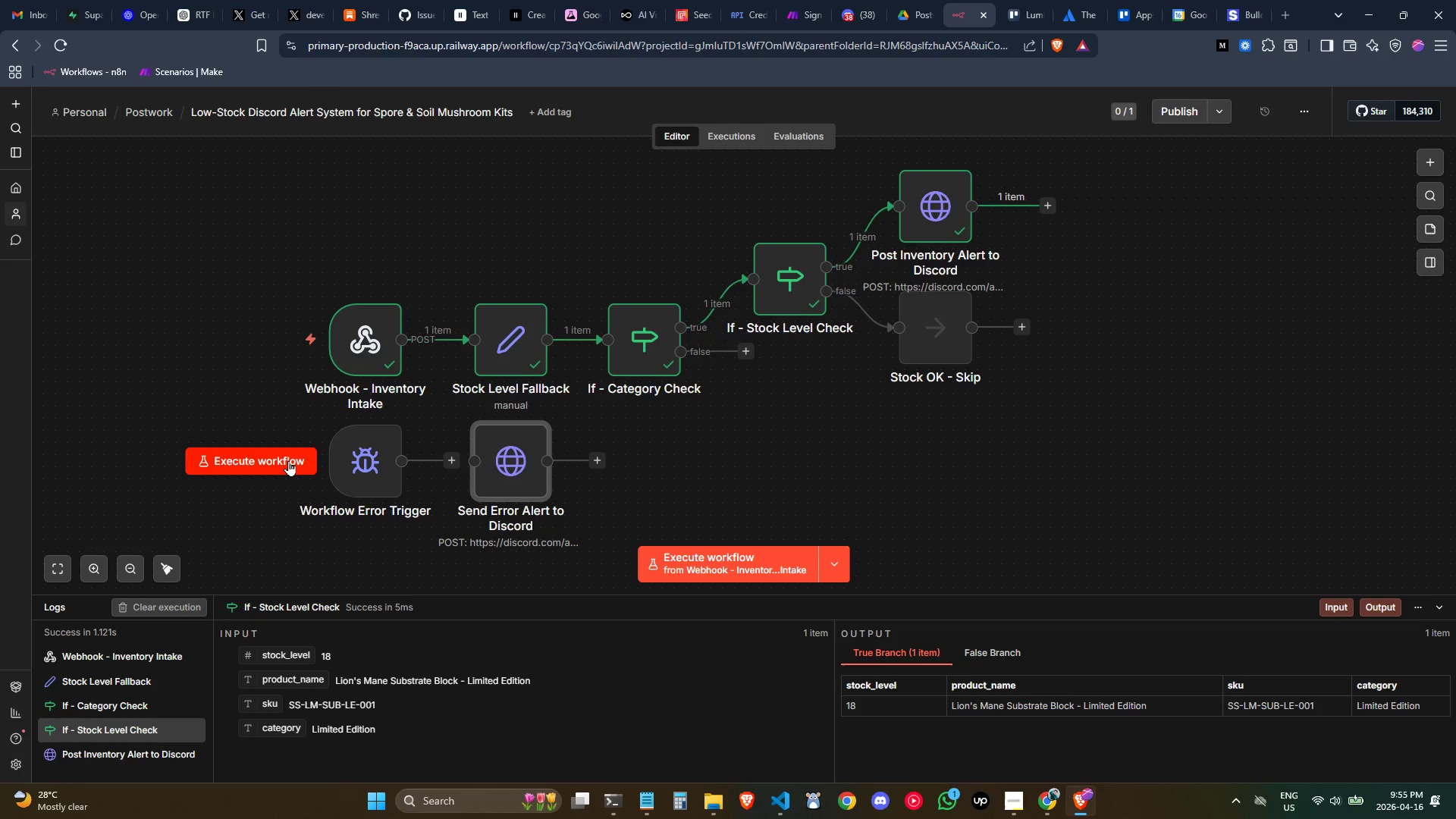 
left_click([287, 460])
 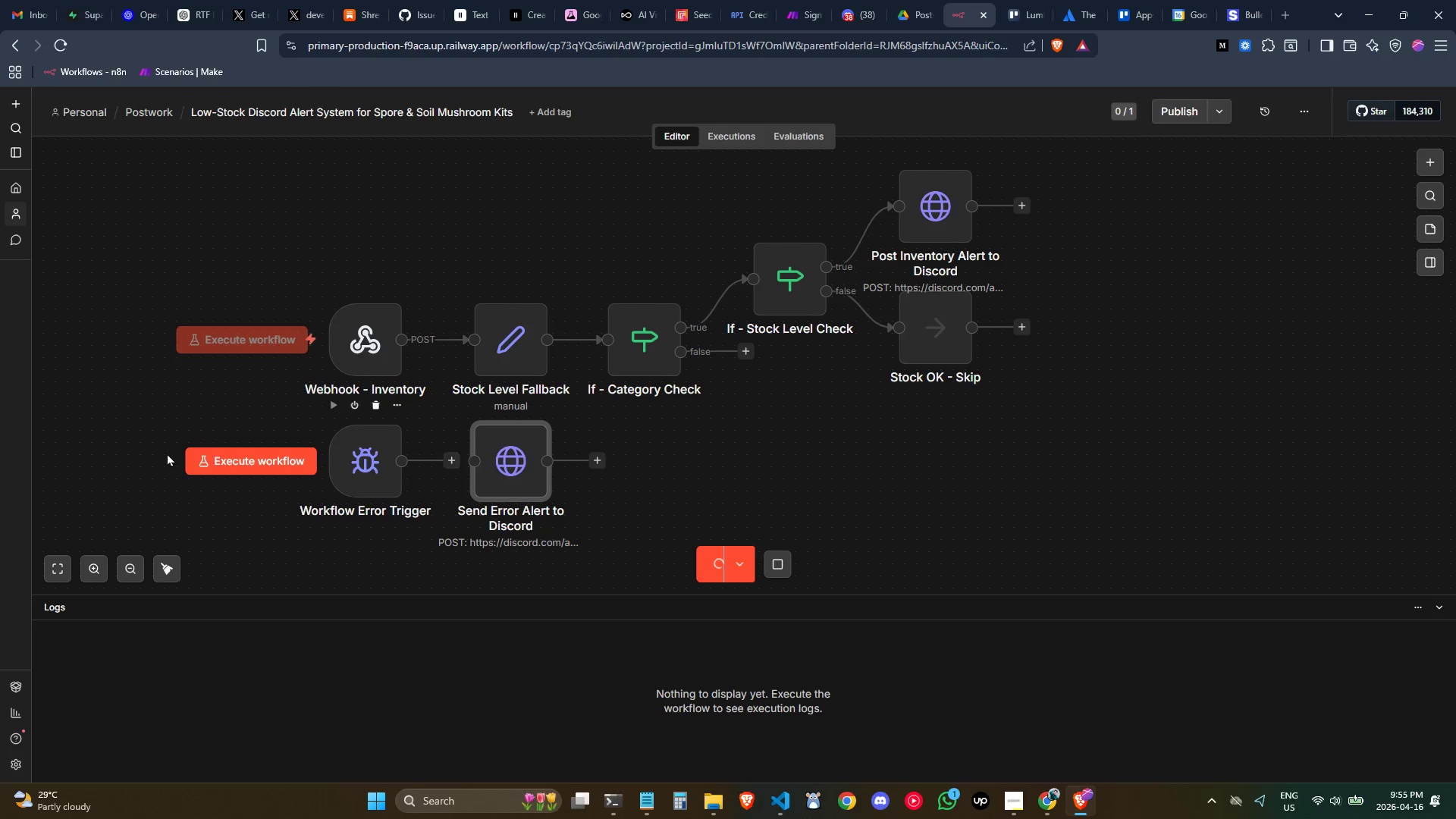 
wait(15.06)
 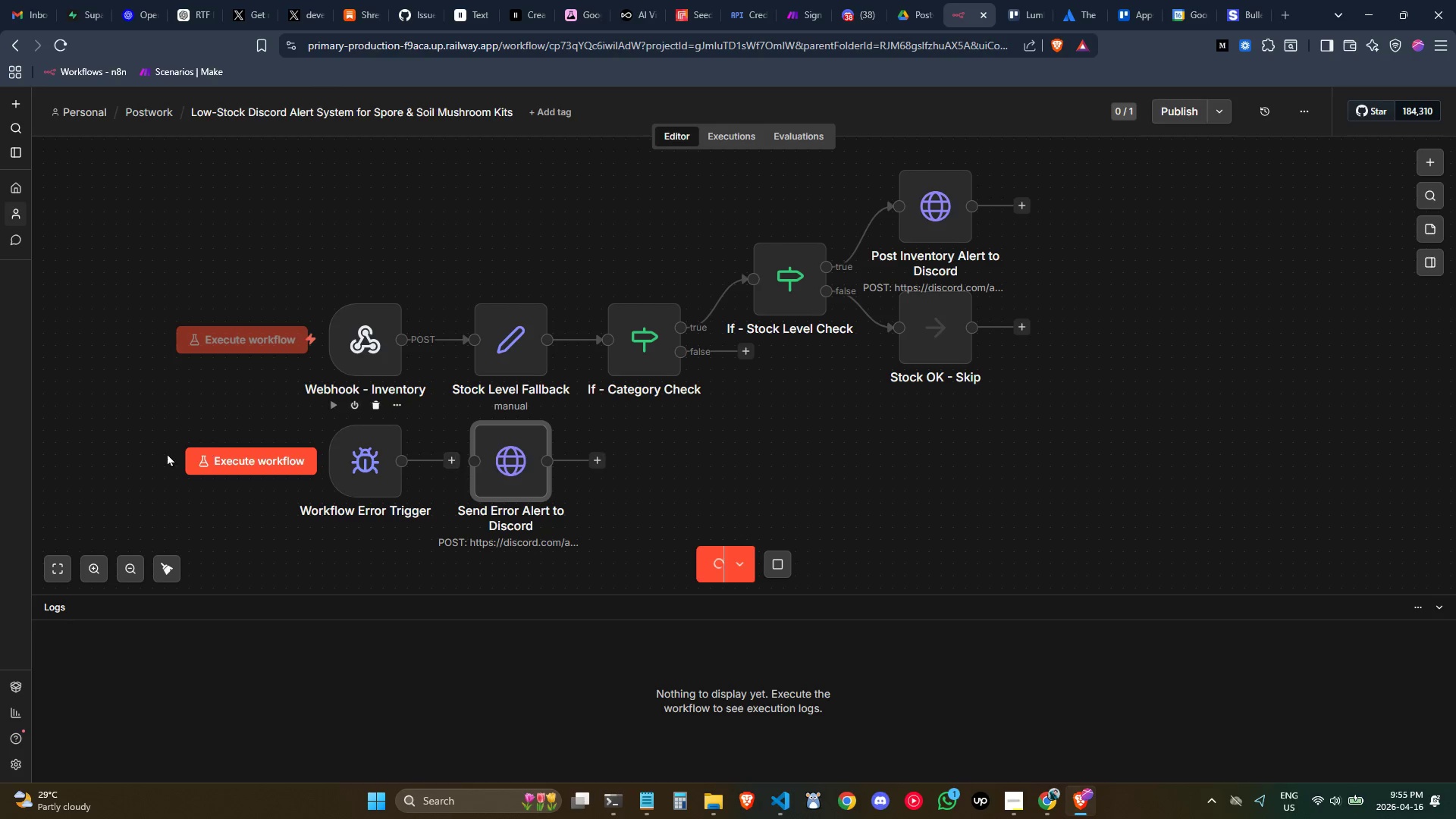 
left_click([450, 477])
 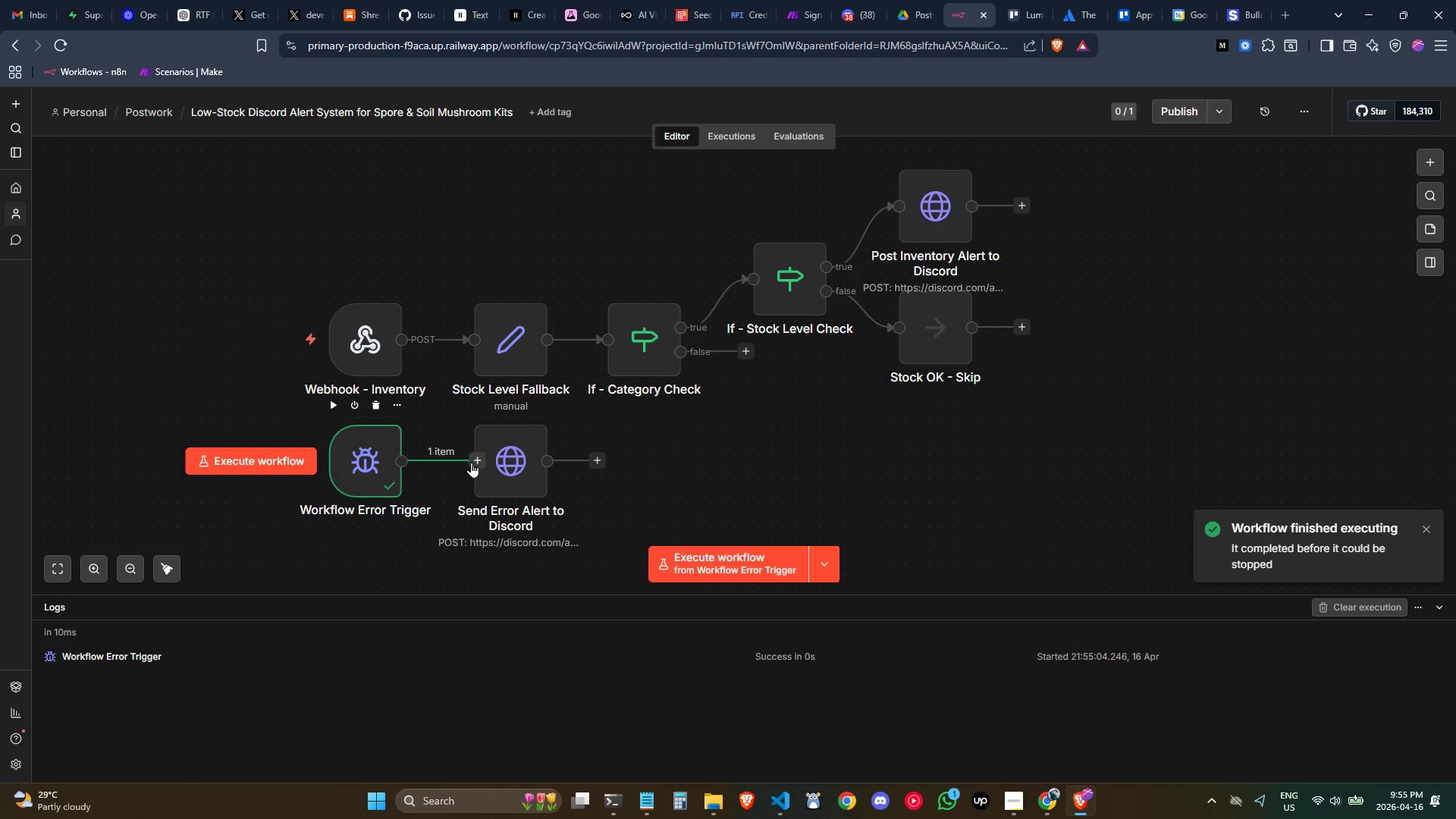 
left_click_drag(start_coordinate=[473, 463], to_coordinate=[493, 466])
 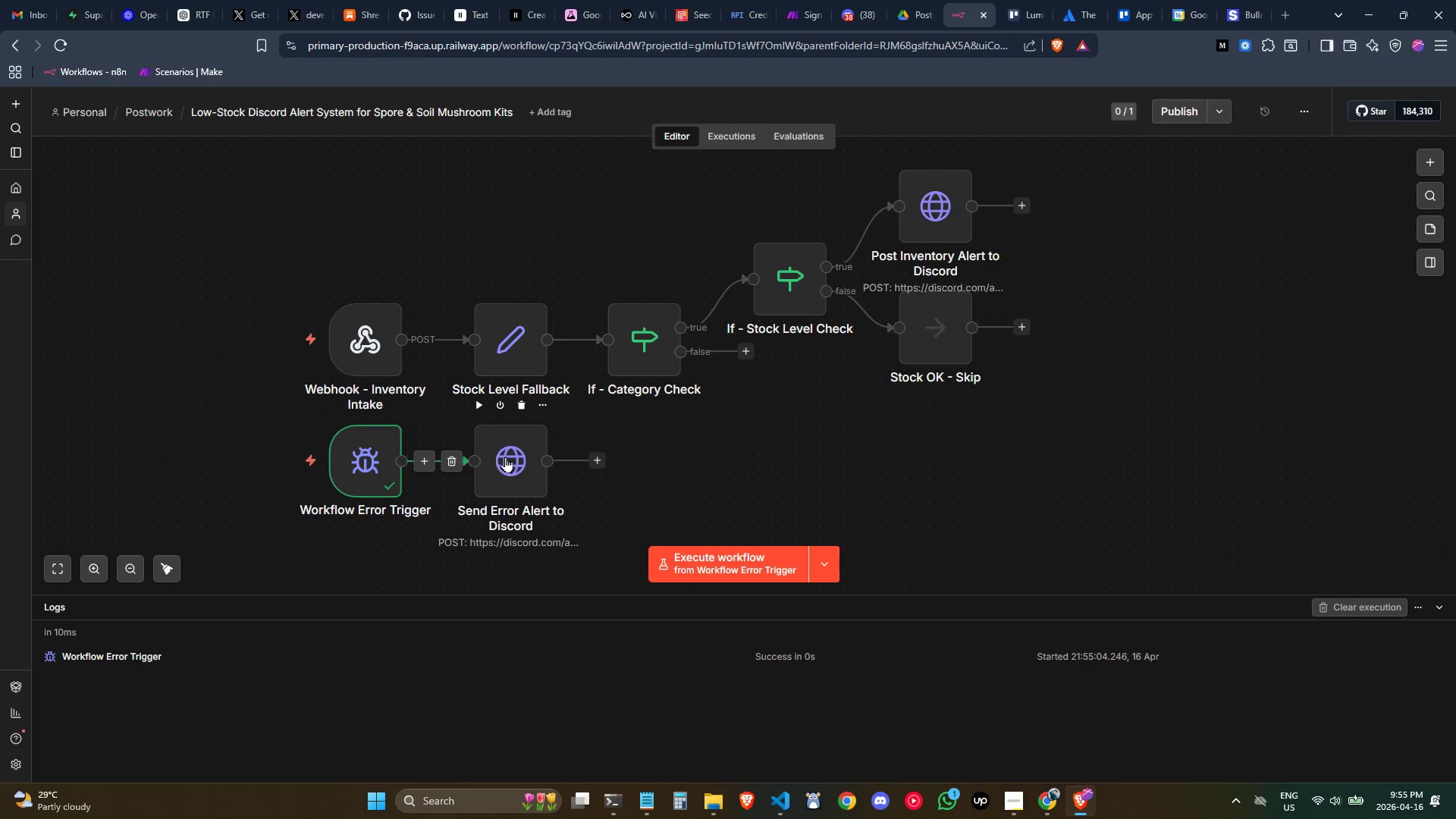 
double_click([505, 457])
 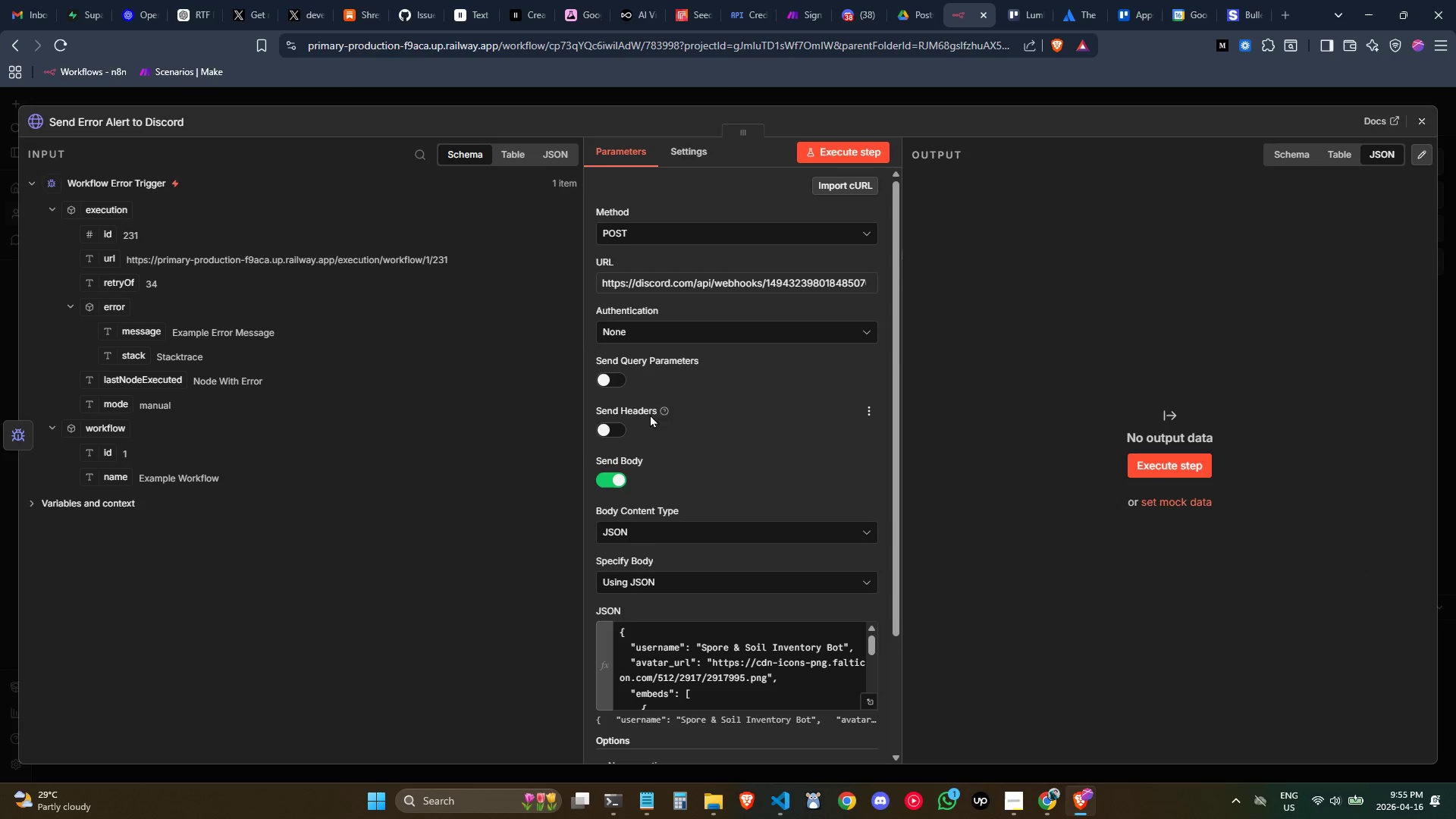 
scroll: coordinate [781, 456], scroll_direction: down, amount: 1.0
 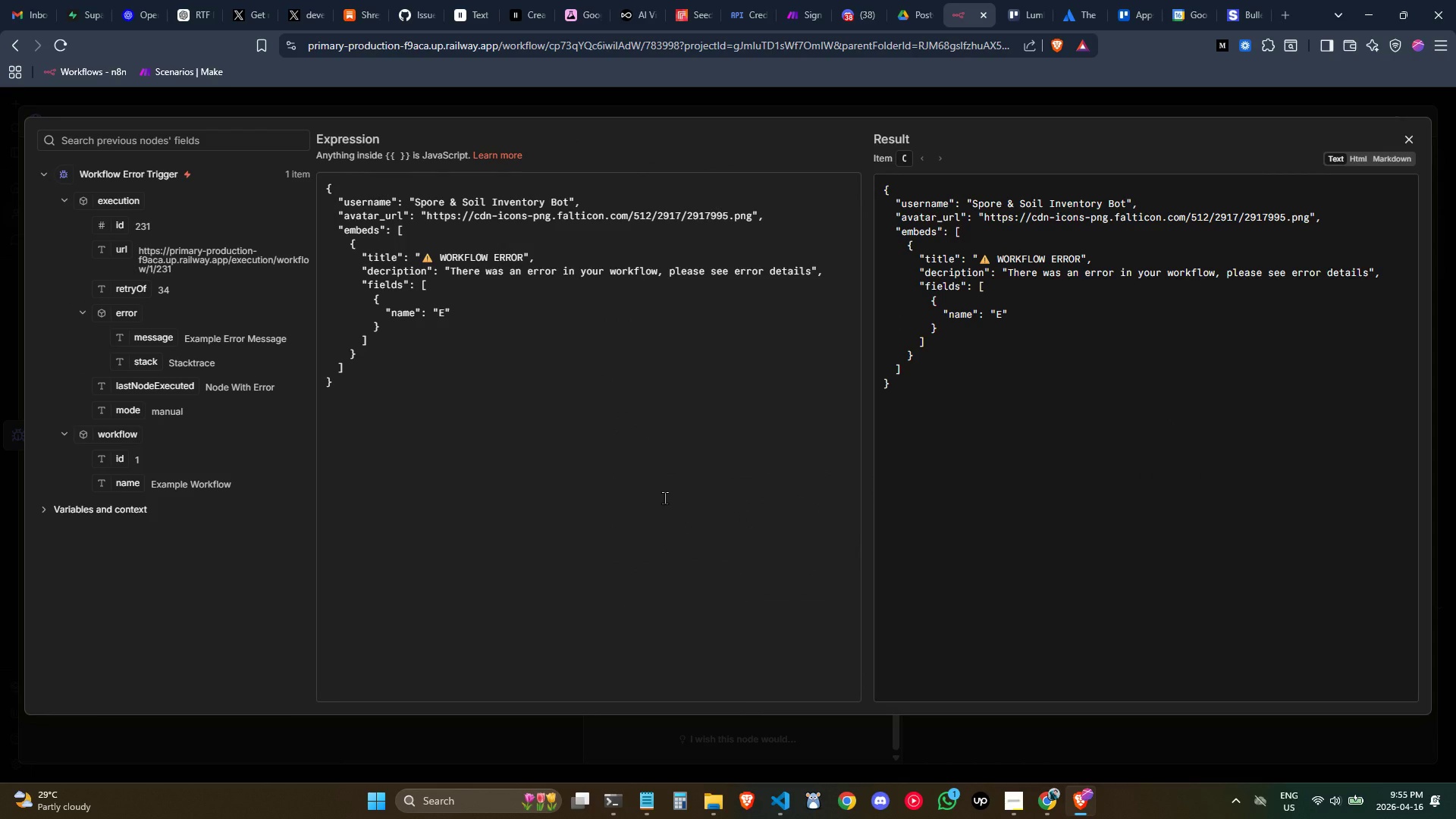 
left_click([457, 315])
 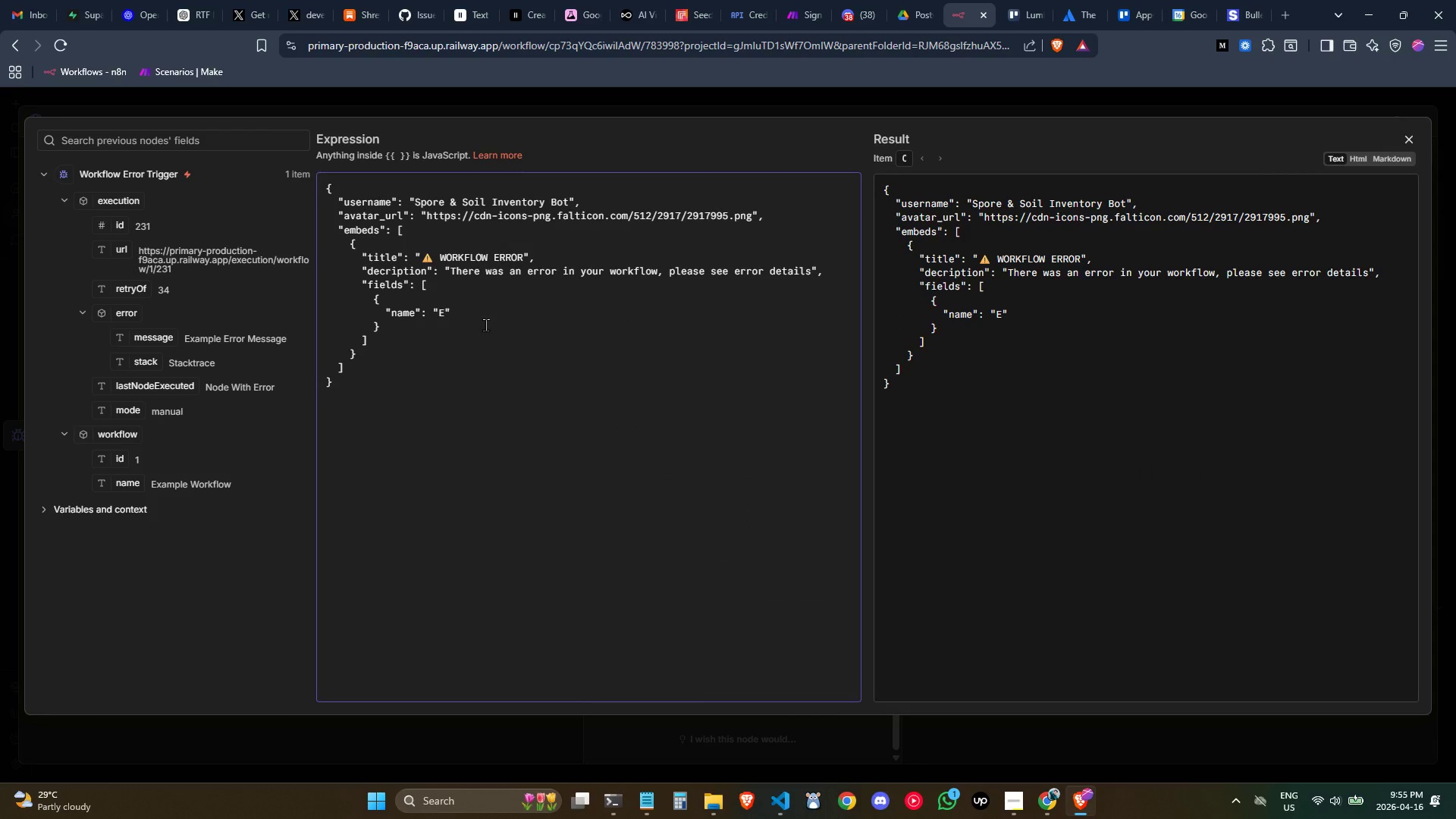 
key(ArrowLeft)
 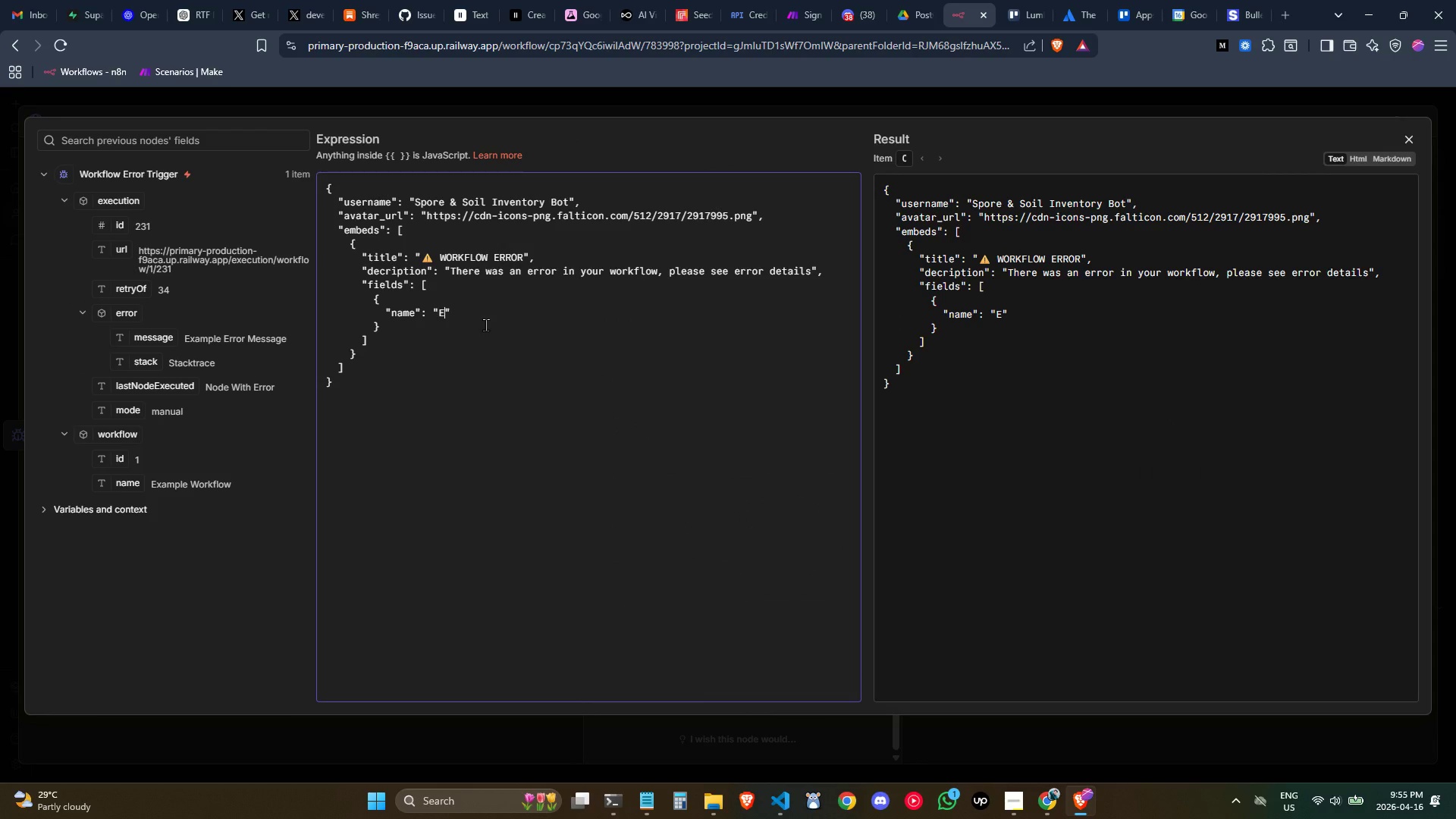 
key(Backspace)
type(Executo)
key(Backspace)
type(ion Er)
key(Backspace)
 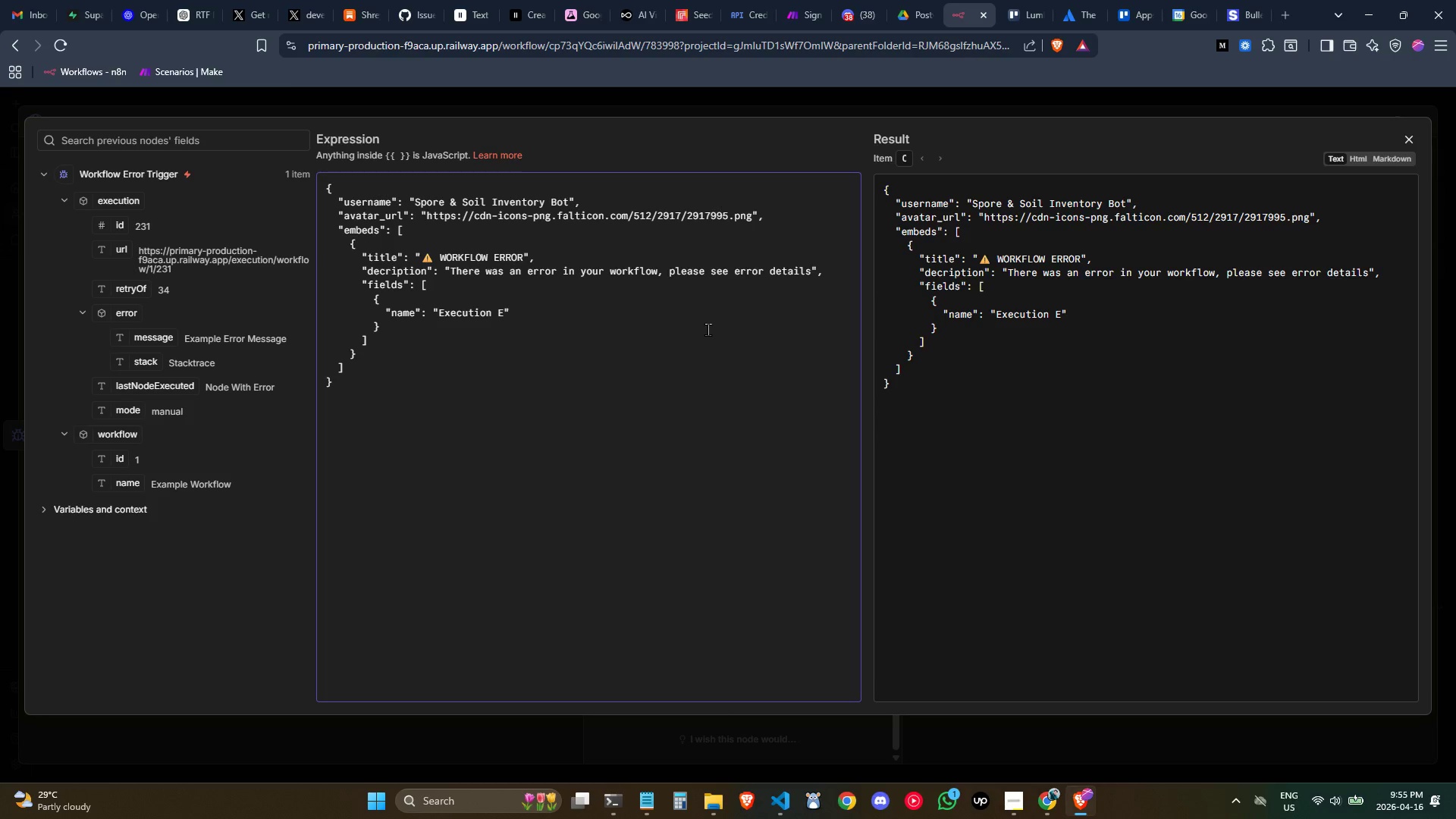 
key(Backspace)
 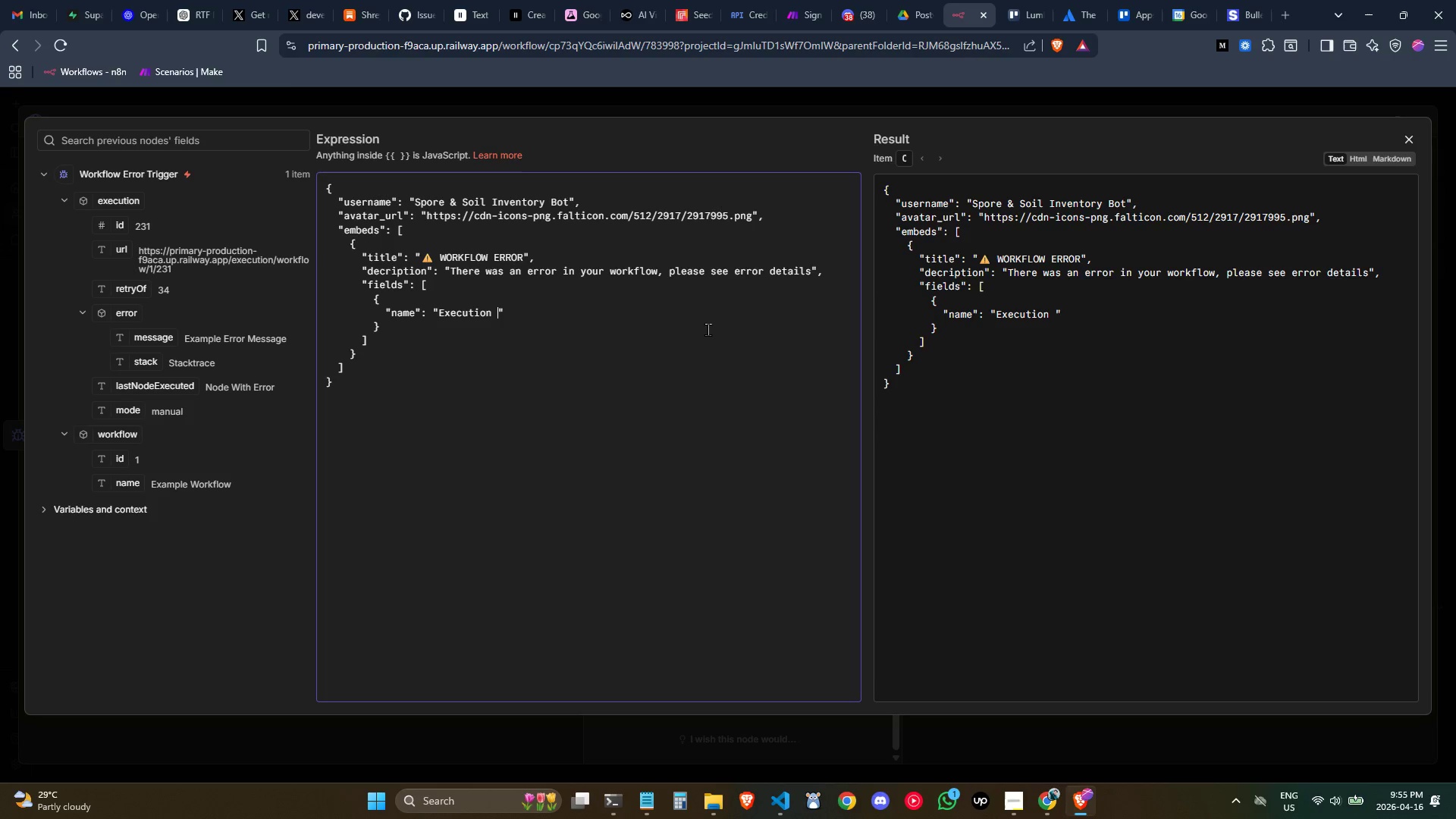 
key(Shift+I)
 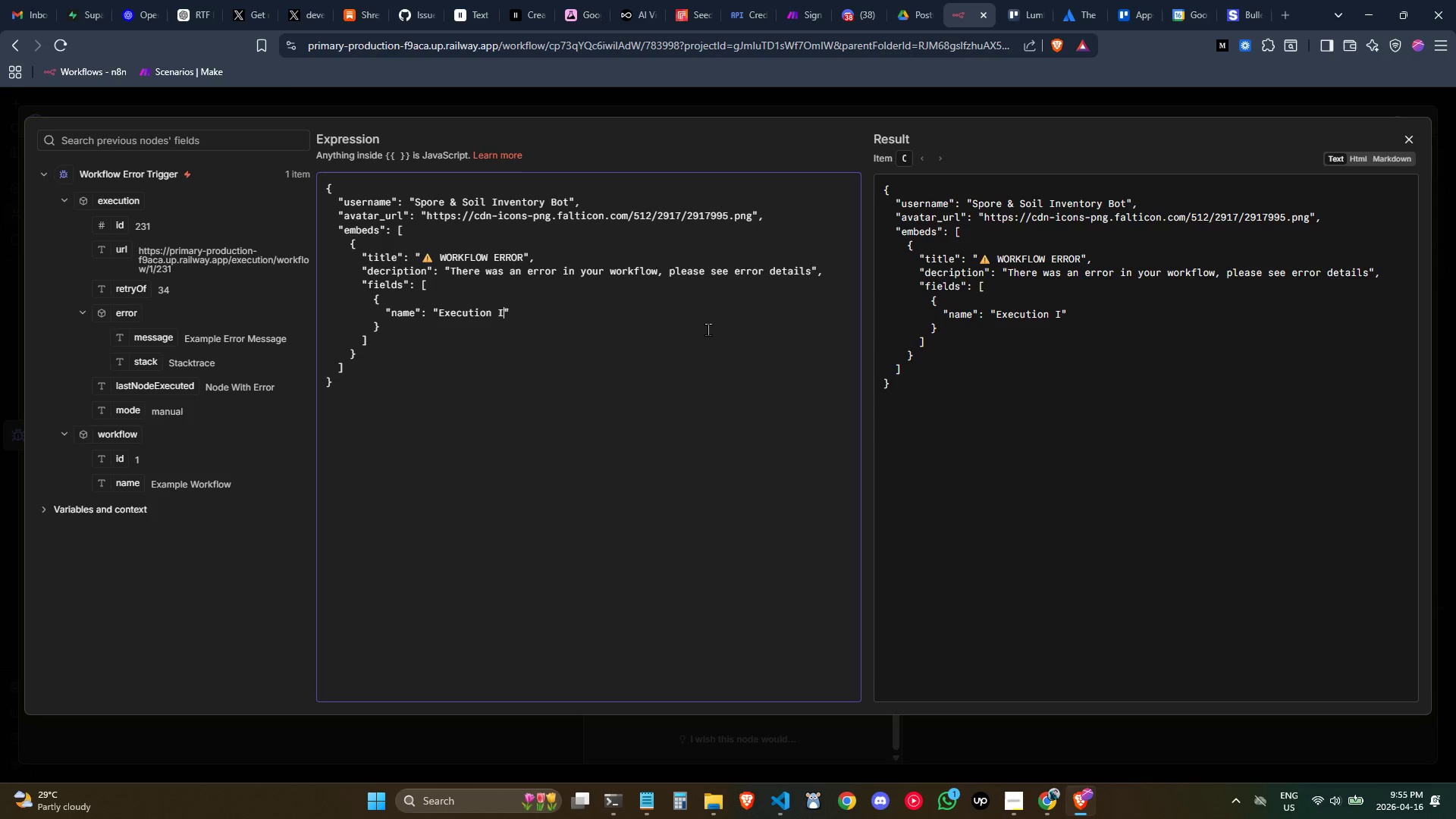 
key(Shift+ShiftLeft)
 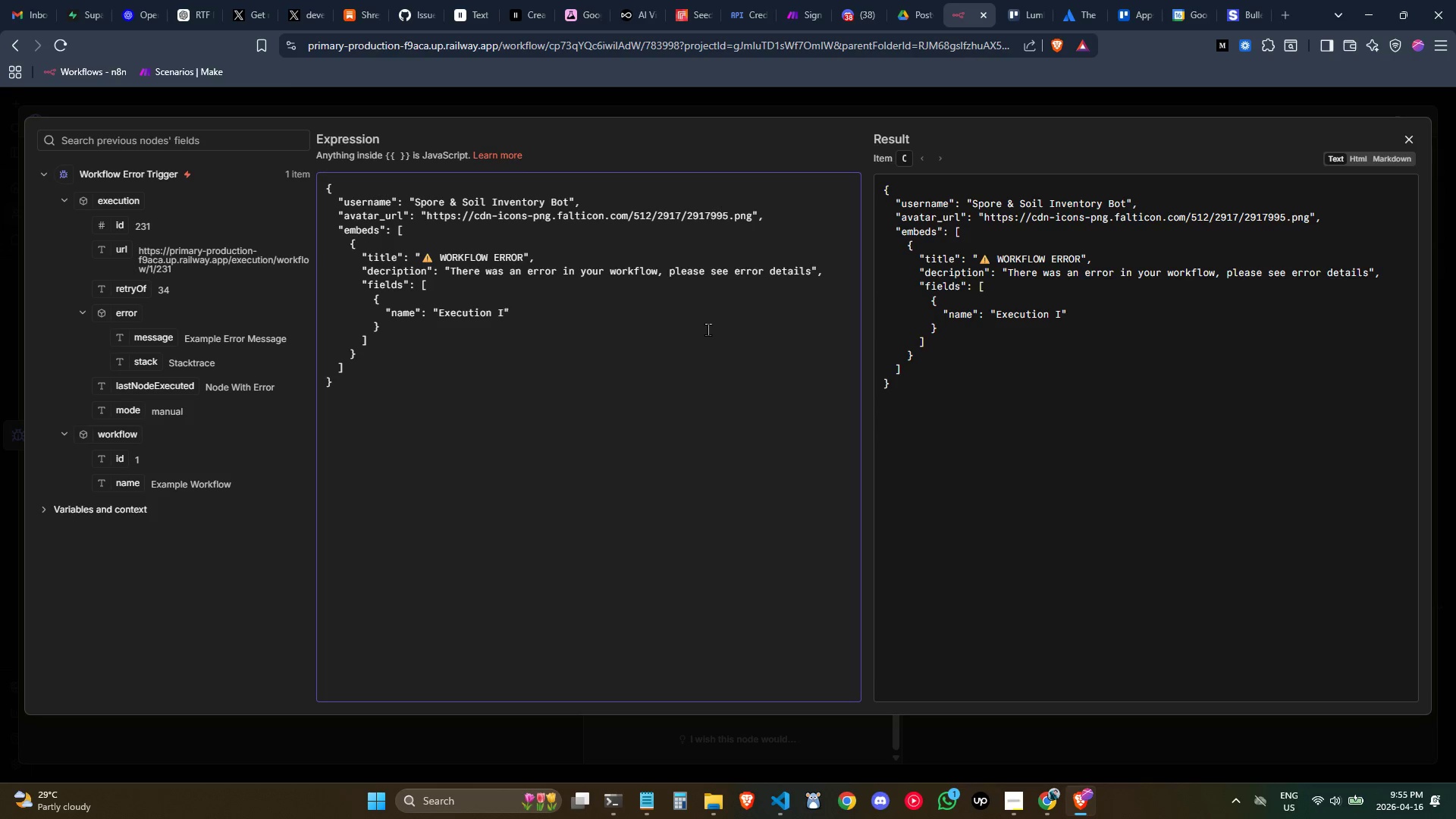 
key(Shift+D)
 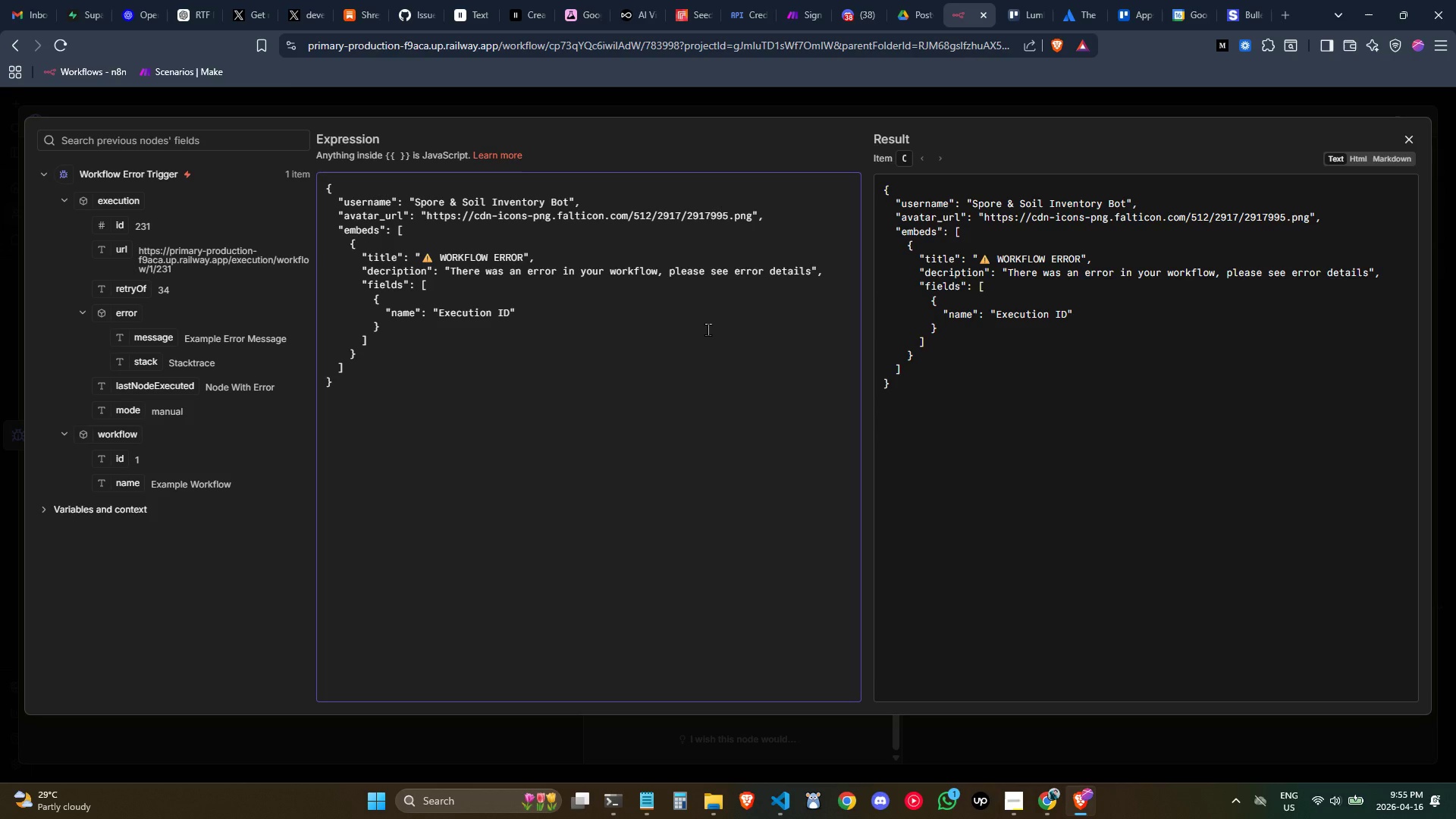 
key(ArrowRight)
 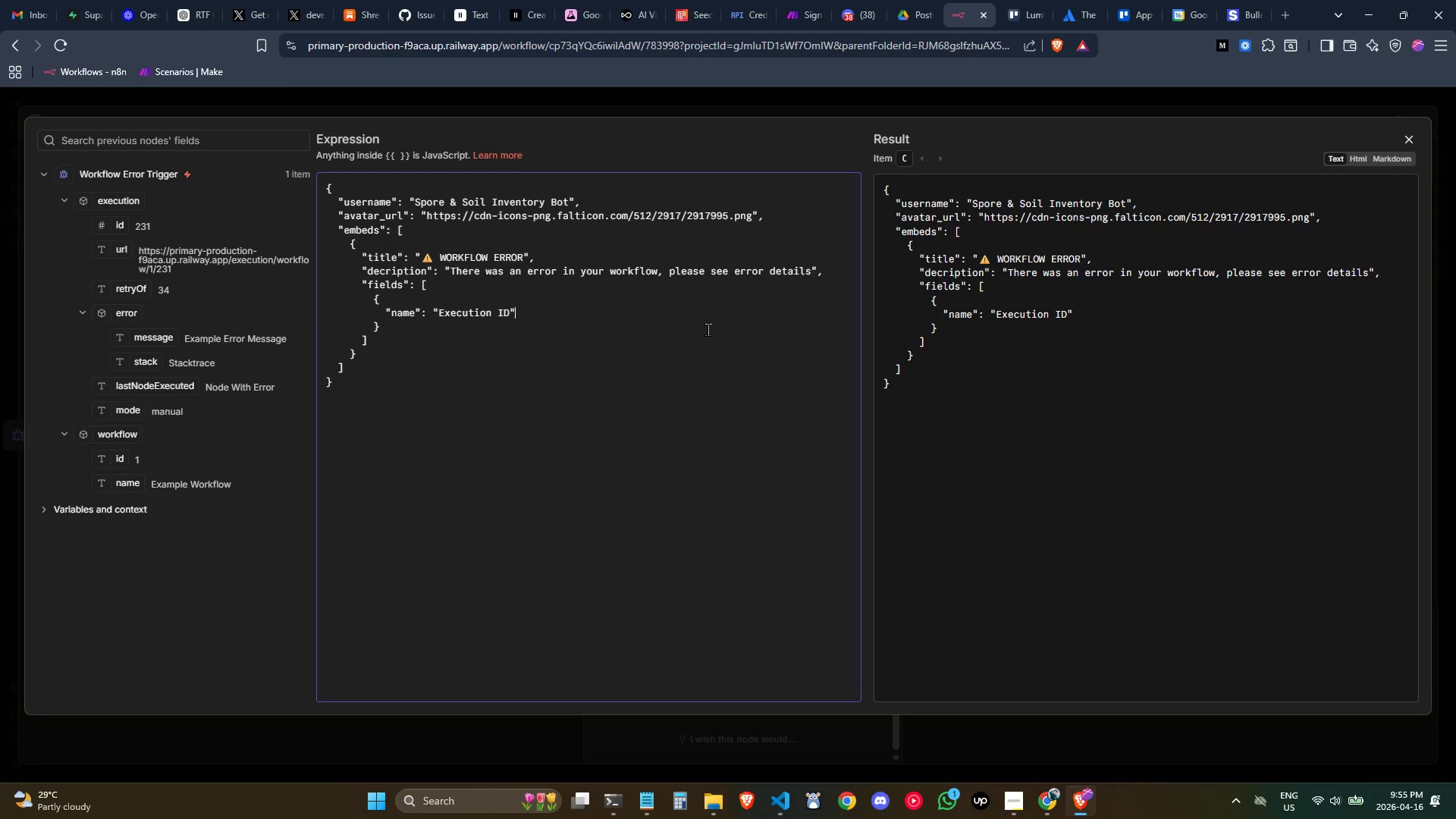 
key(ArrowRight)
 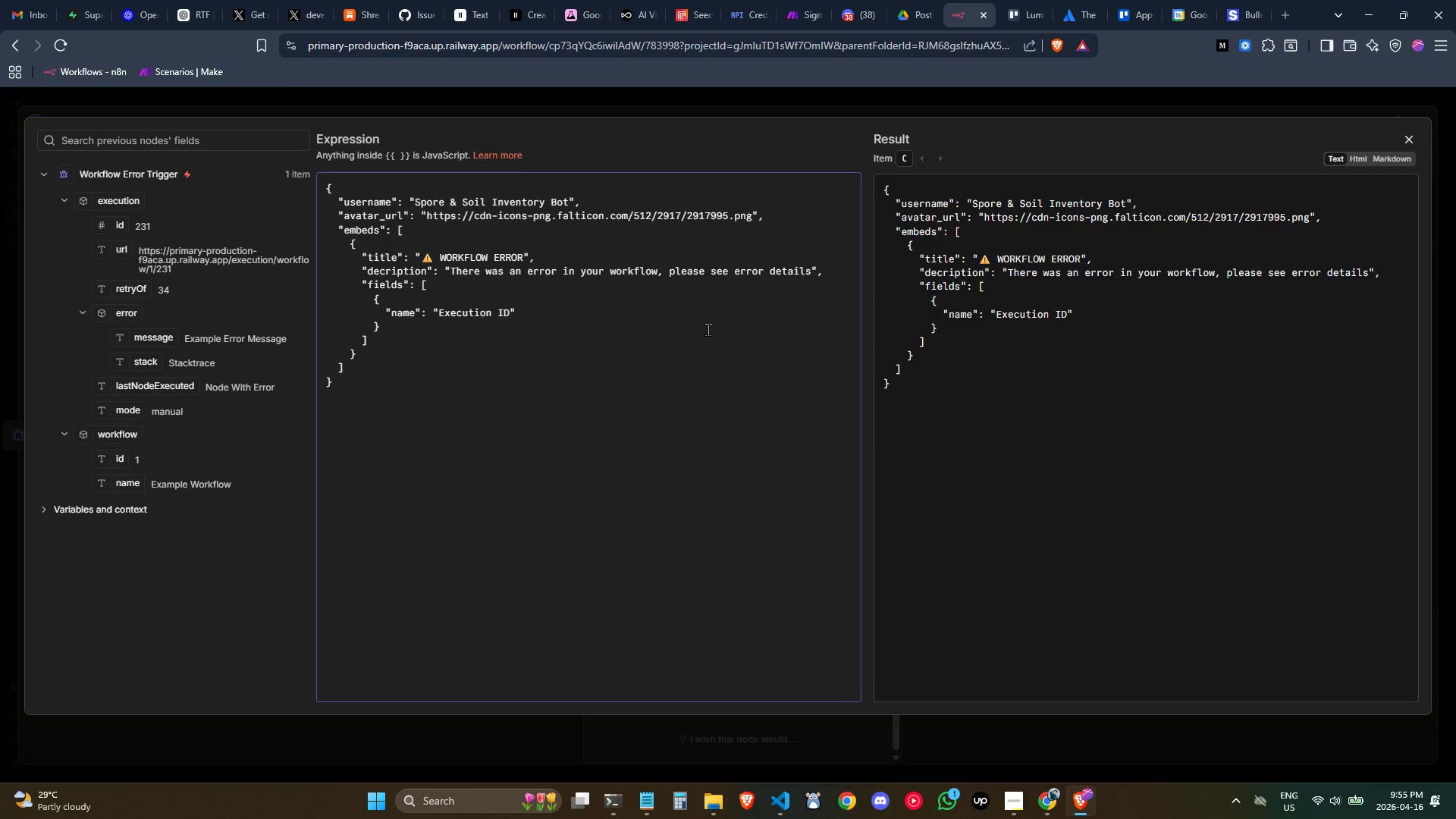 
key(Control+ControlRight)
 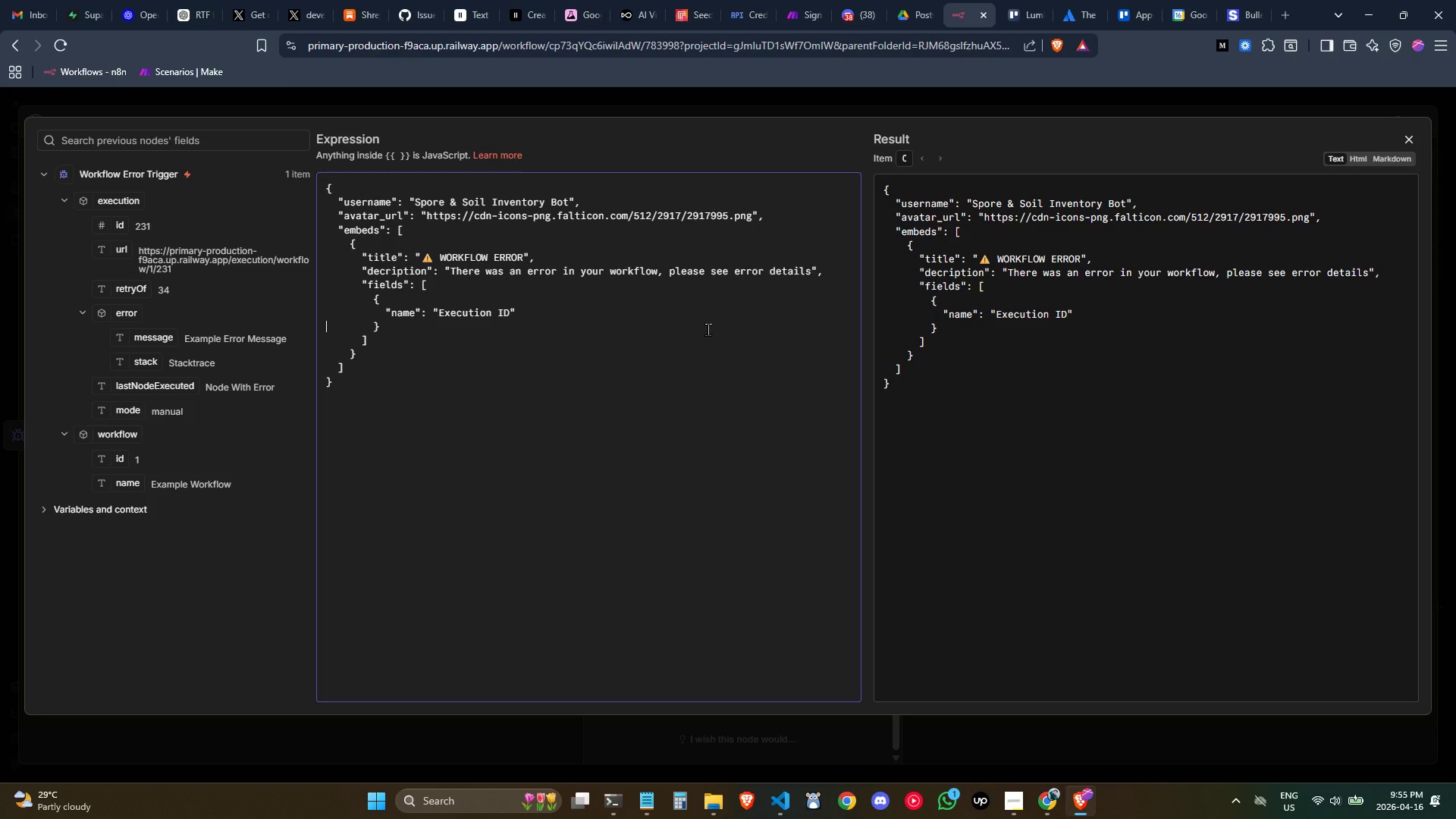 
key(ArrowLeft)
 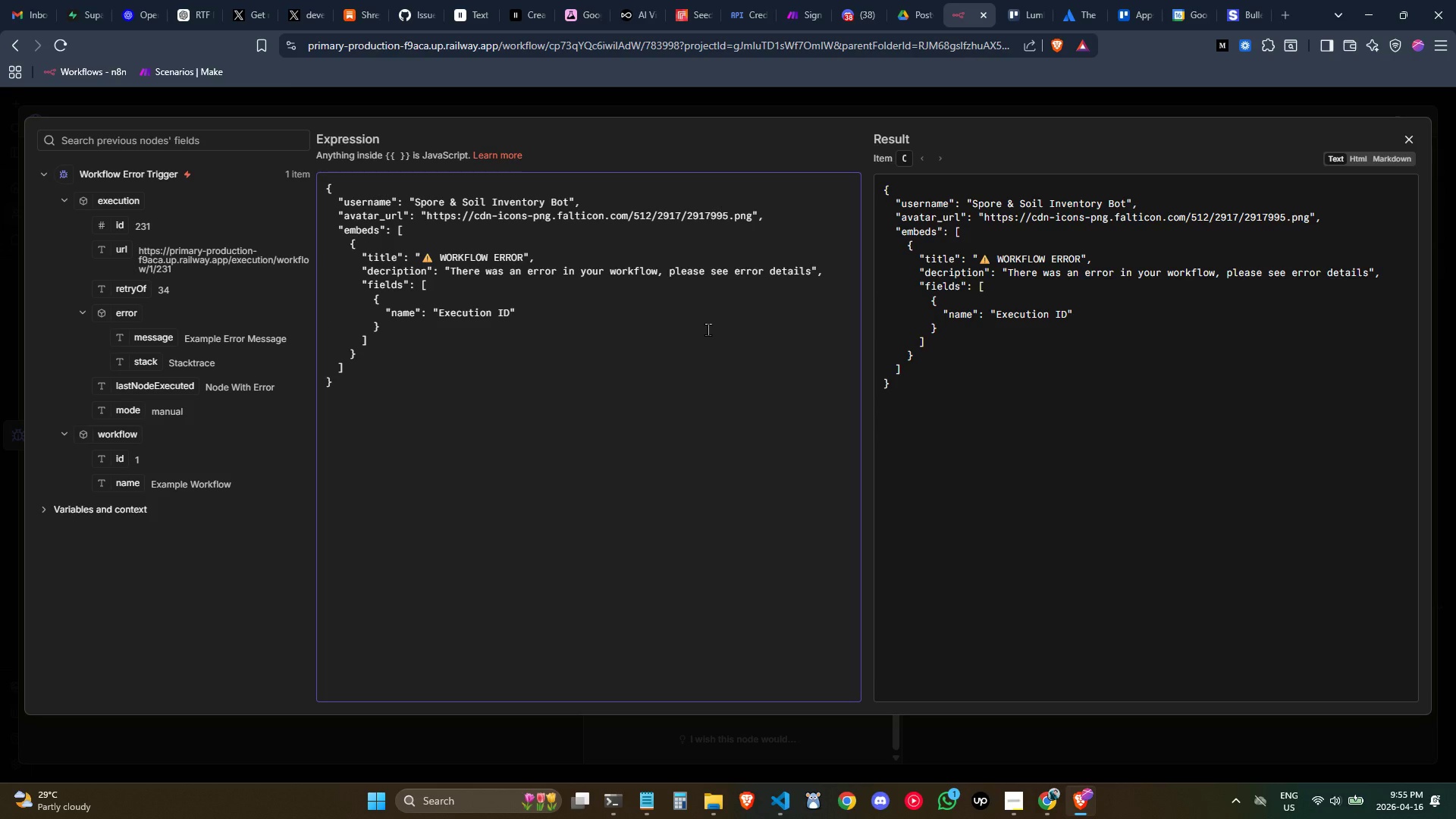 
key(Comma)
 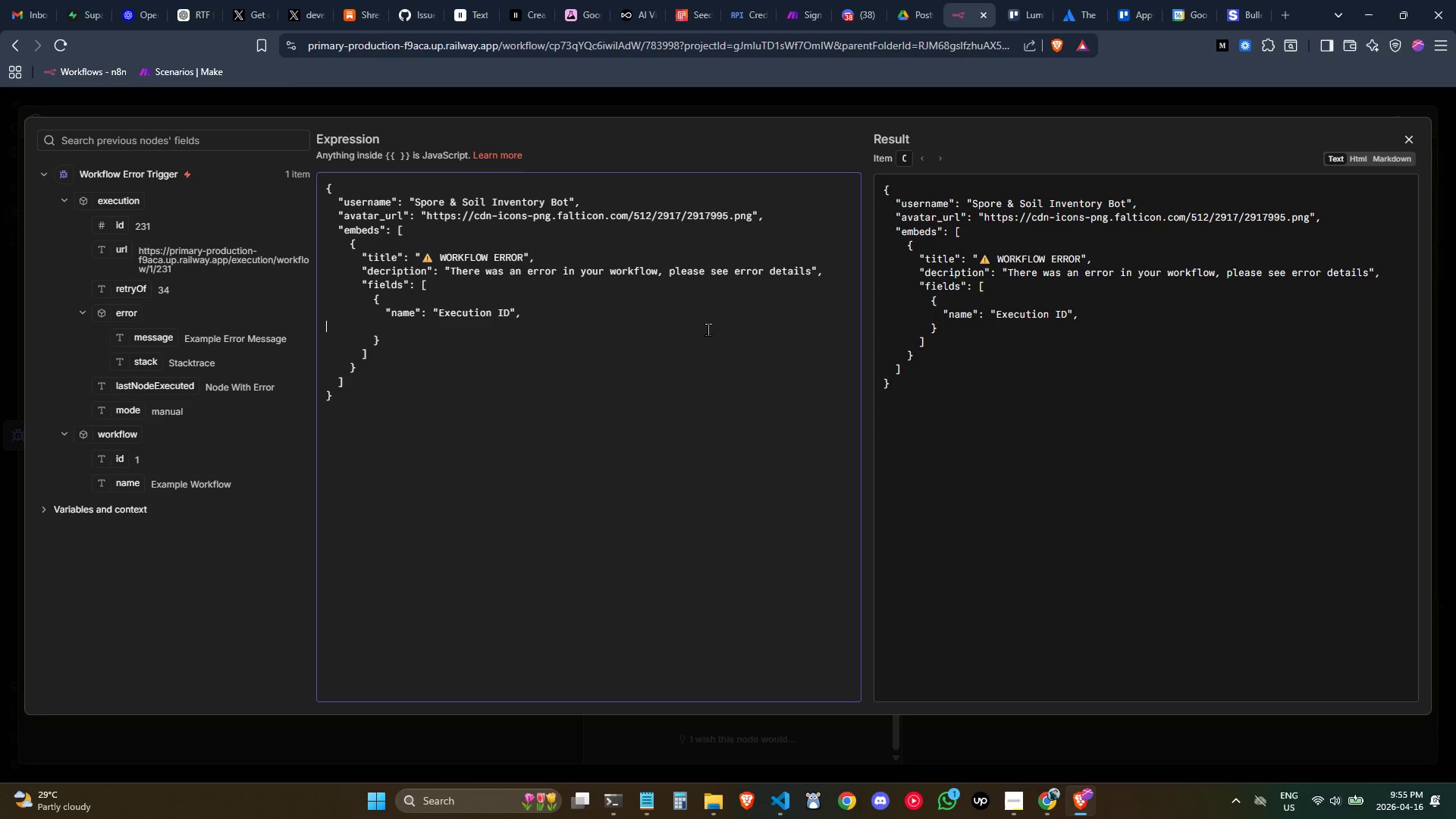 
key(Enter)
 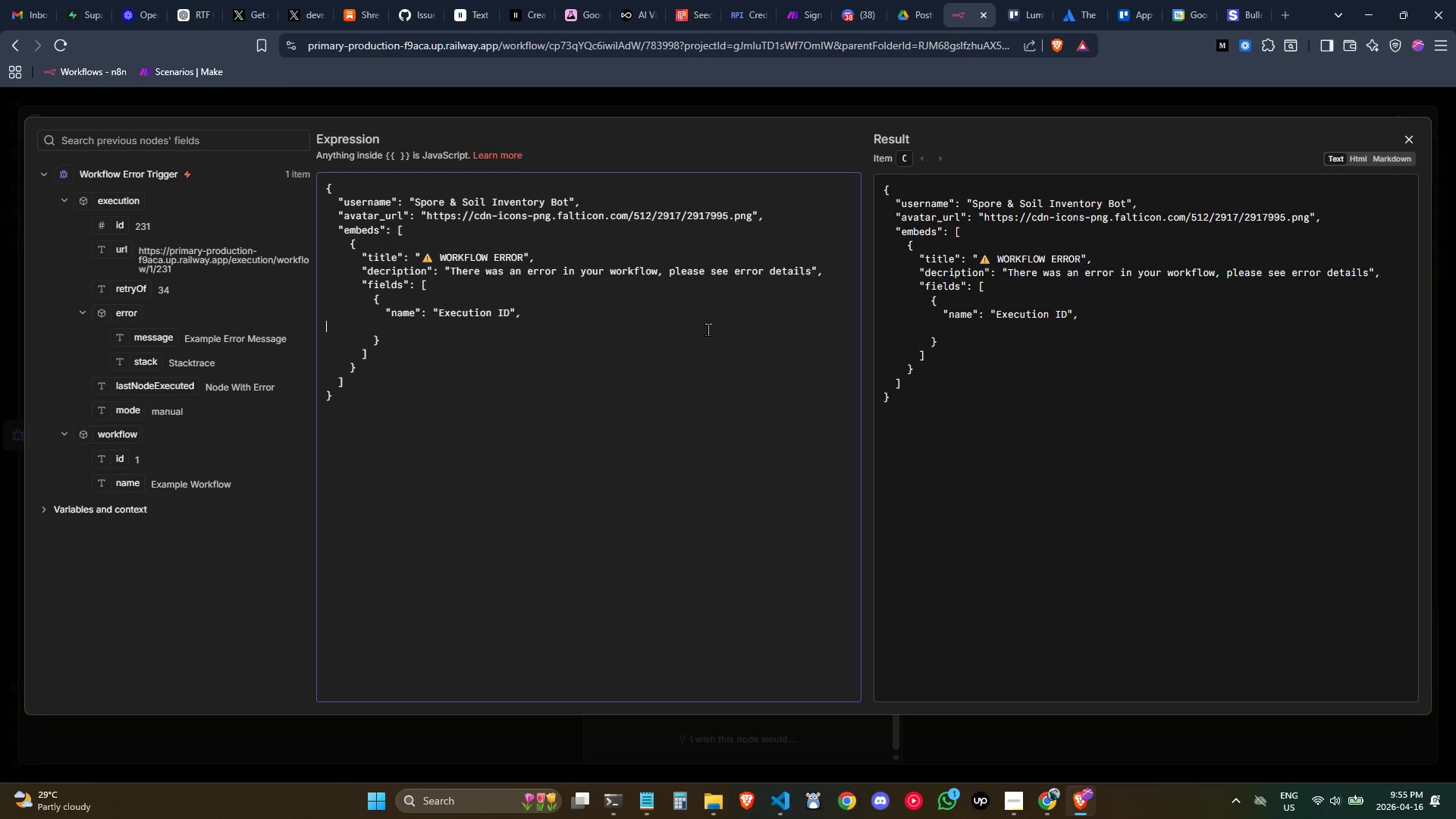 
key(Tab)
 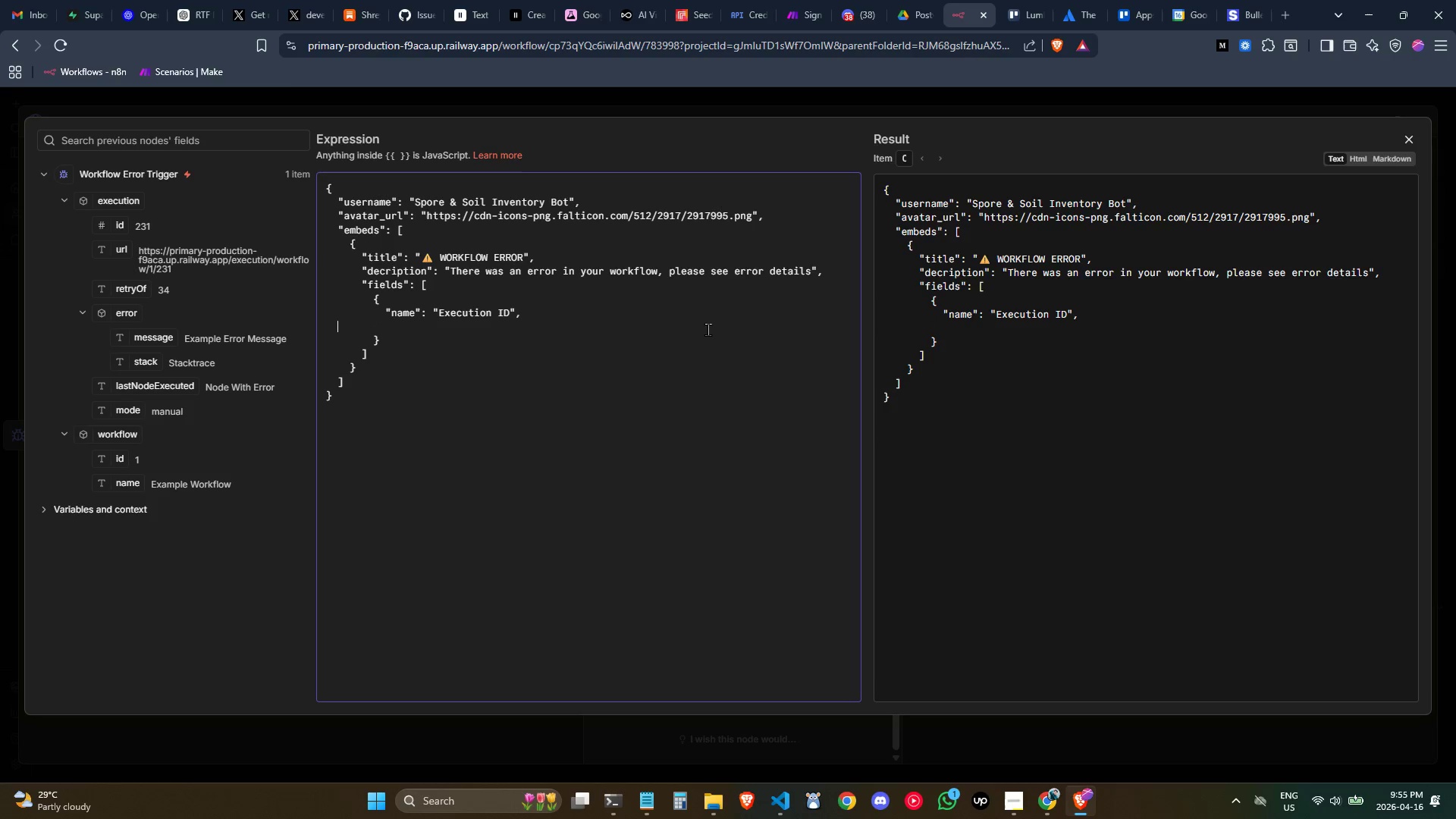 
key(Tab)
 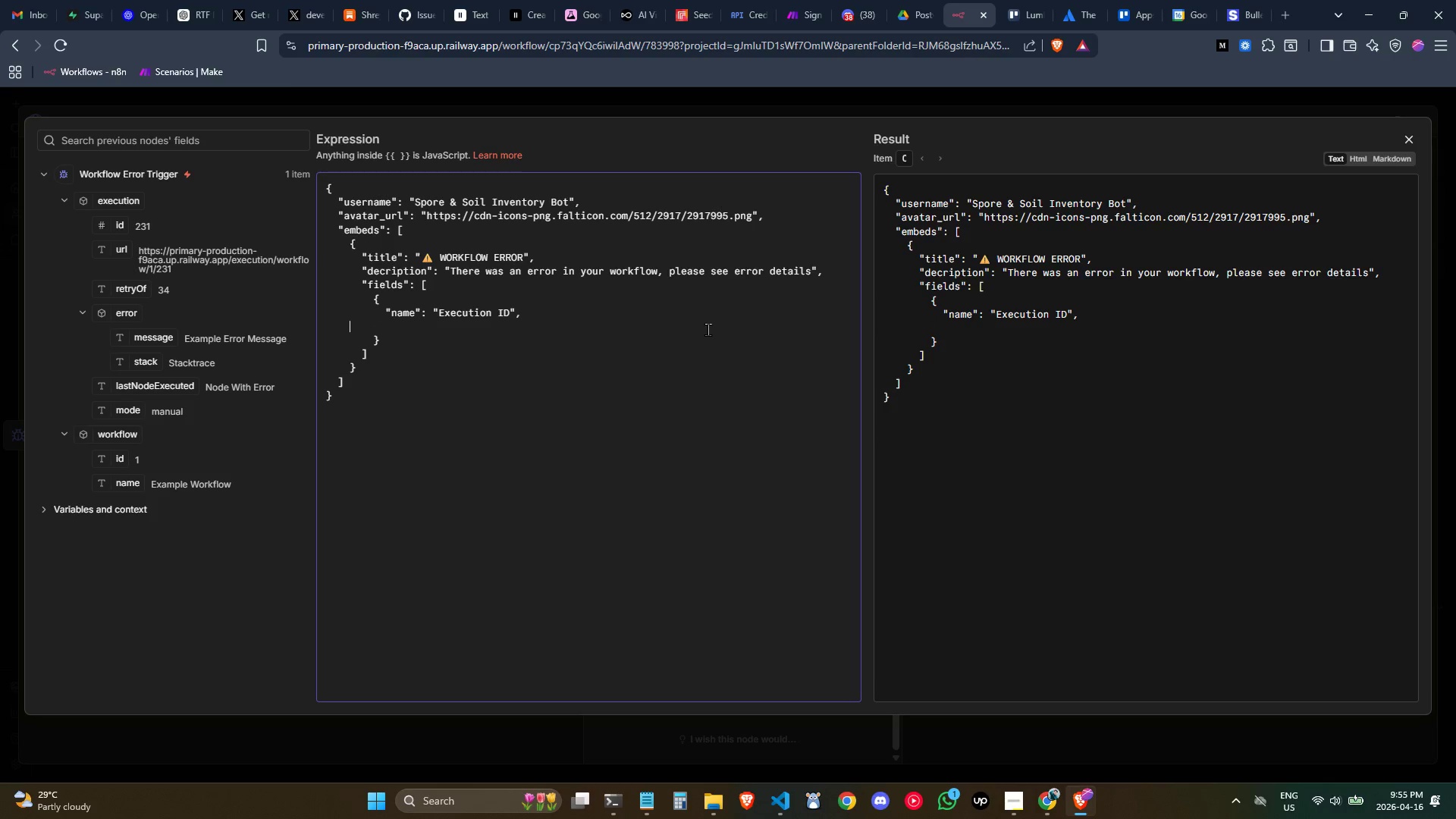 
key(Tab)
 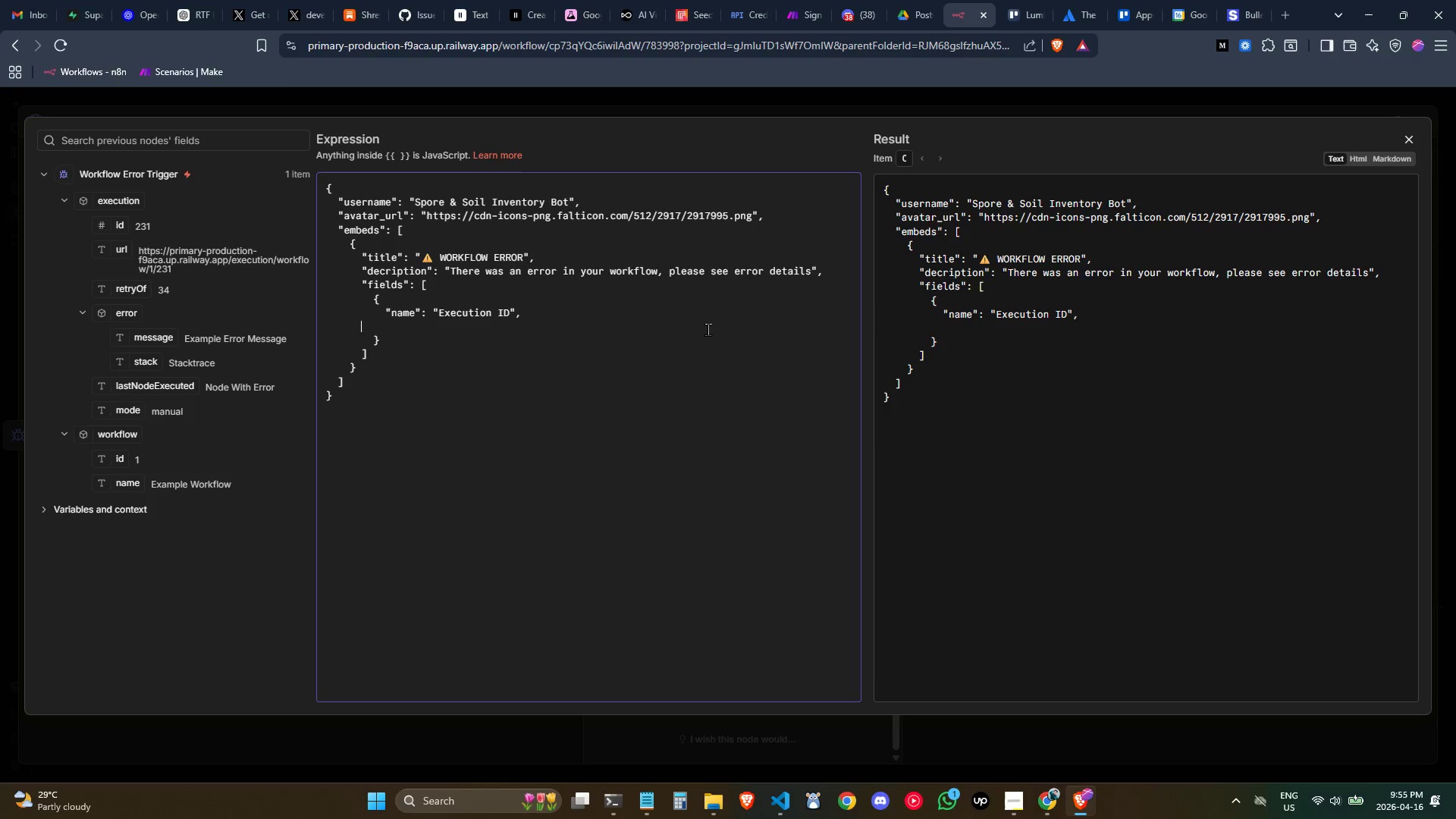 
key(Tab)
 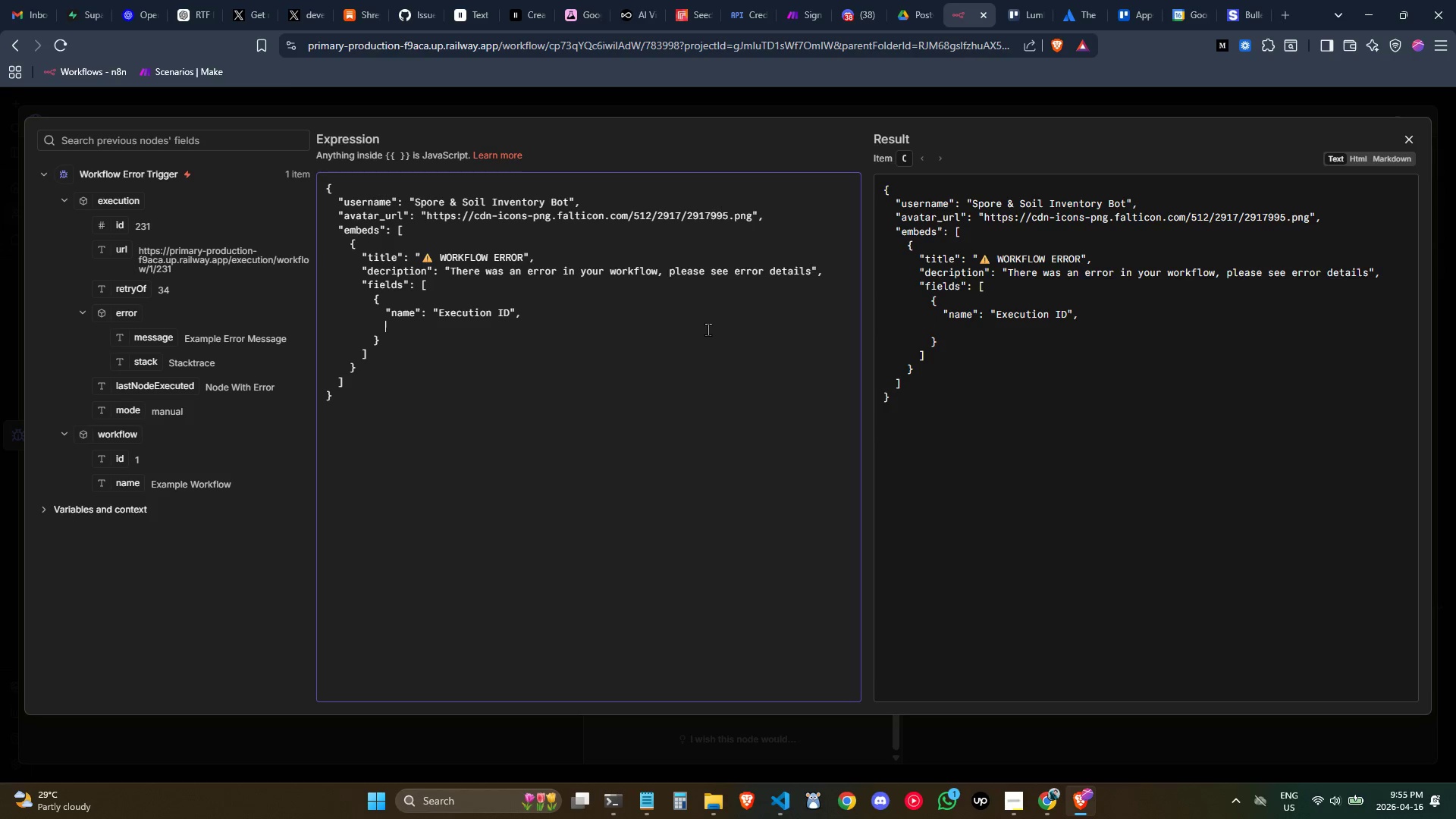 
key(Tab)
 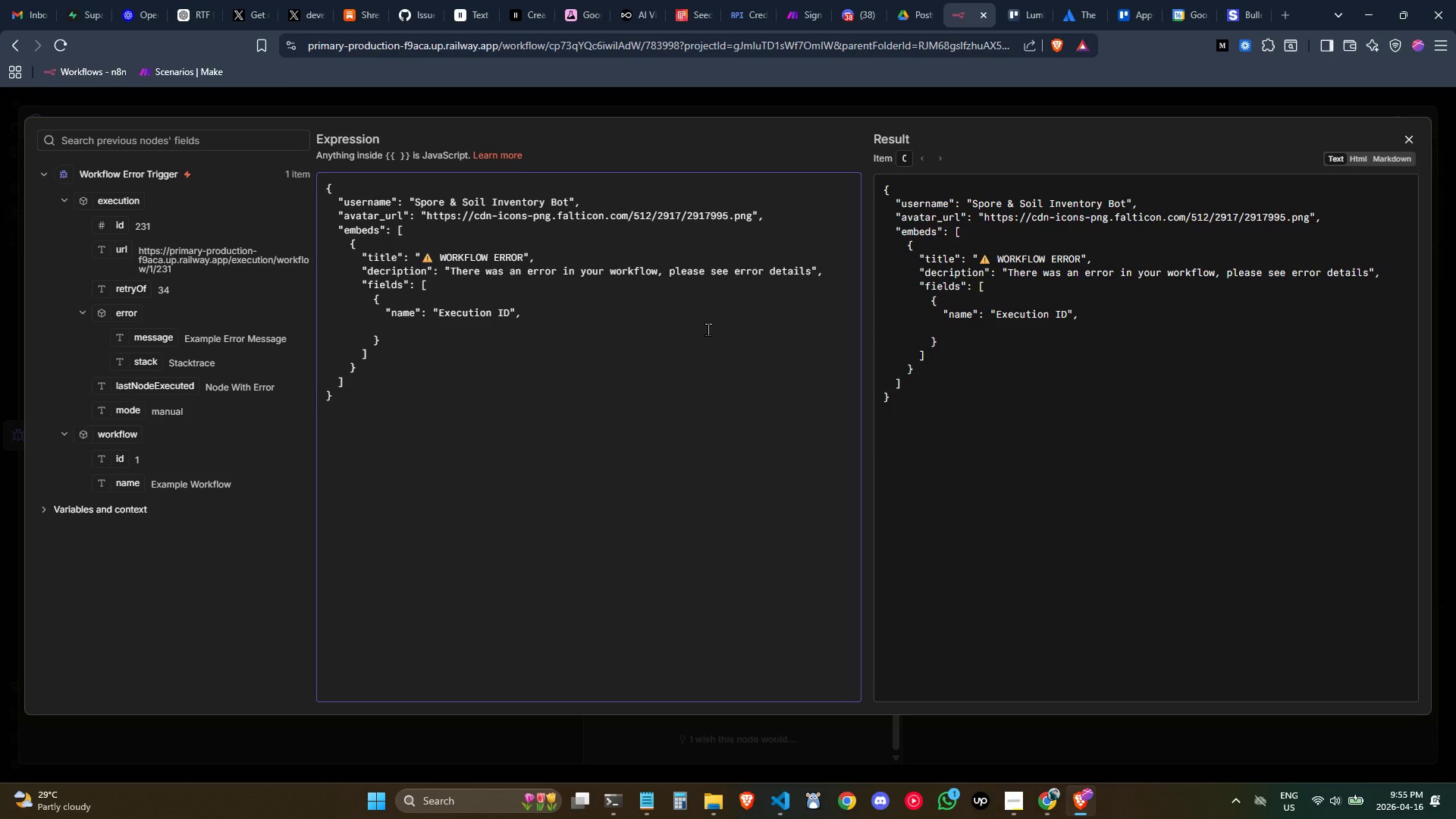 
key(Shift+Quote)
 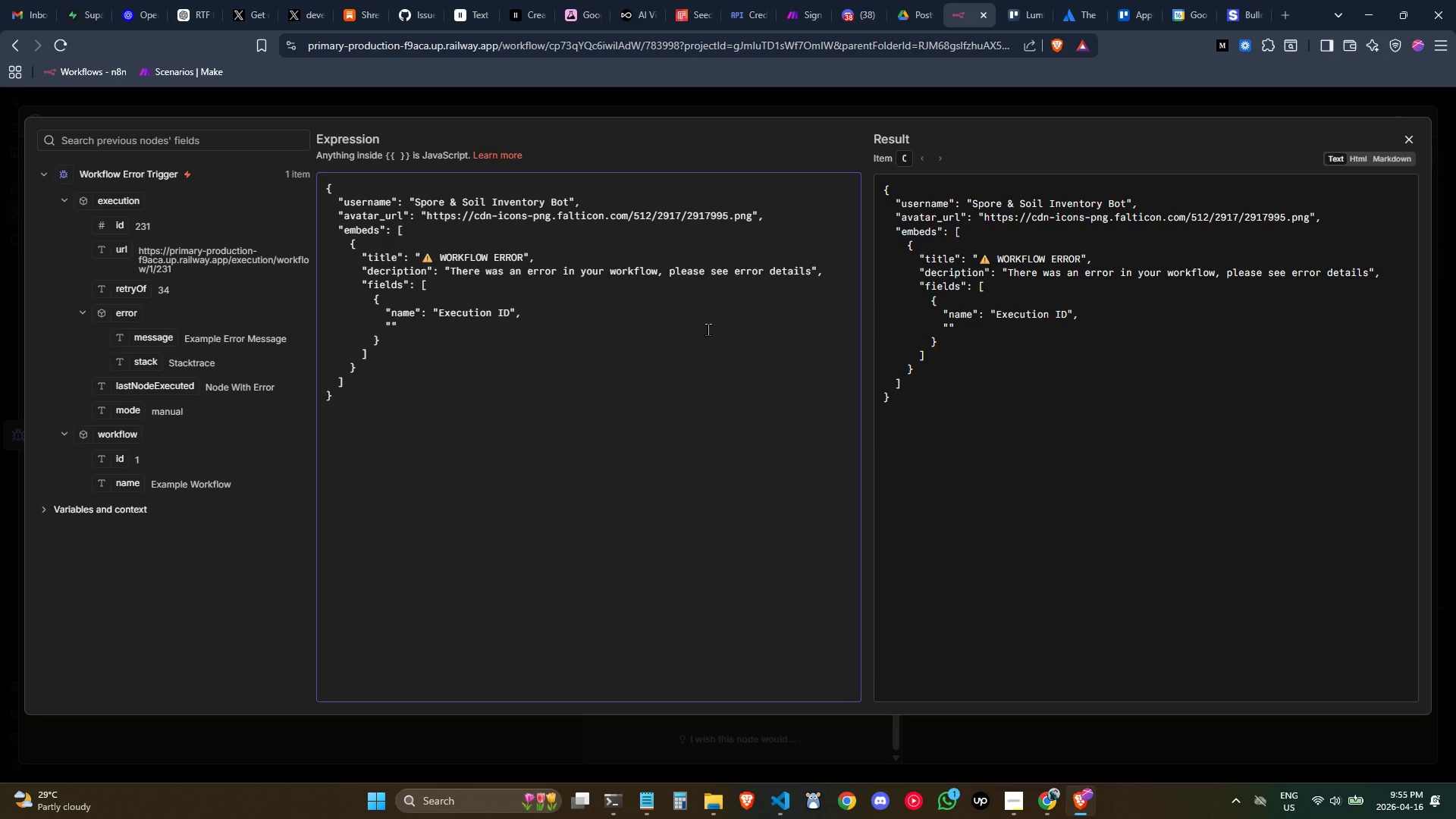 
key(ArrowLeft)
 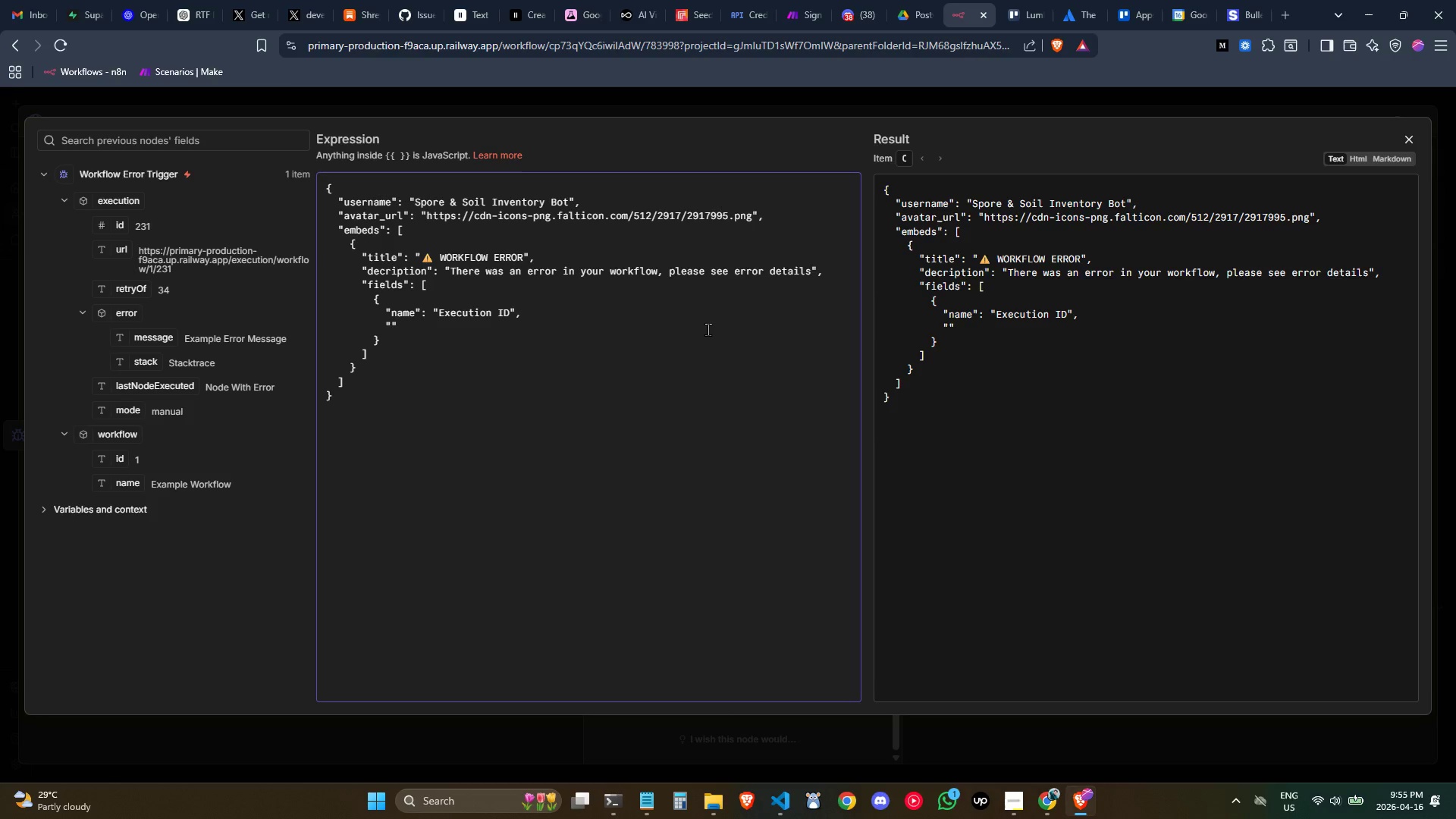 
key(ArrowRight)
 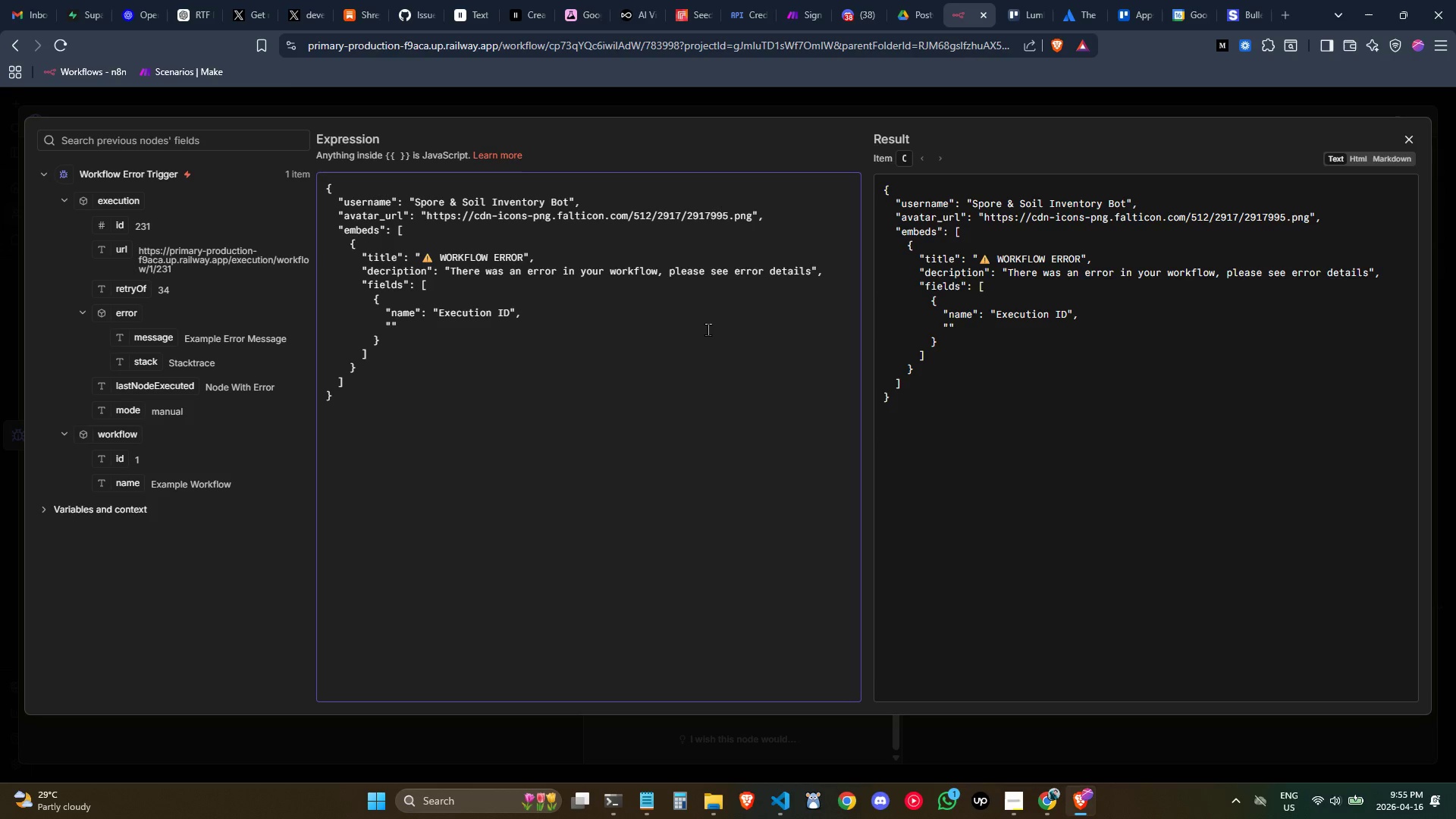 
type(value)
 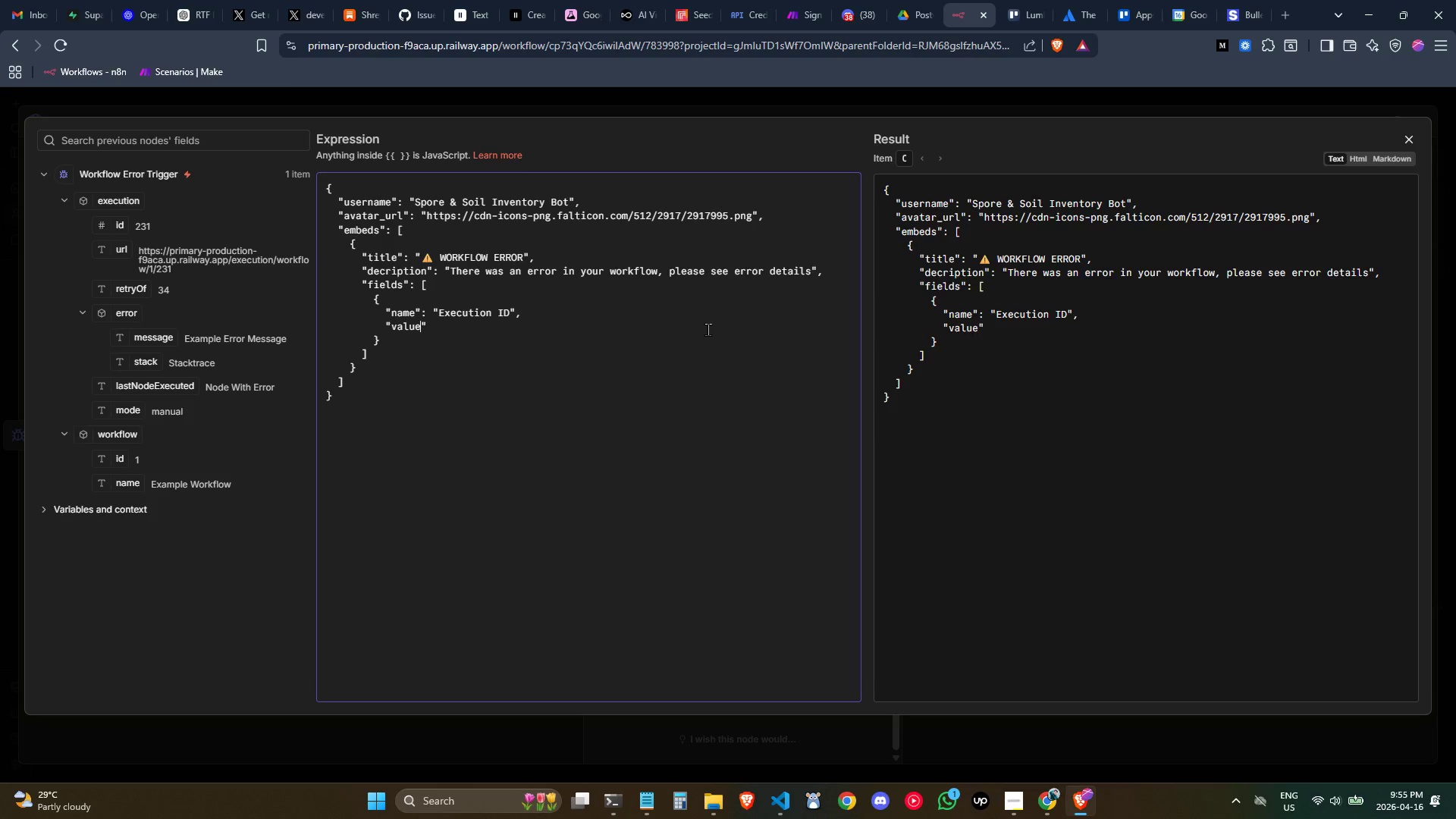 
key(ArrowRight)
 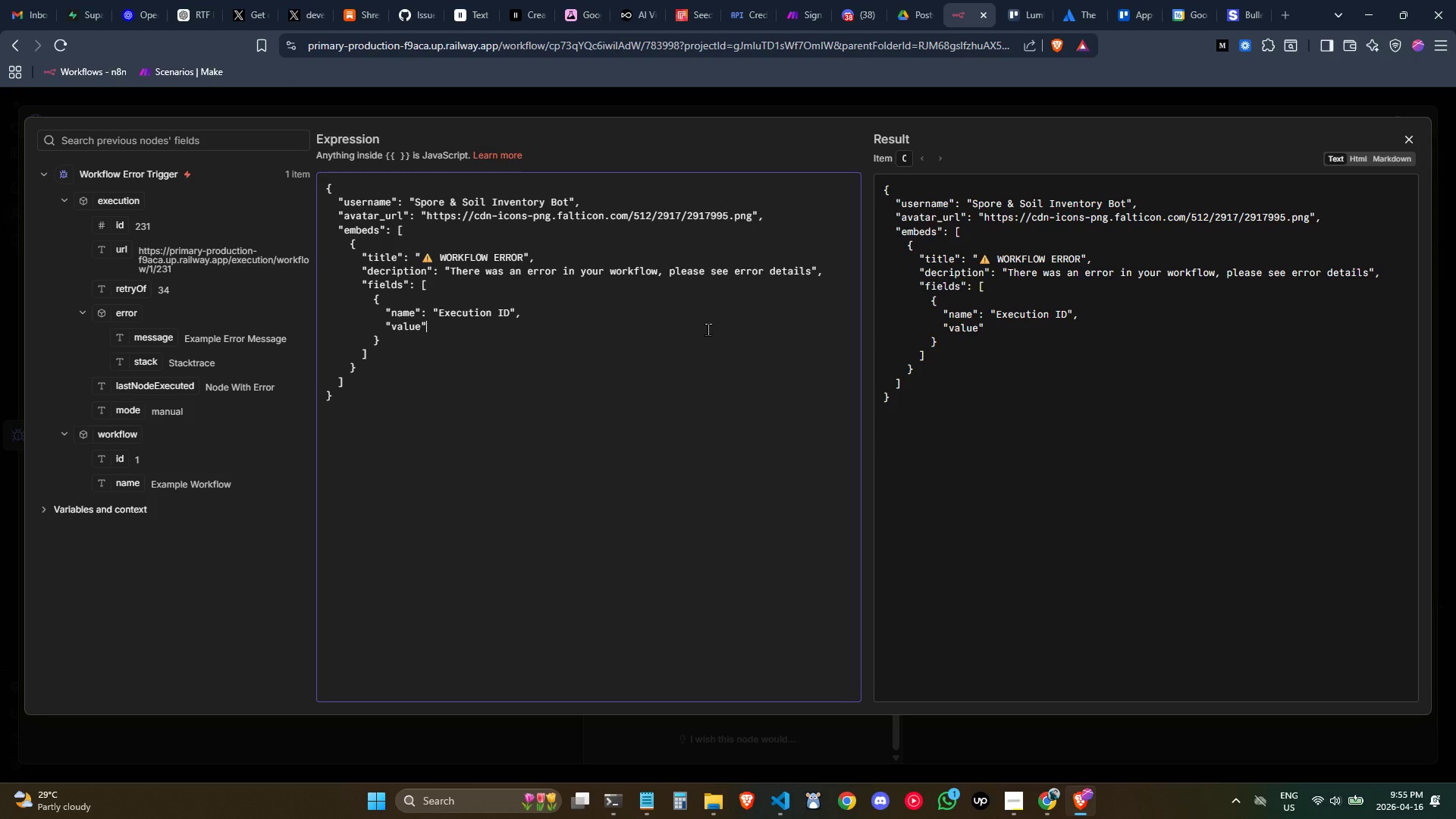 
key(Shift+ShiftLeft)
 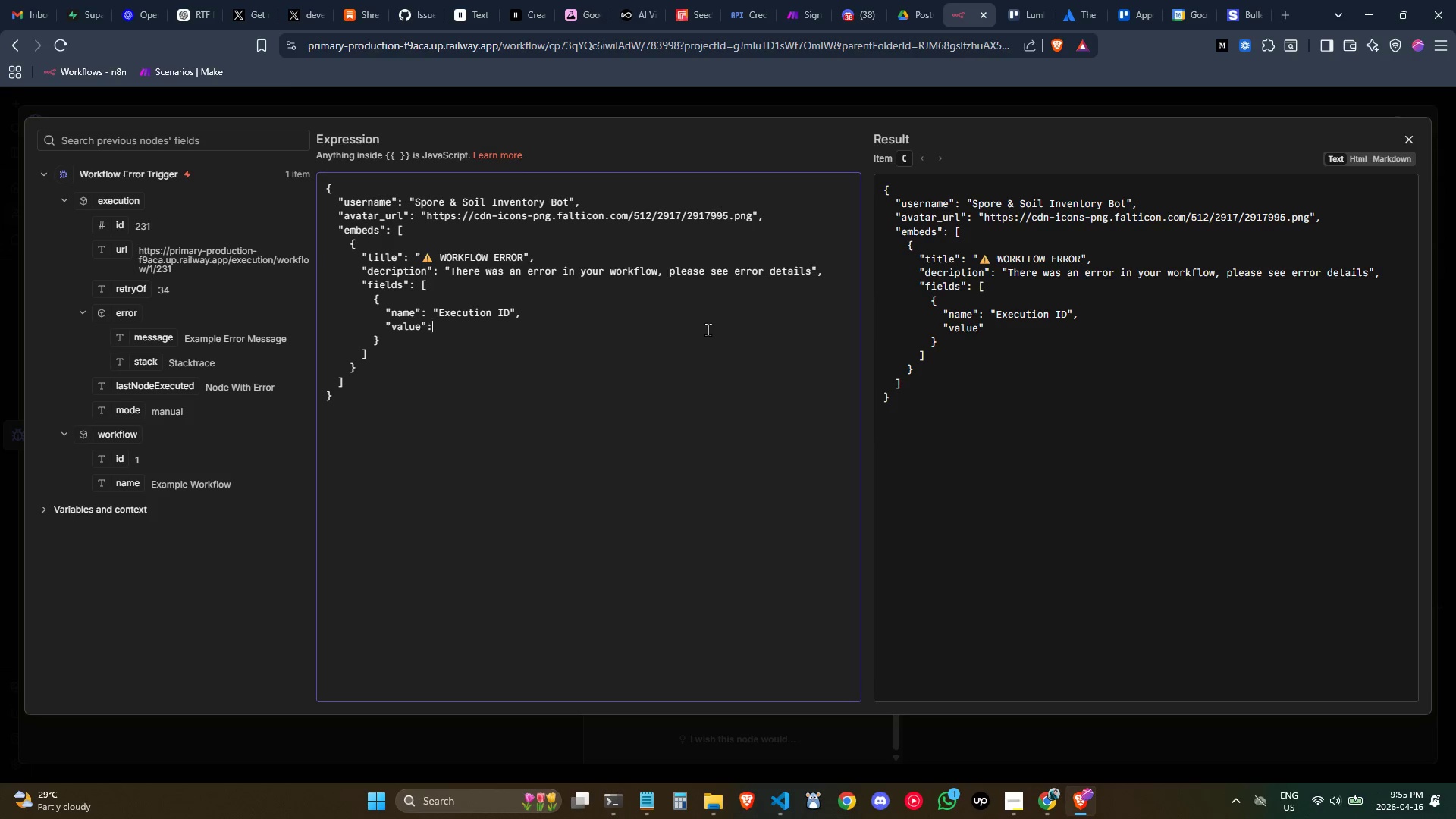 
key(Shift+Semicolon)
 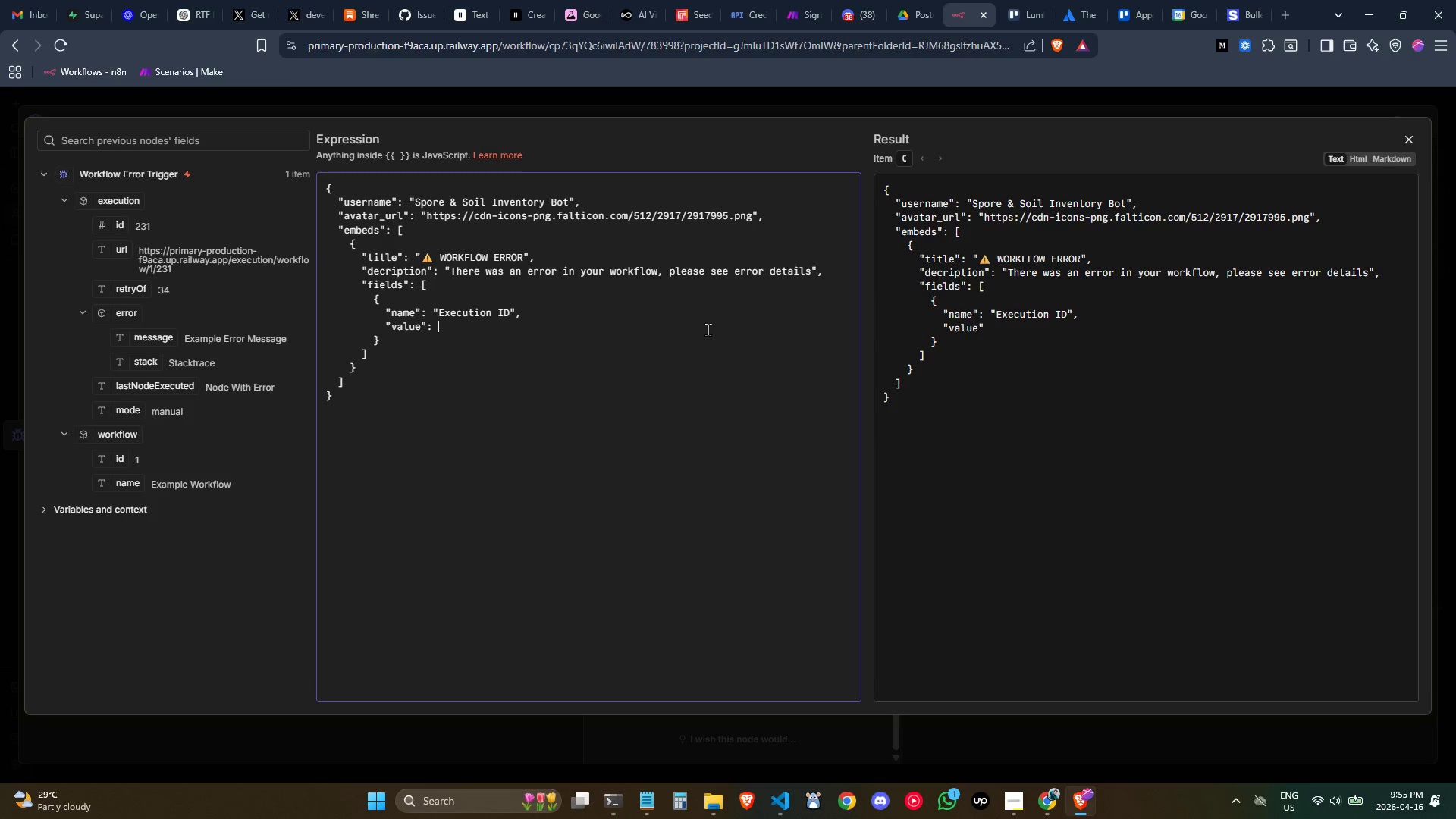 
key(Space)
 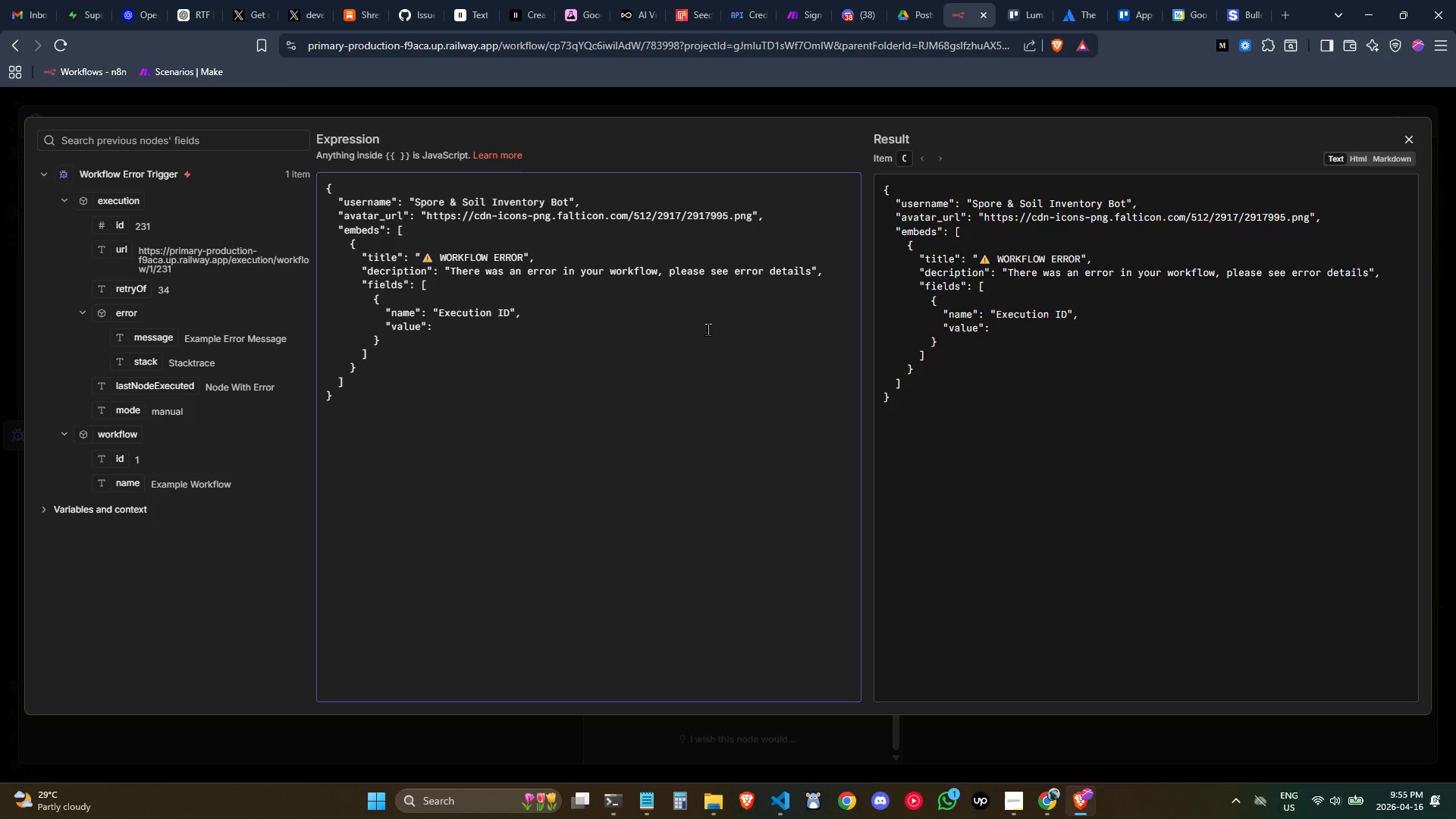 
key(Shift+Quote)
 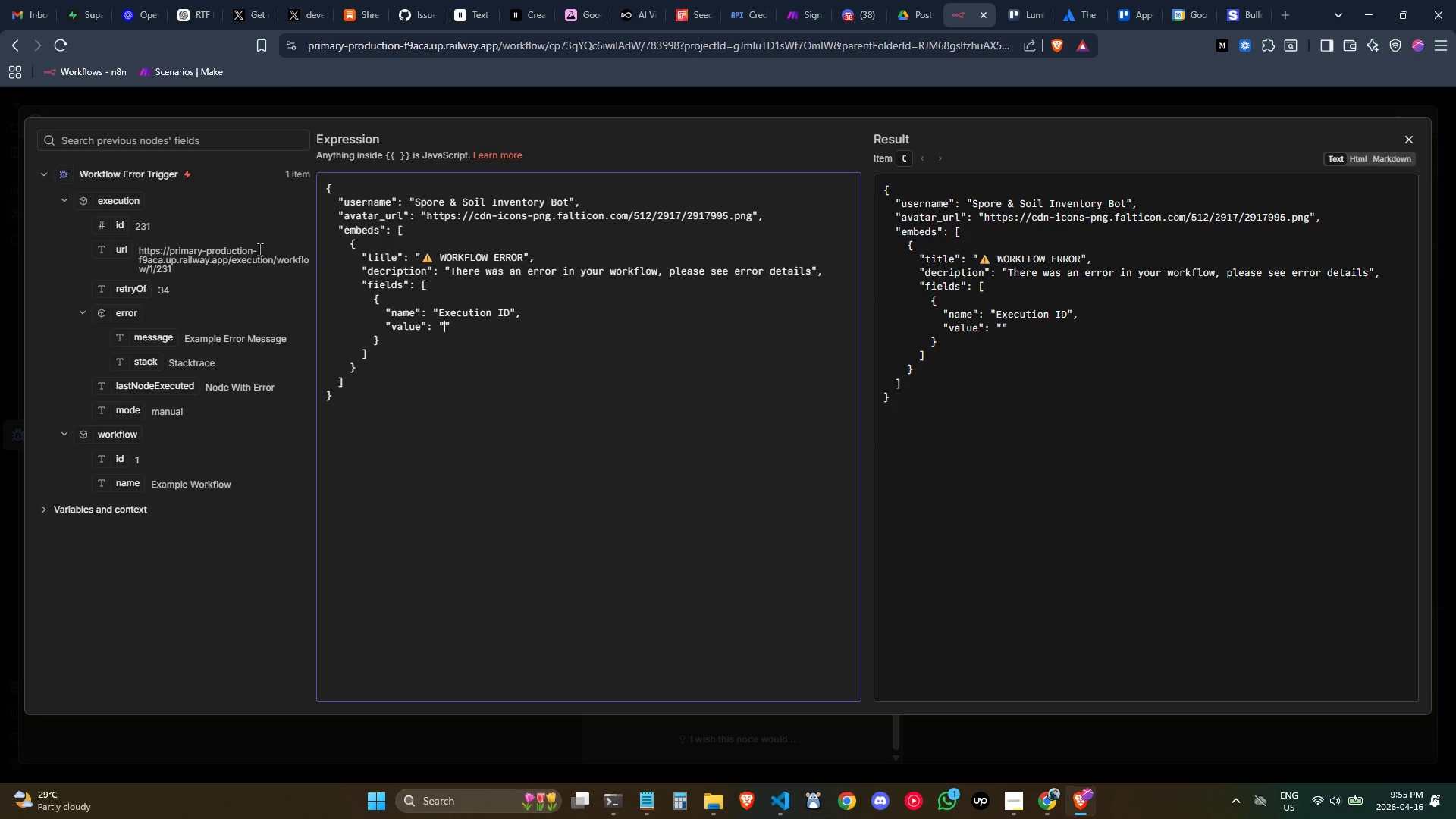 
left_click([121, 228])
 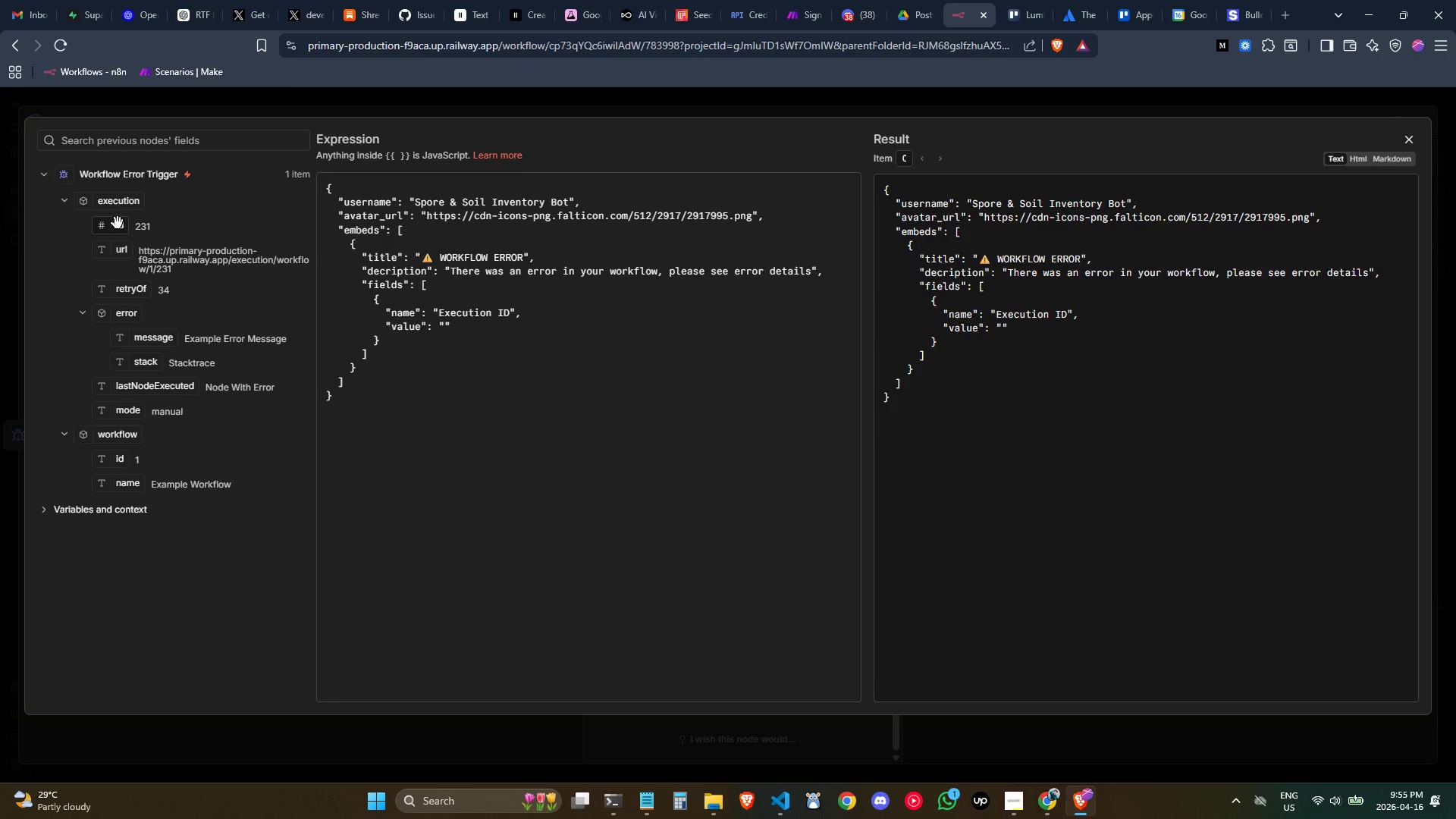 
left_click_drag(start_coordinate=[117, 220], to_coordinate=[445, 328])
 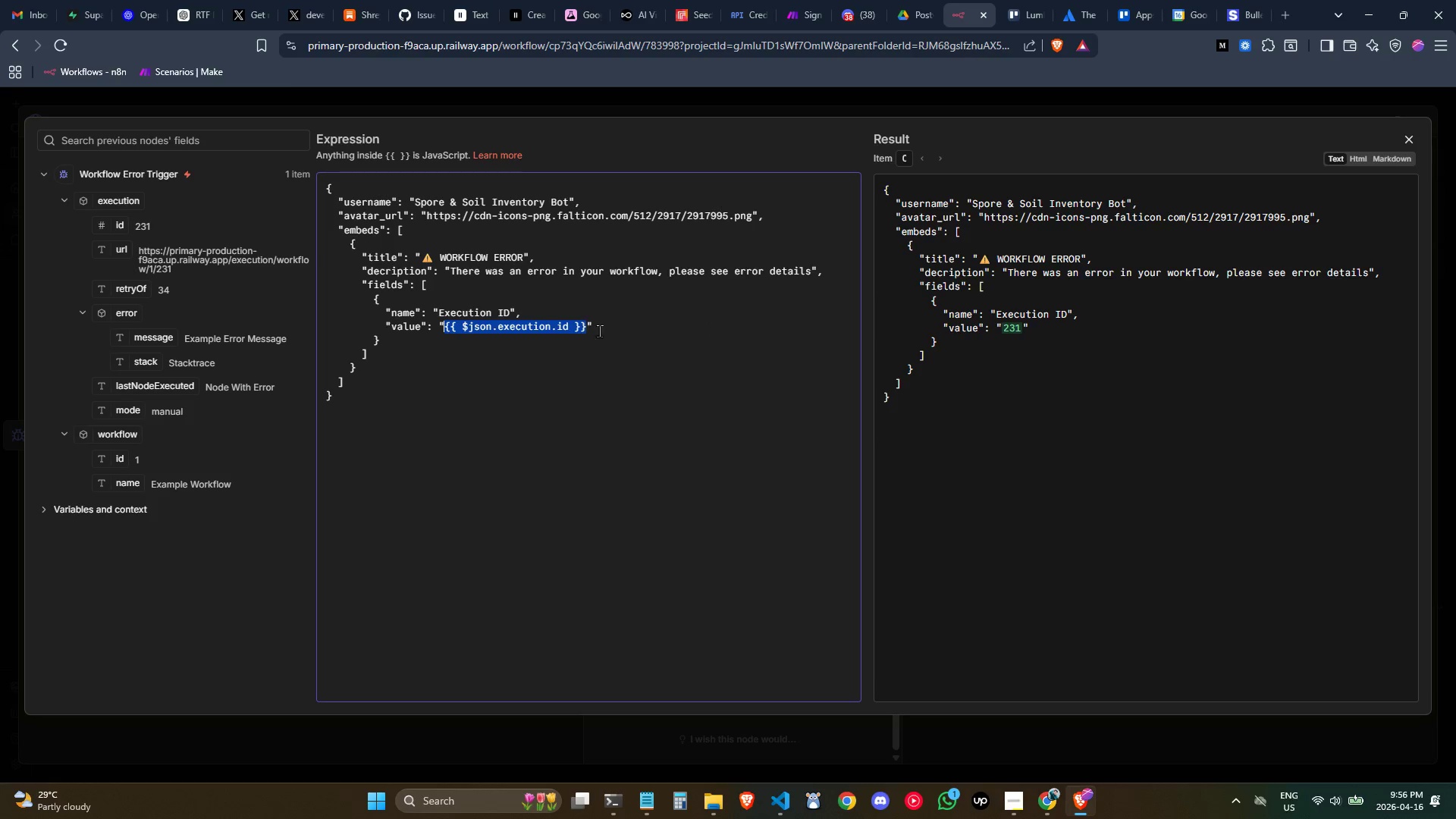 
left_click([630, 324])
 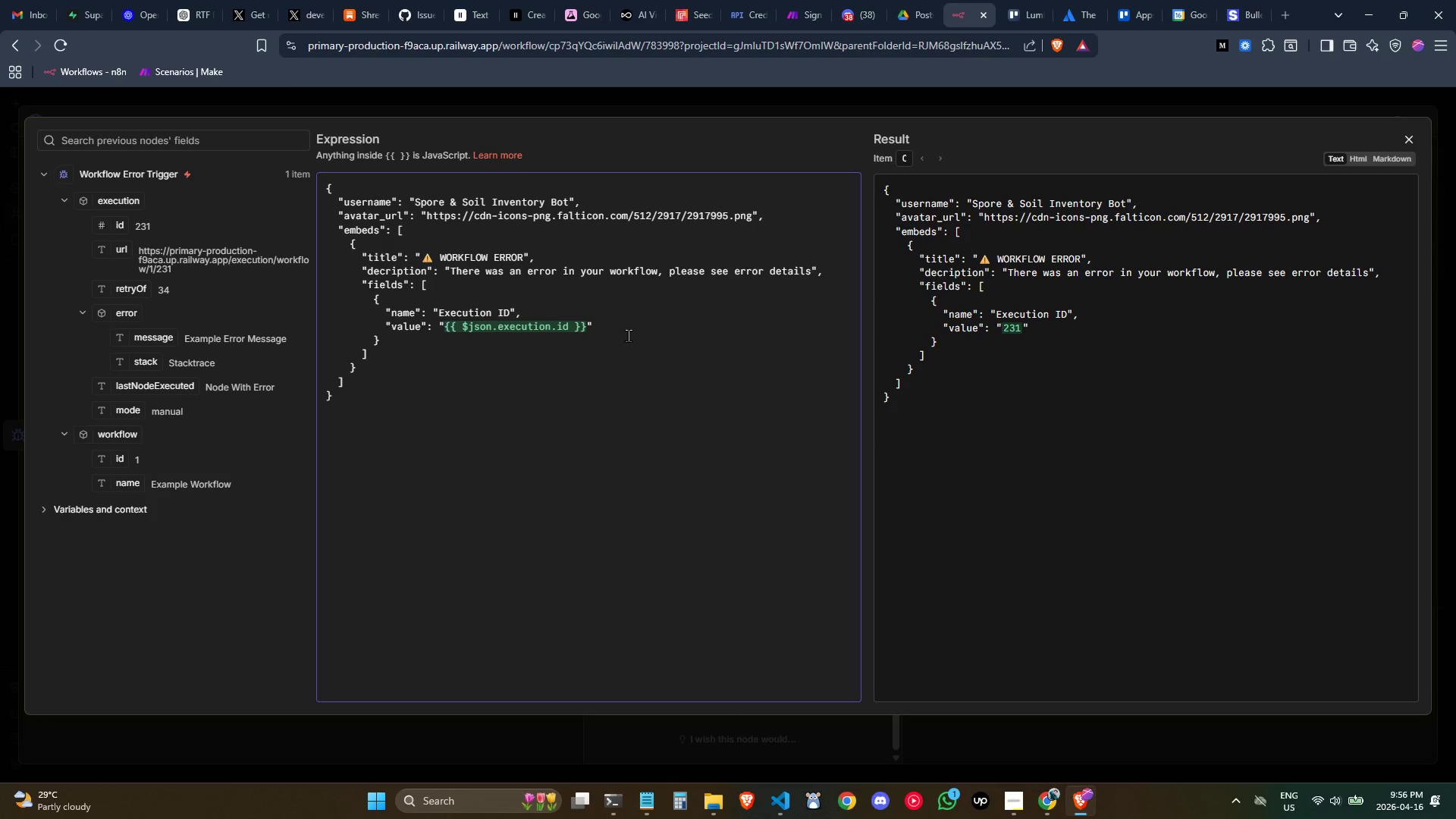 
key(Comma)
 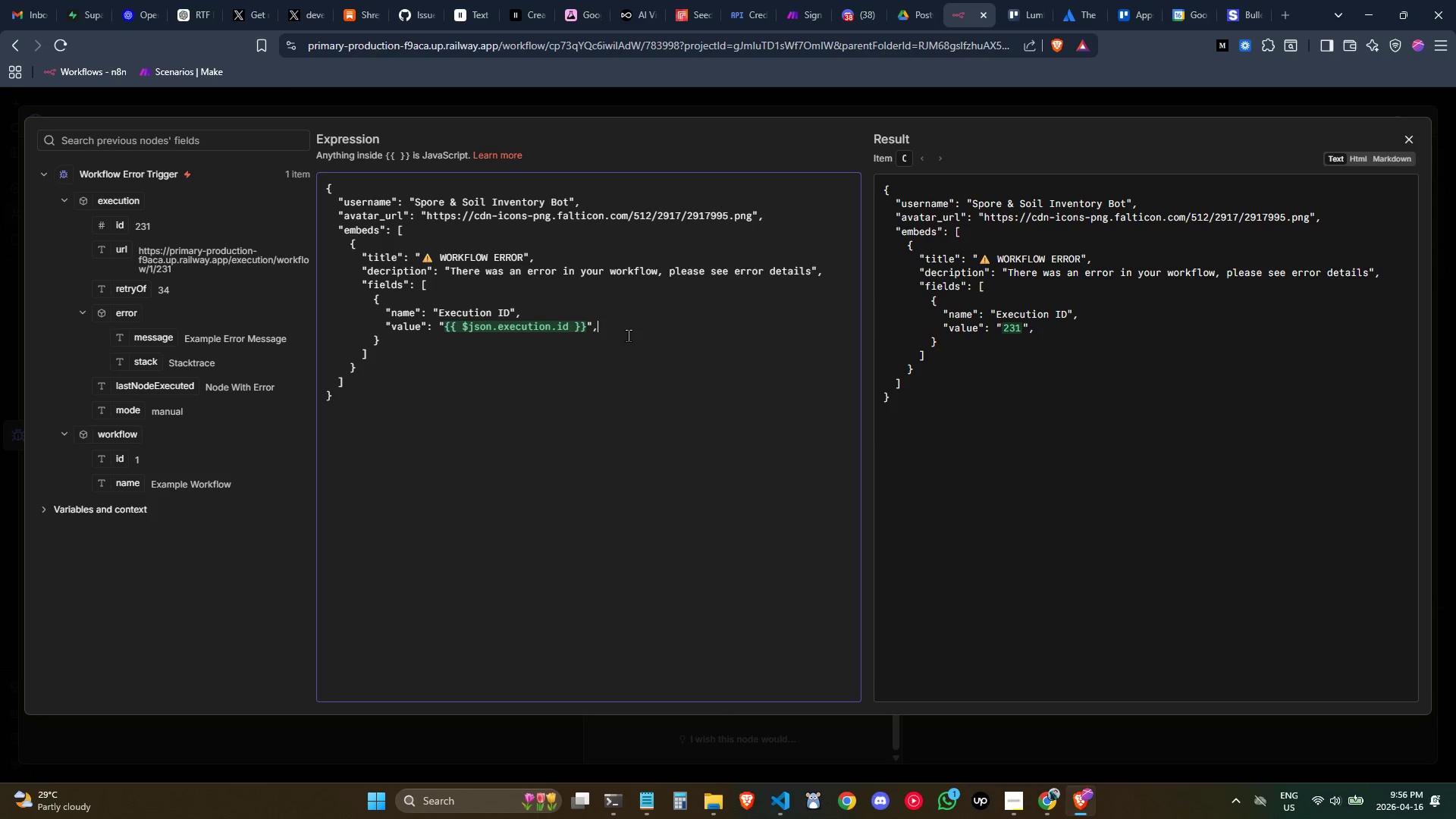 
key(Enter)
 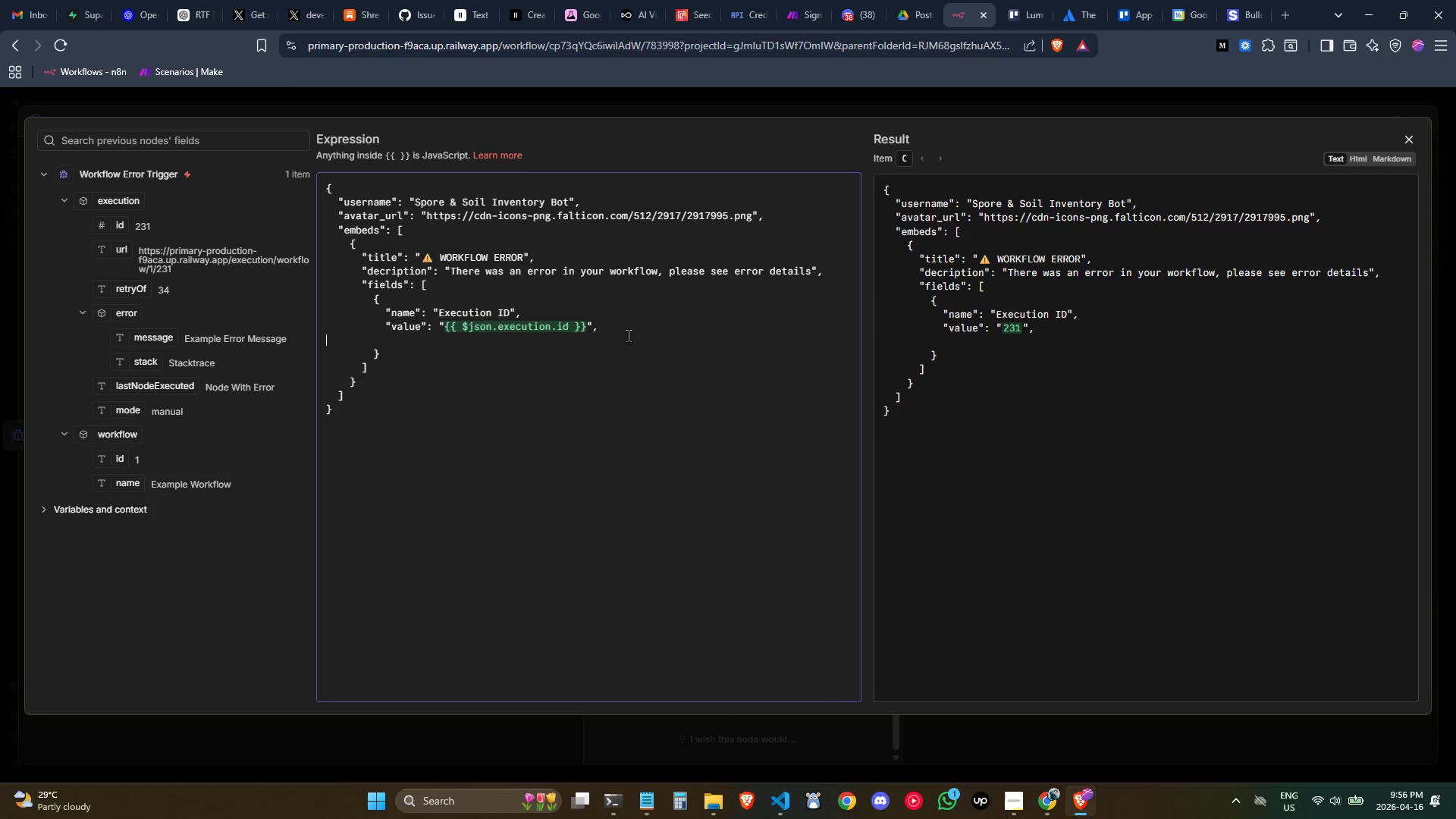 
key(Tab)
 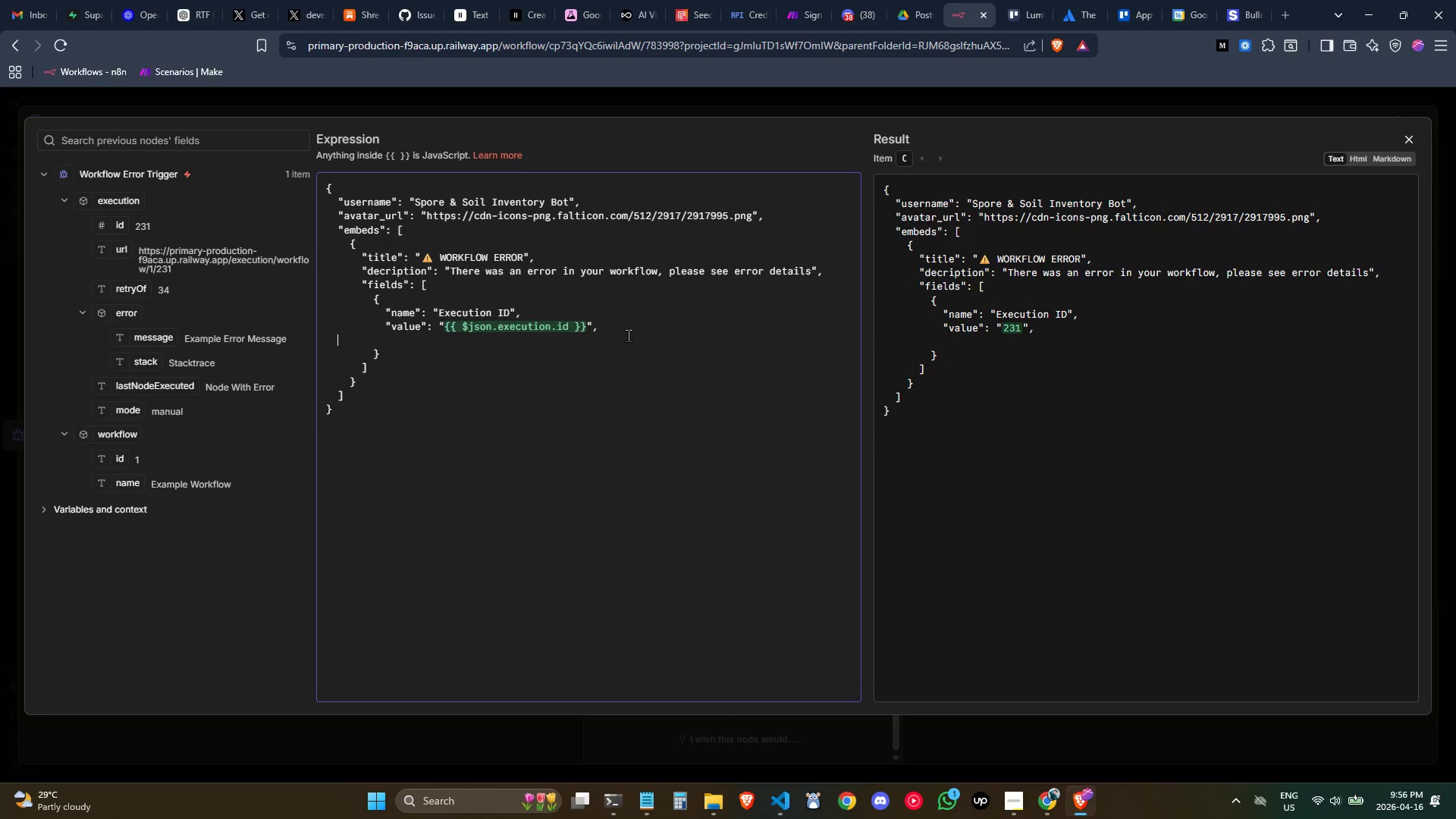 
key(Tab)
 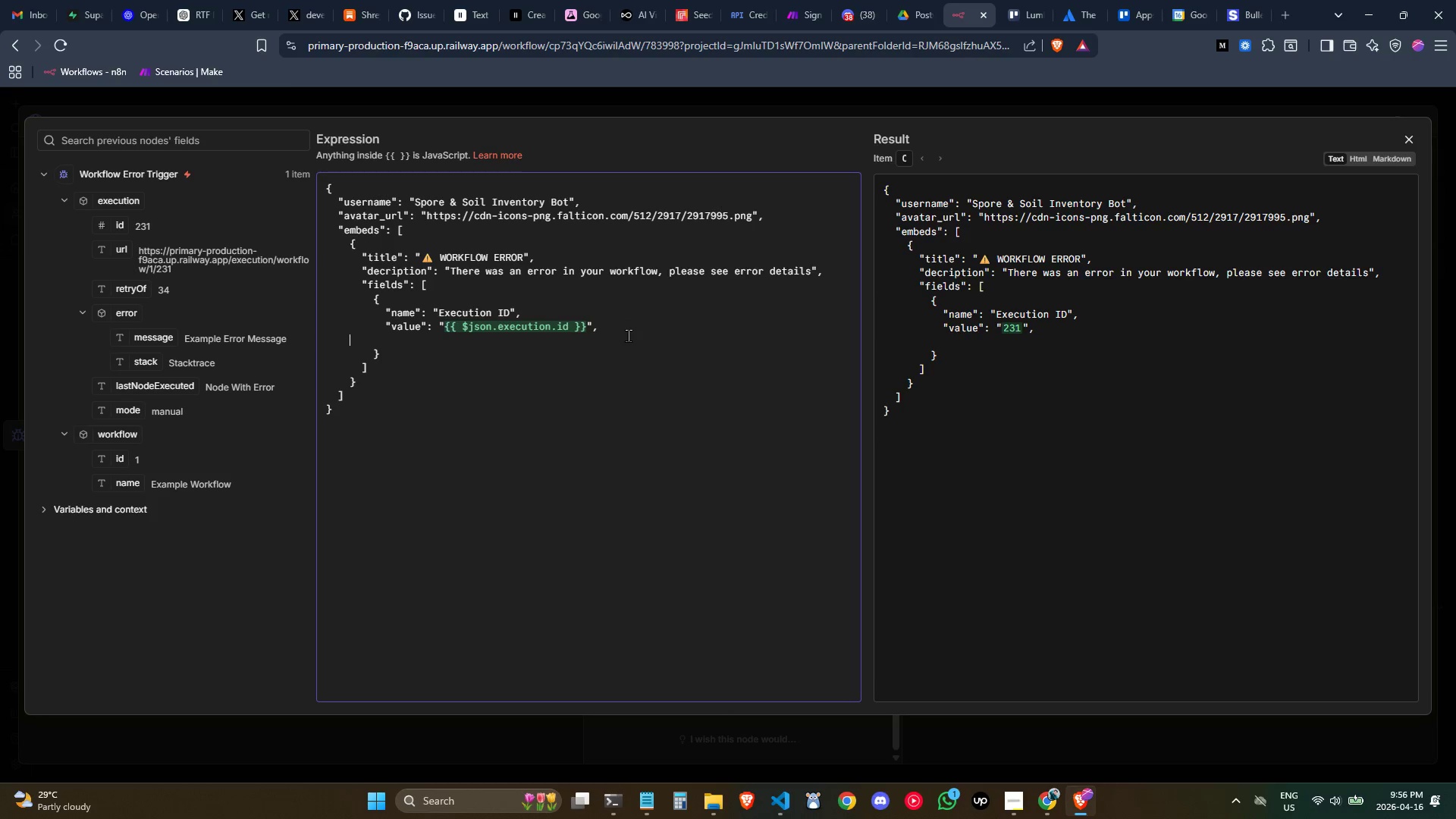 
key(Tab)
 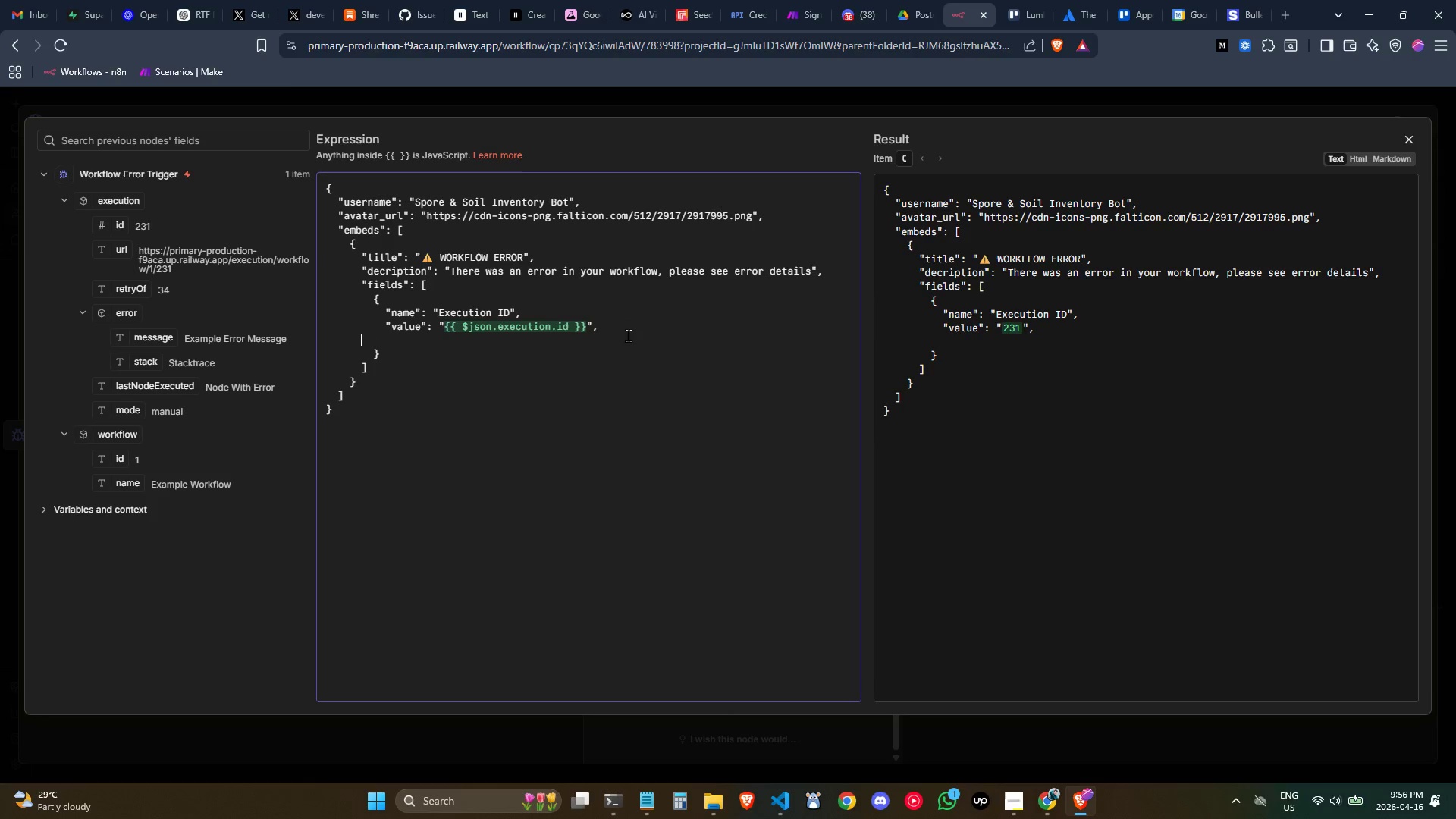 
key(Tab)
 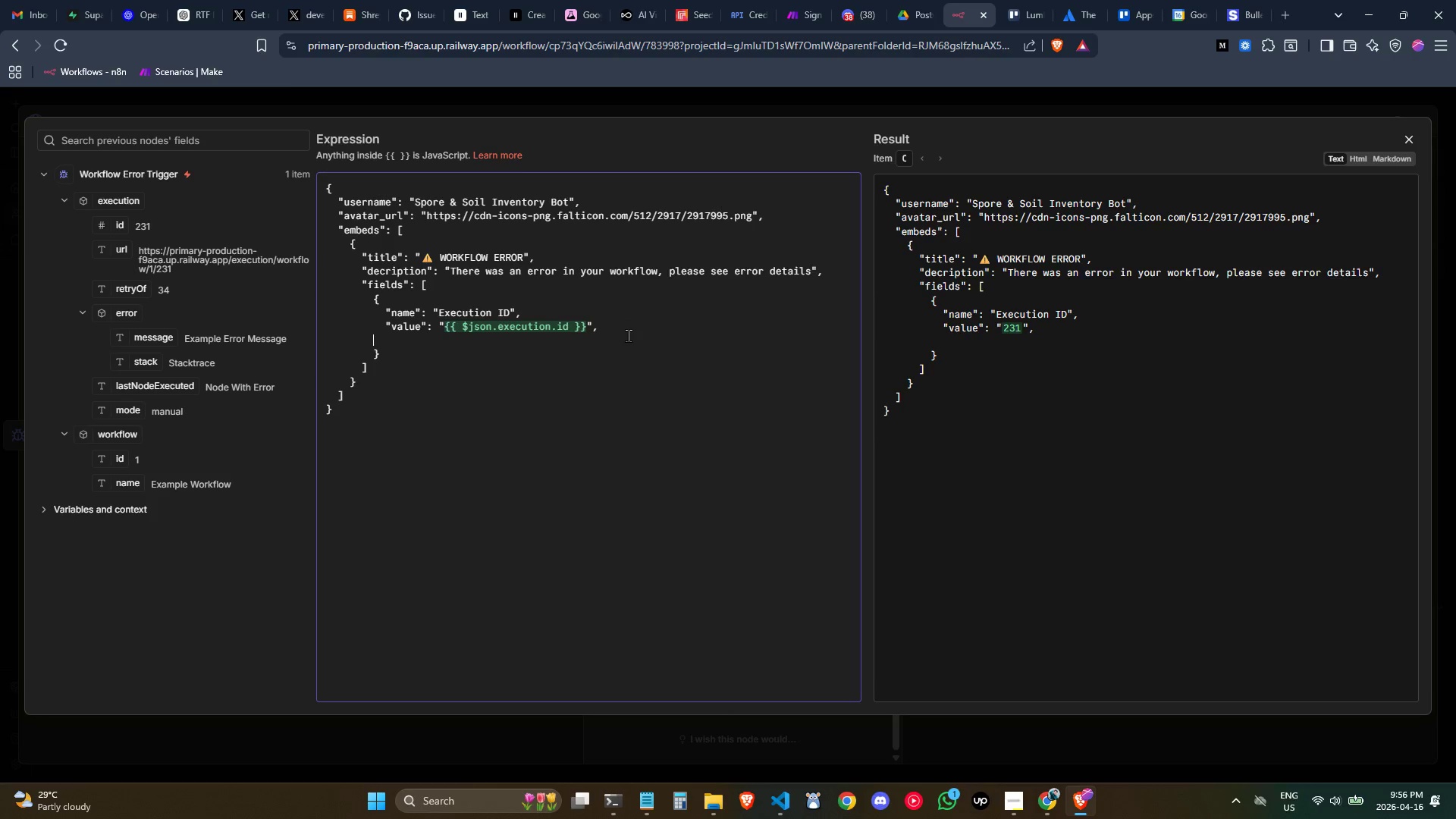 
key(Tab)
 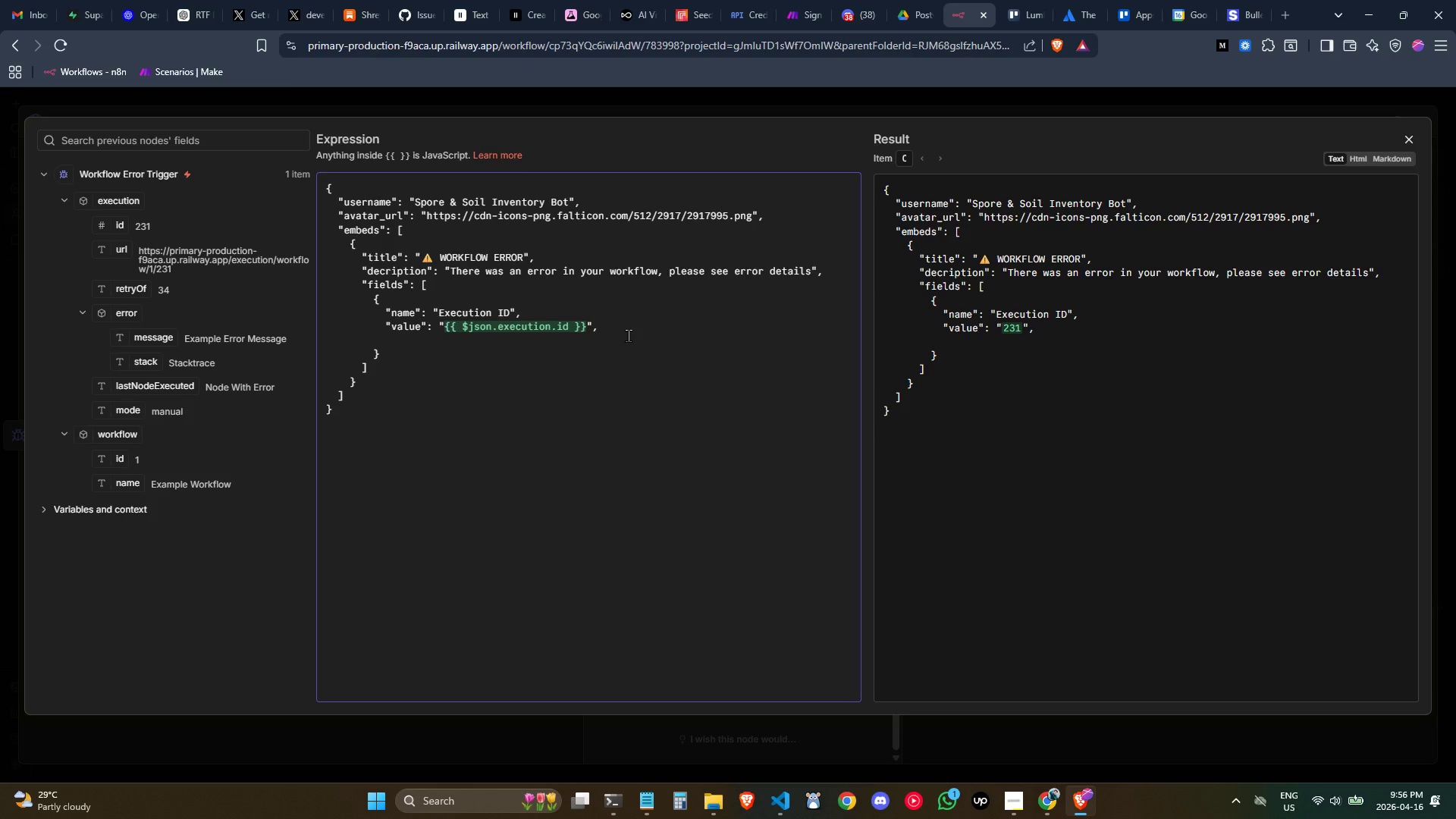 
wait(18.58)
 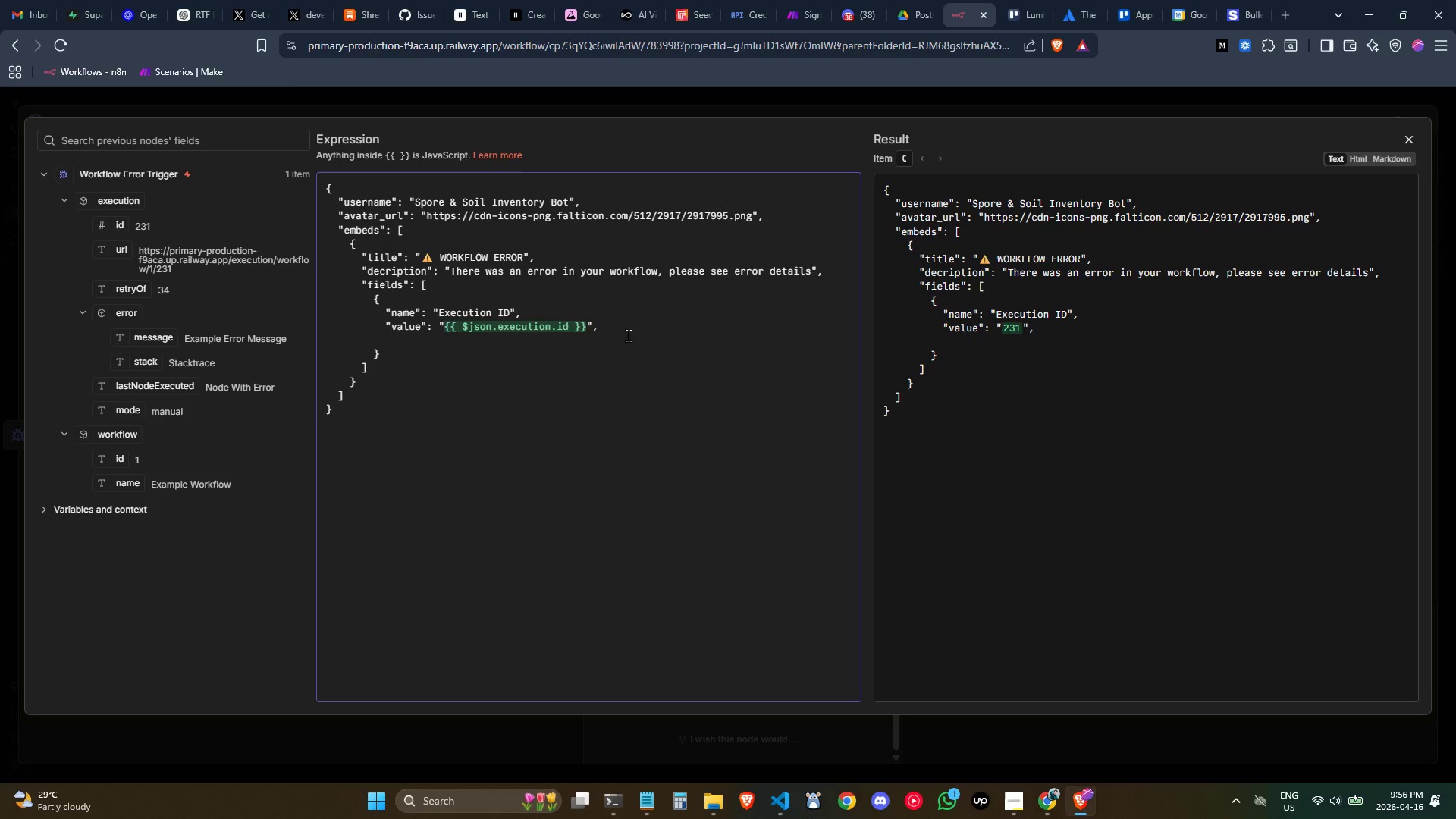 
type("inline":)
 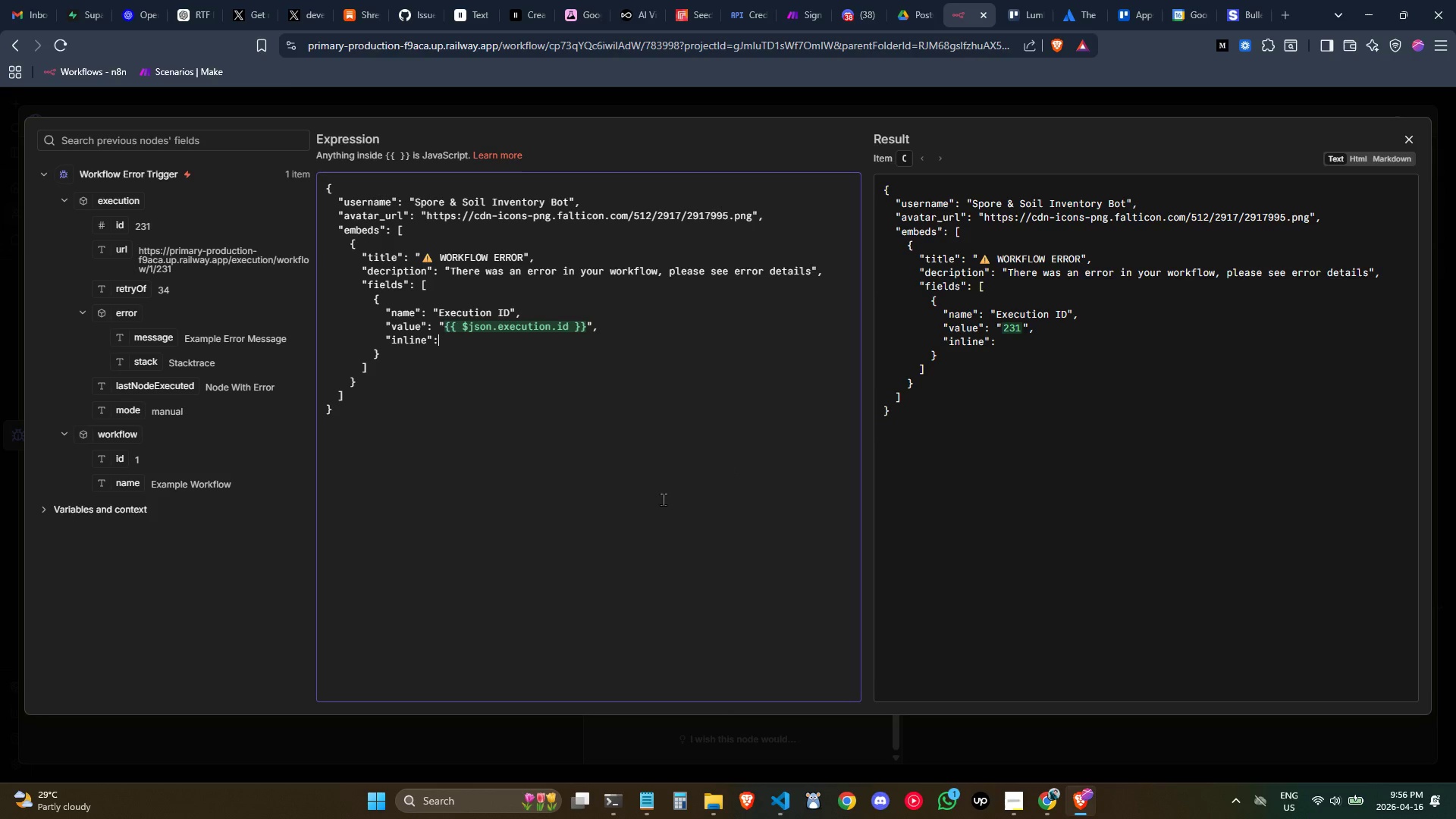 
wait(20.17)
 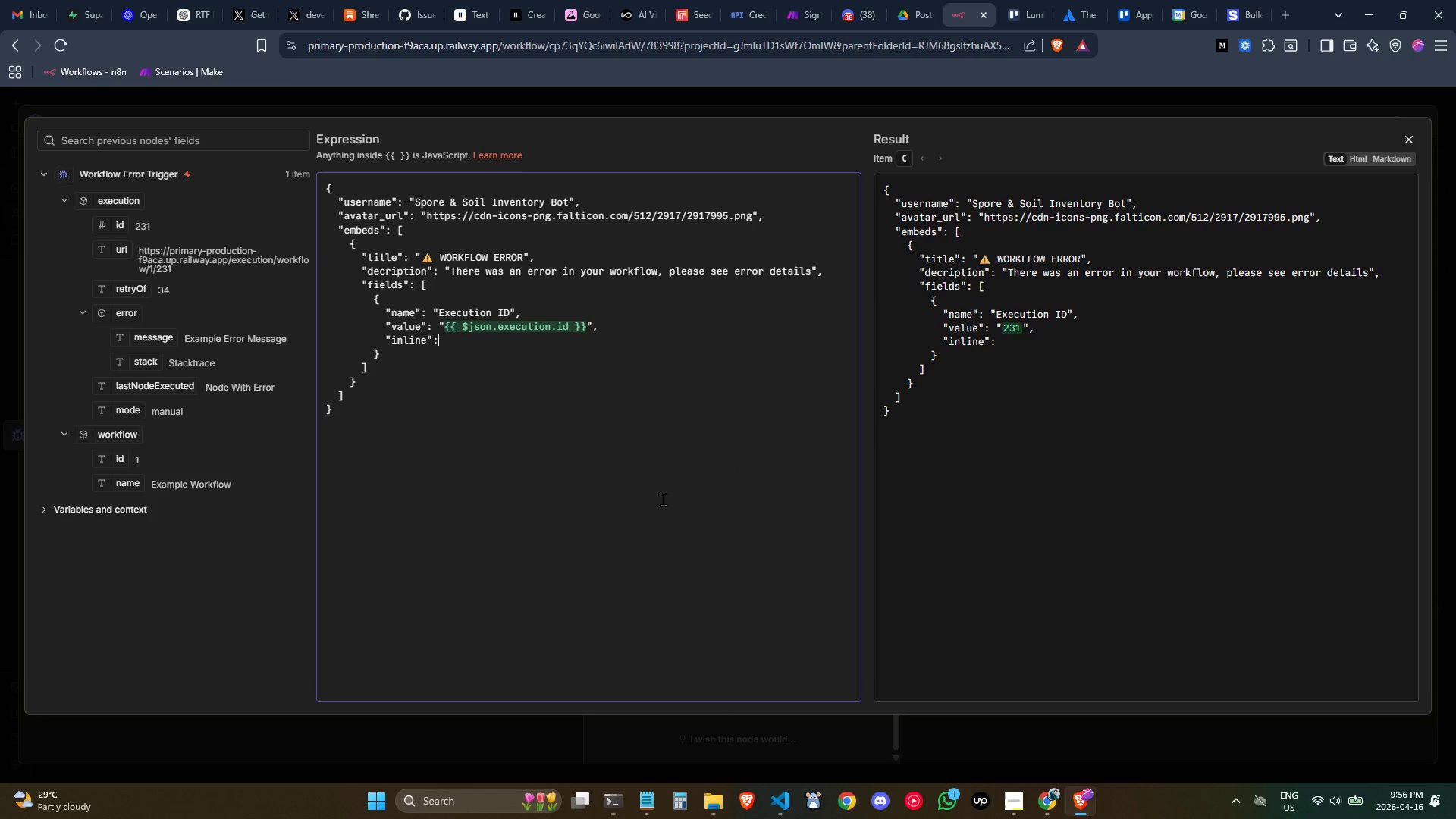 
key(Control+ControlLeft)
 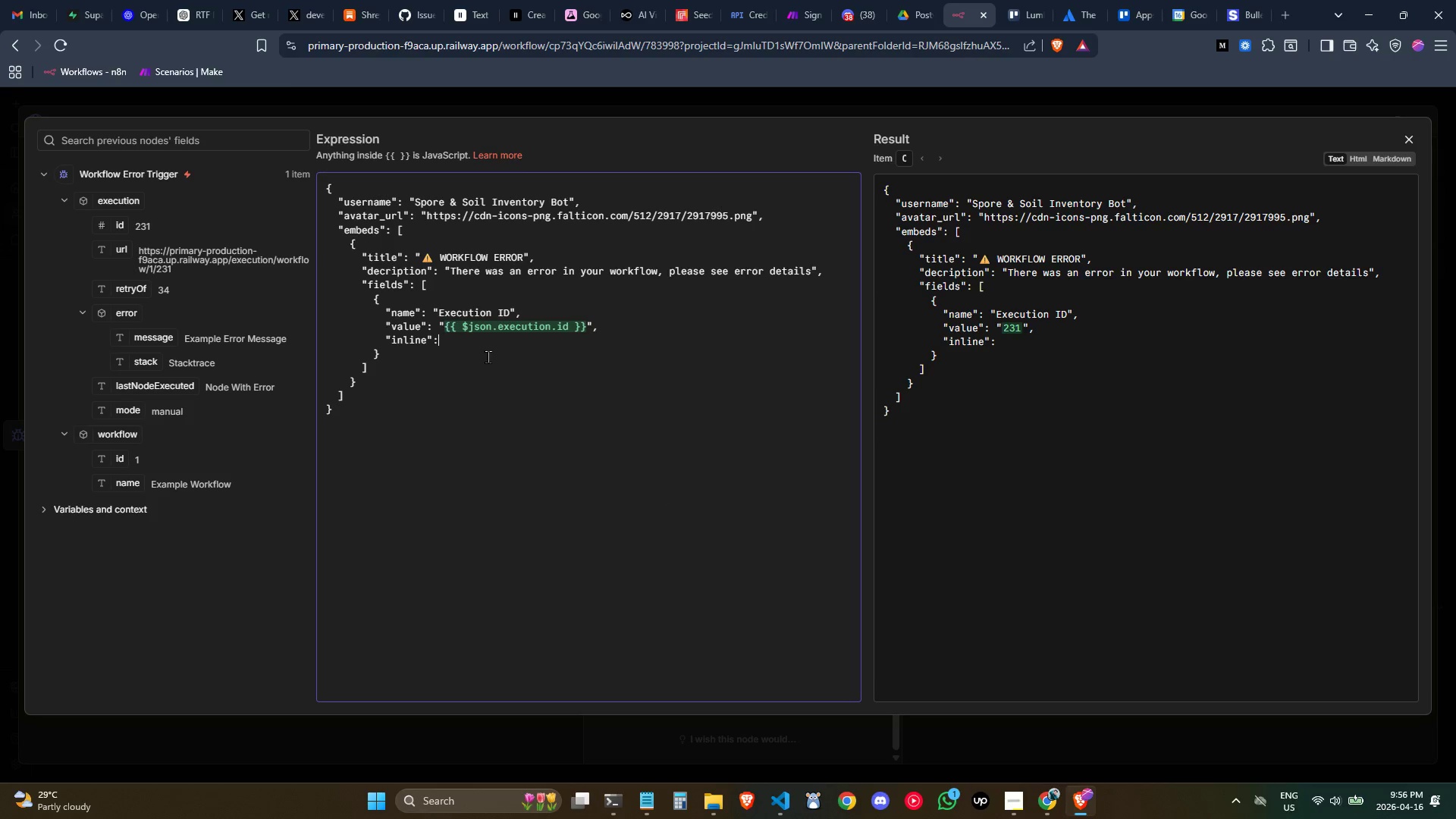 
key(Space)
 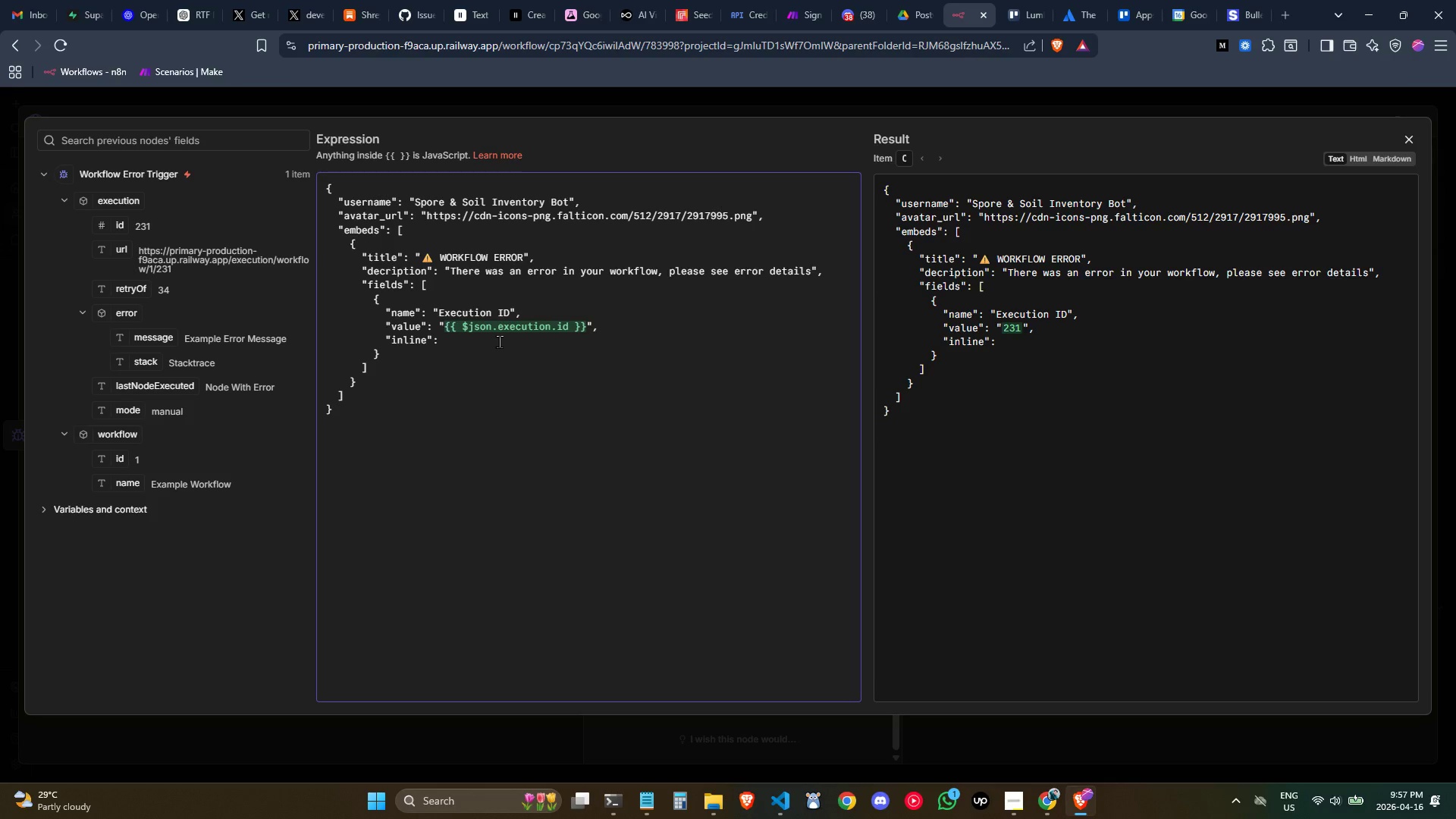 
wait(34.14)
 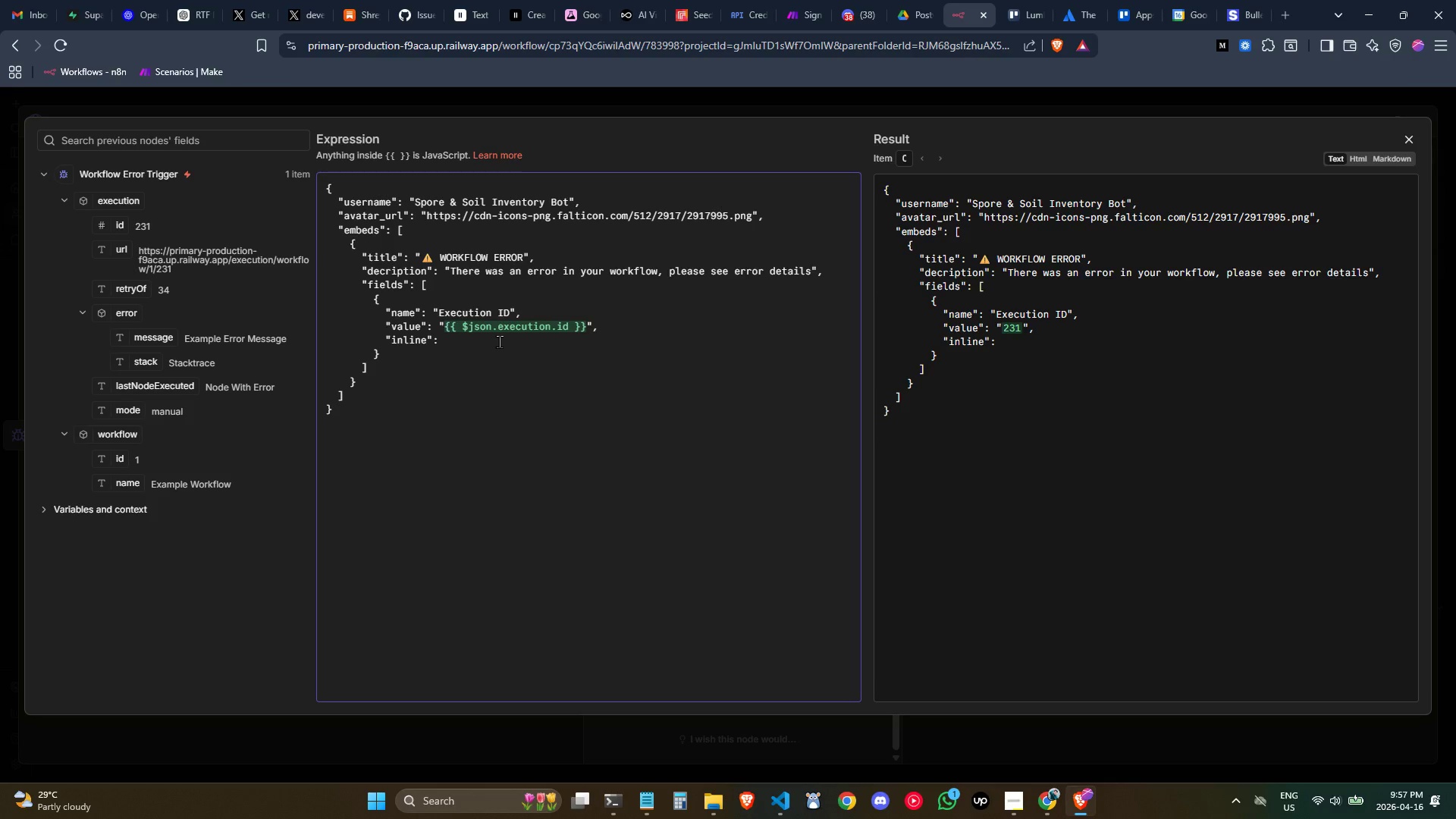 
type(false)
 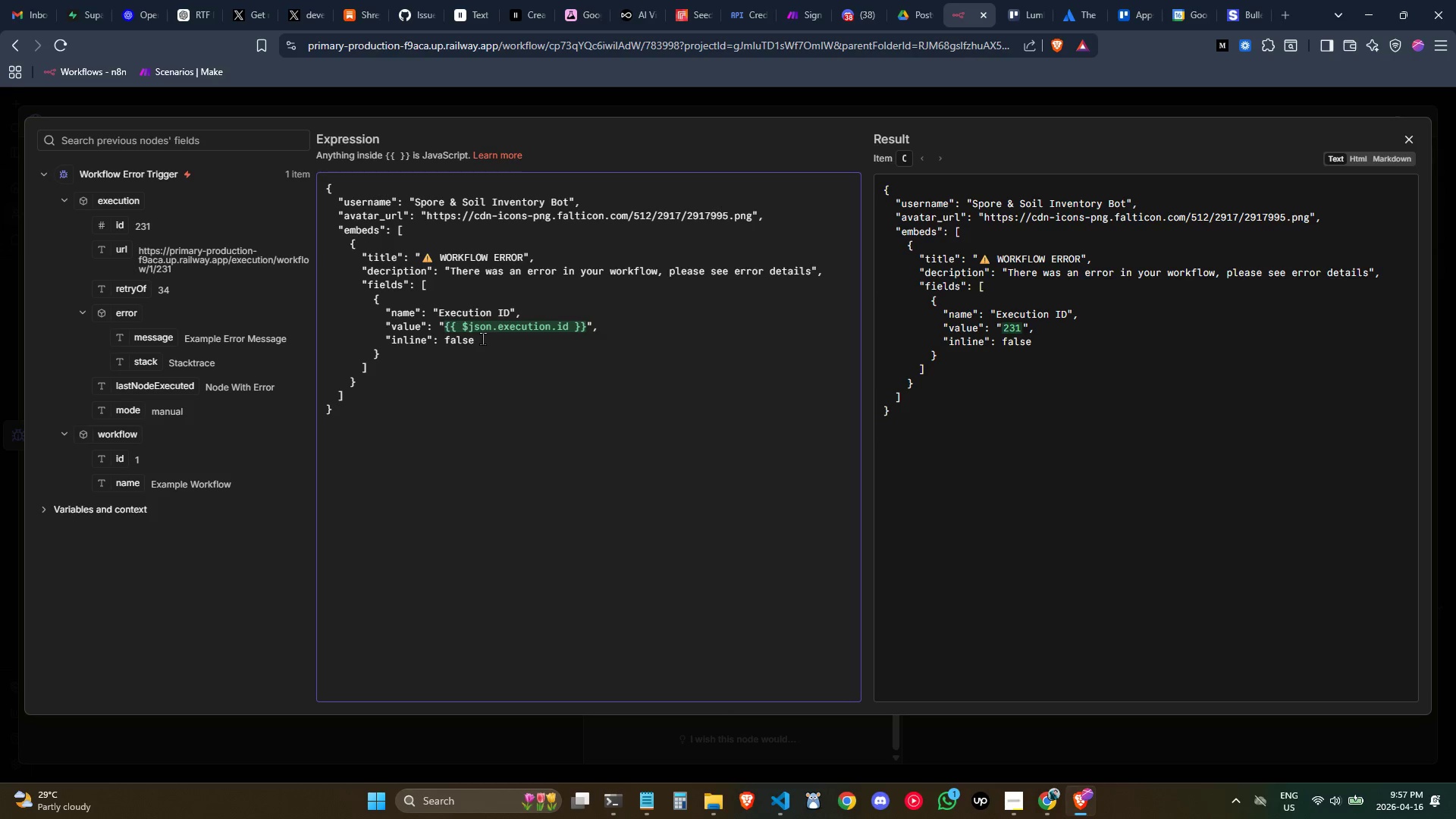 
left_click([450, 353])
 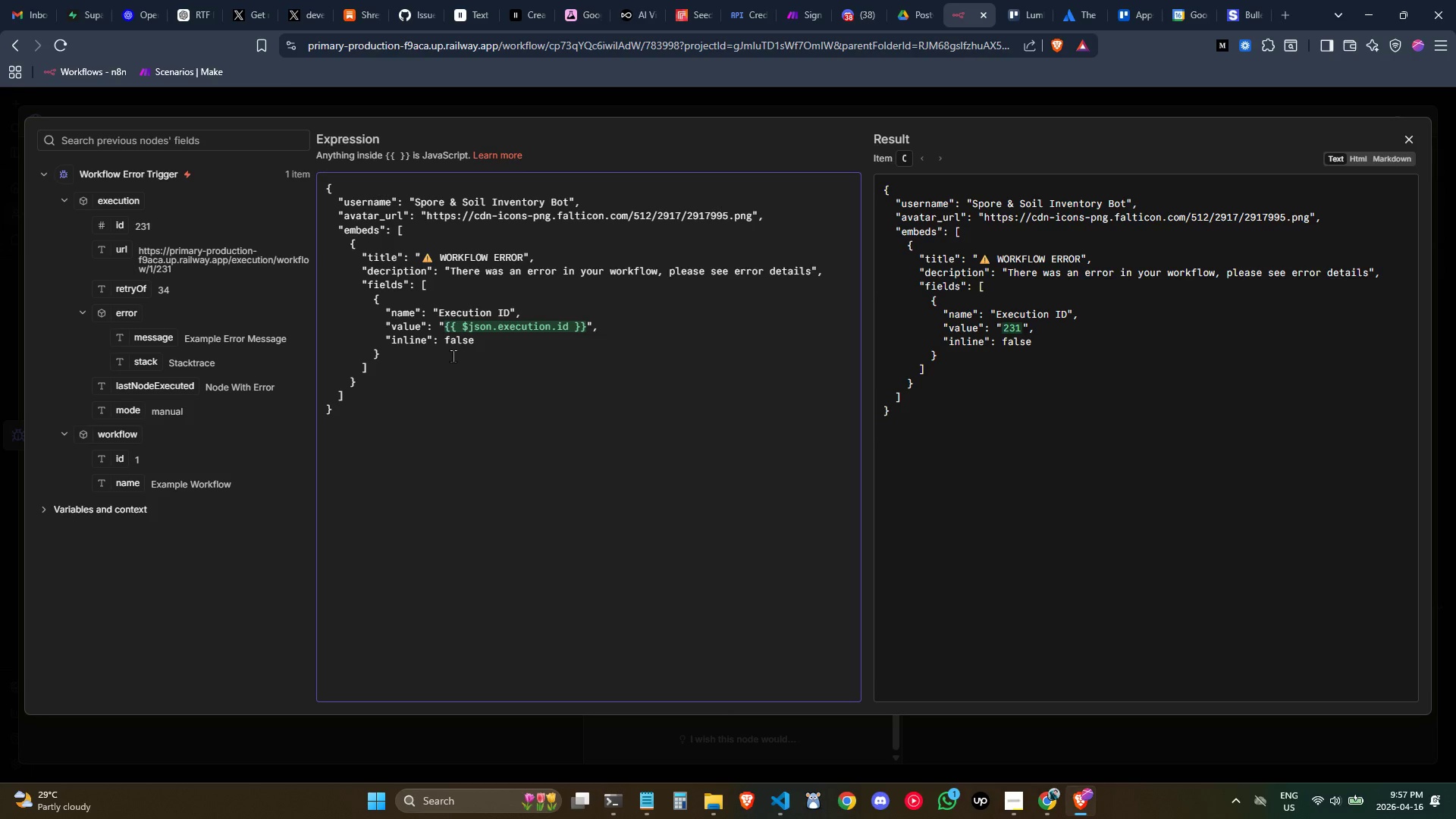 
key(Comma)
 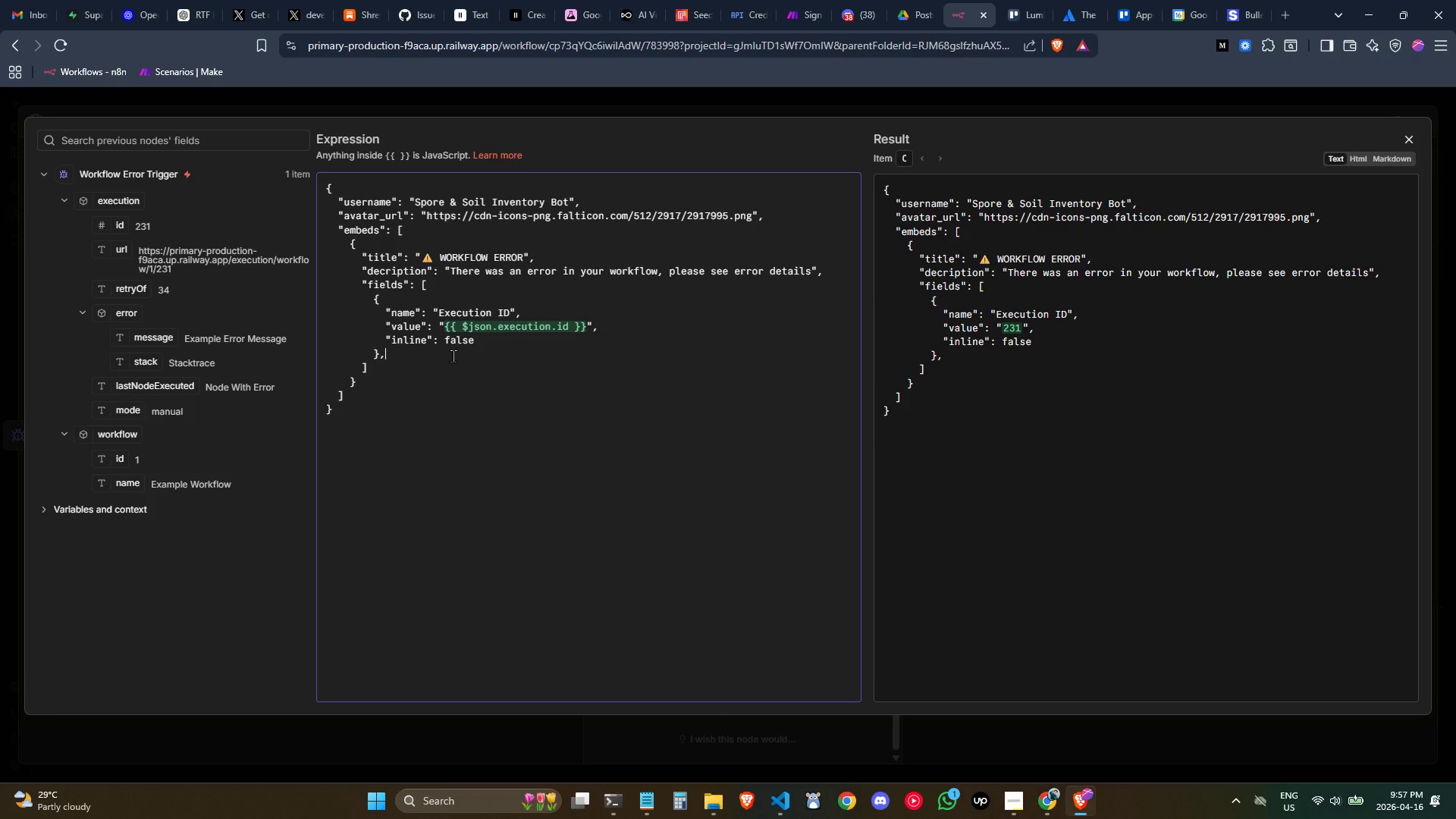 
key(Enter)
 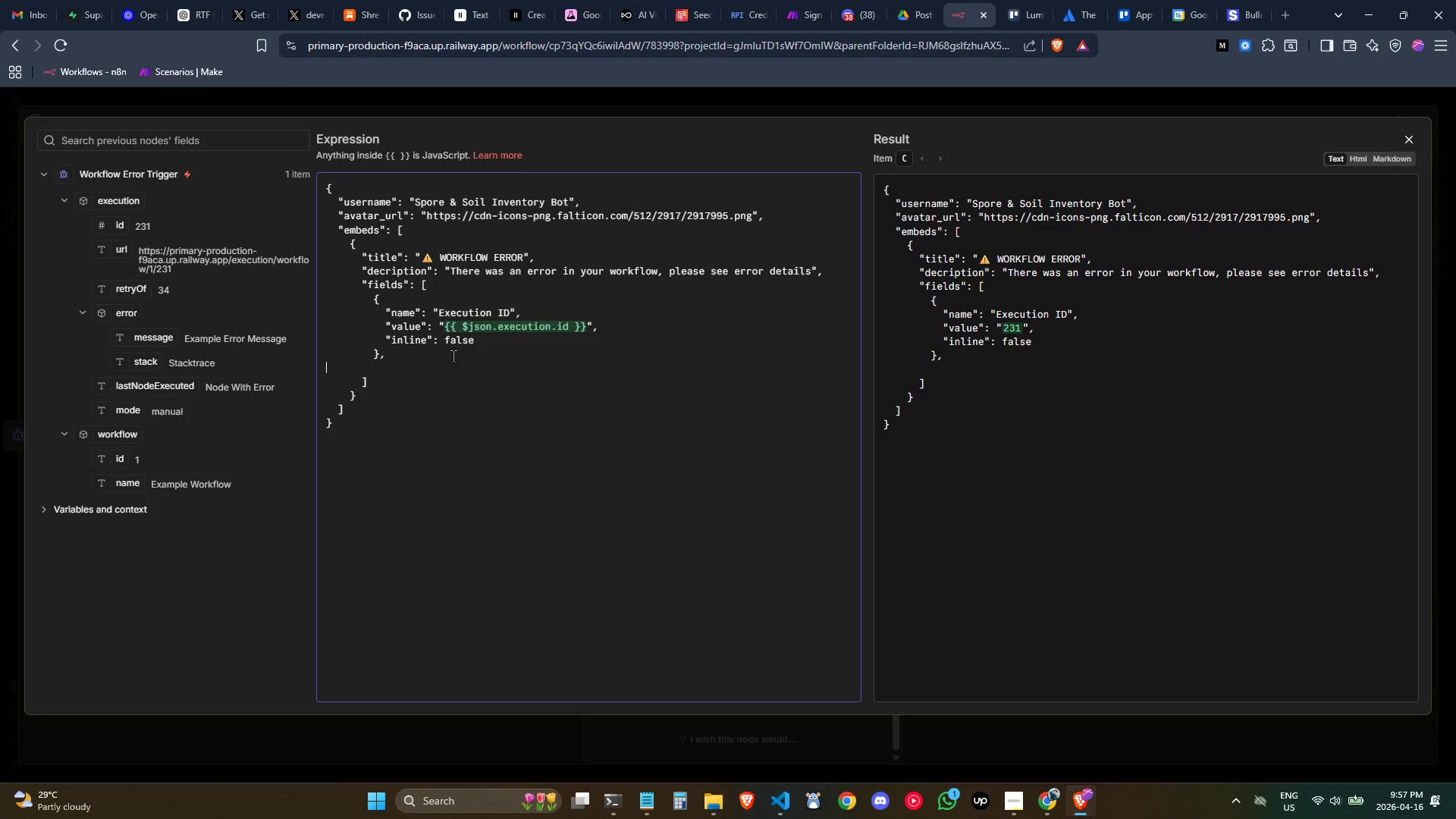 
key(Tab)
 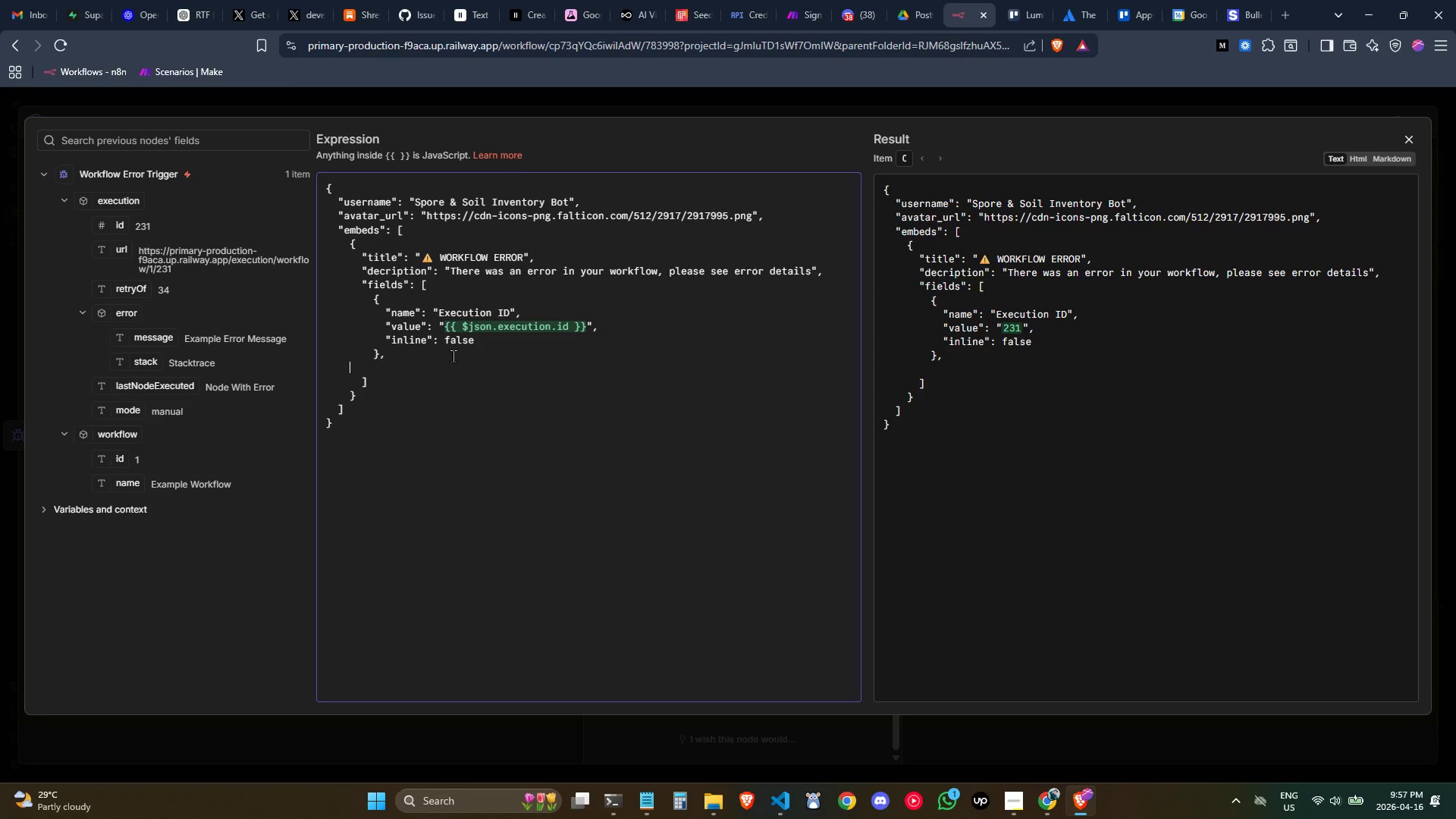 
key(Tab)
 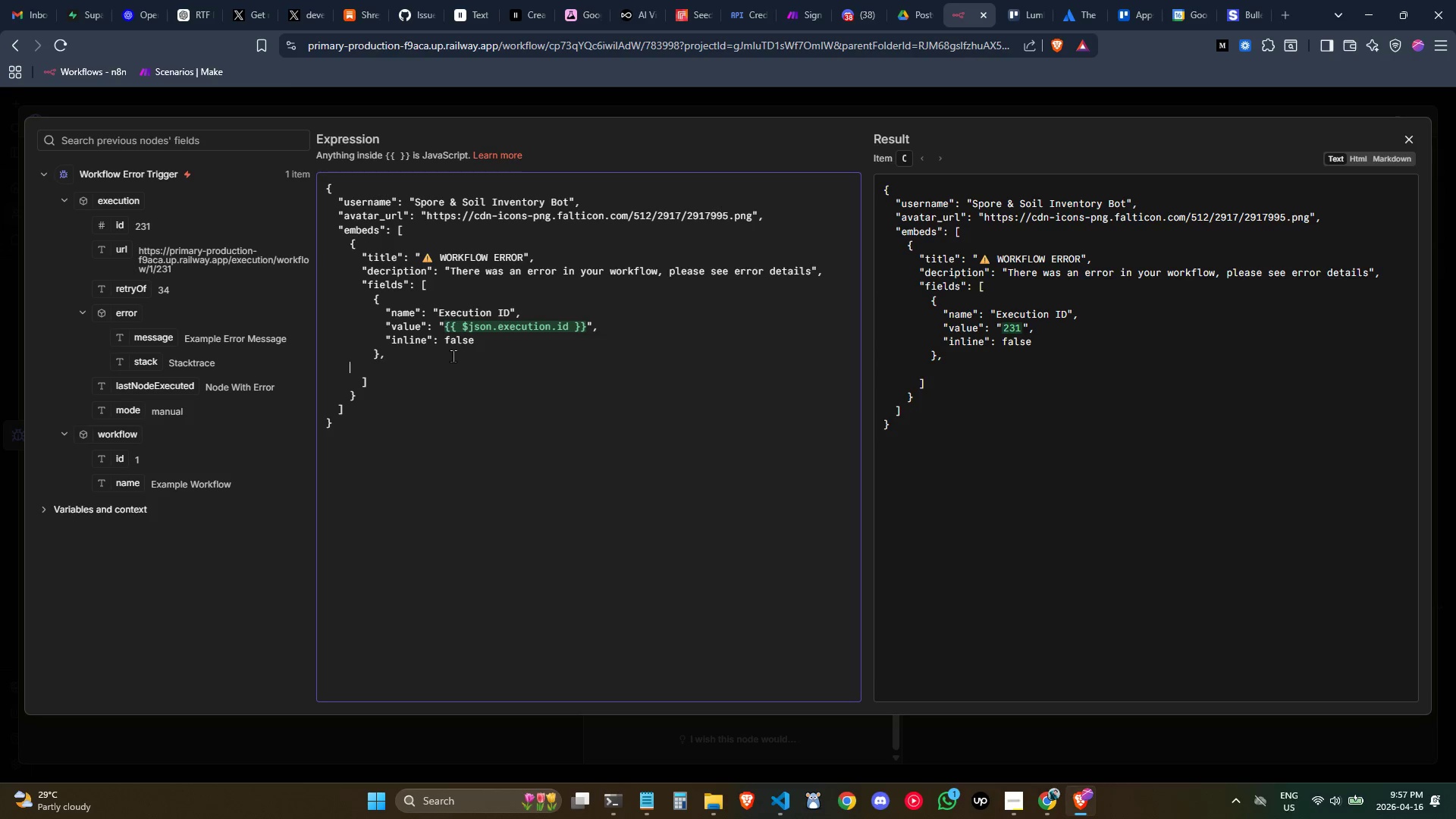 
key(Tab)
 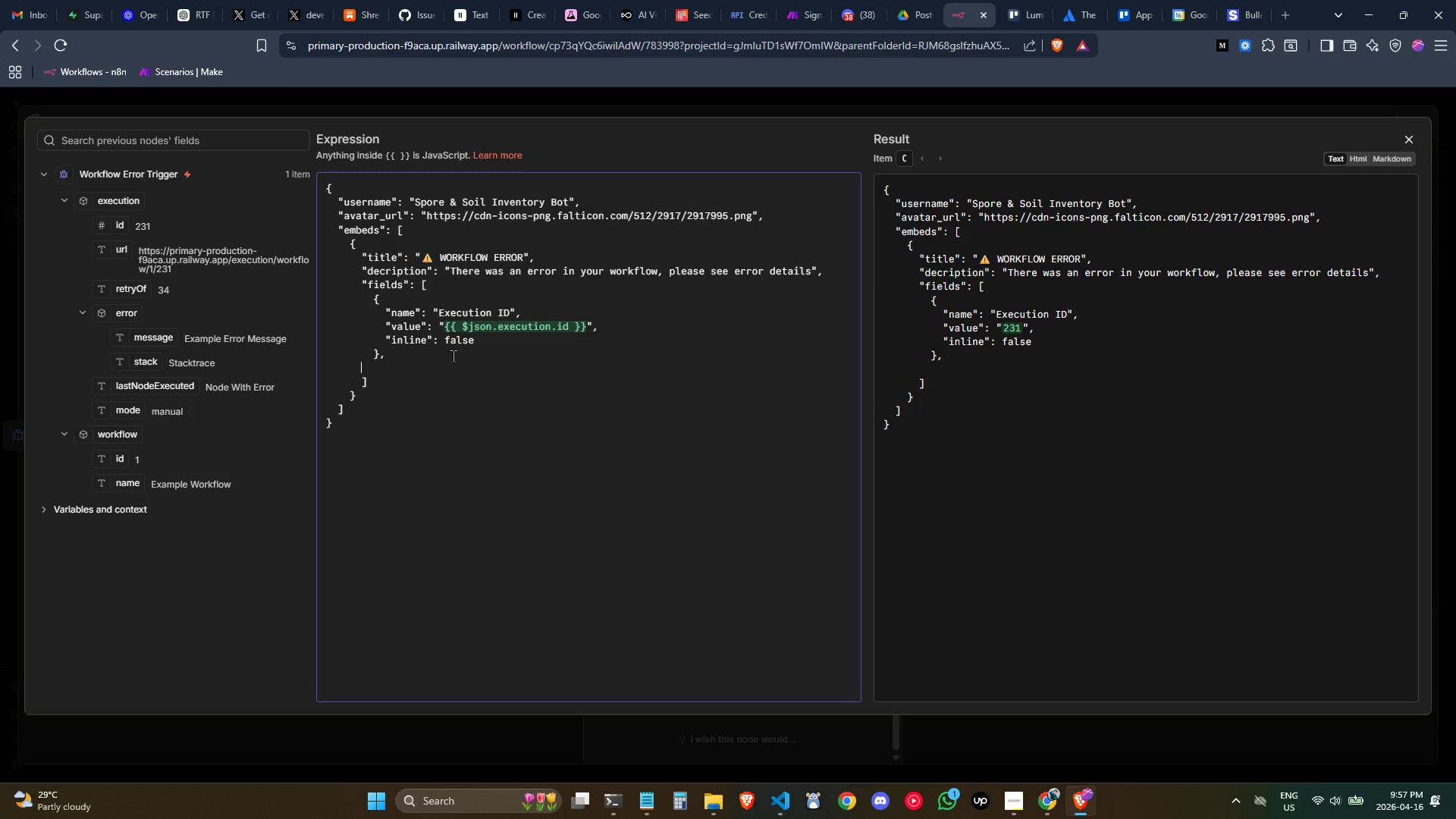 
key(Tab)
 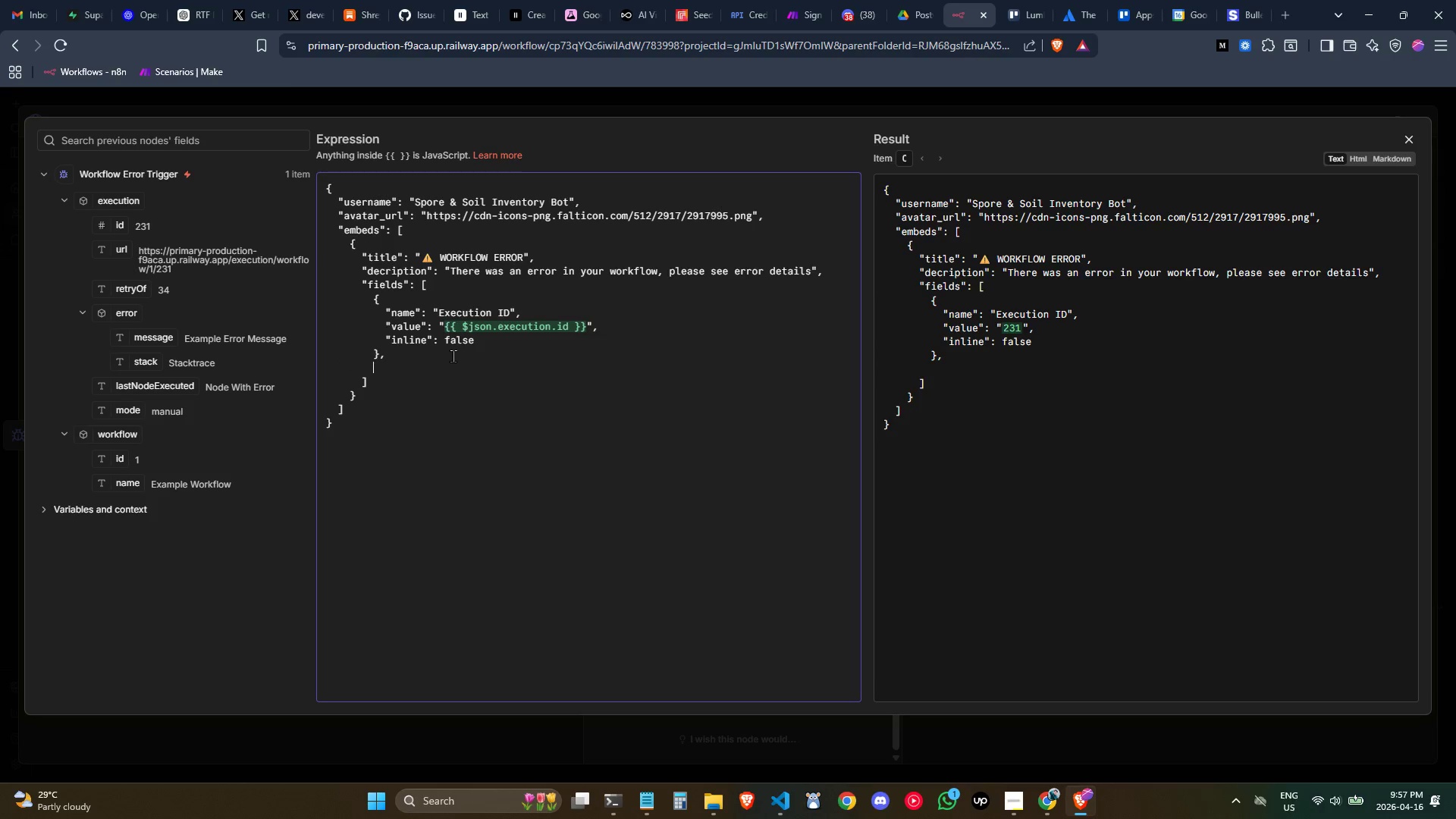 
key(Shift+ShiftLeft)
 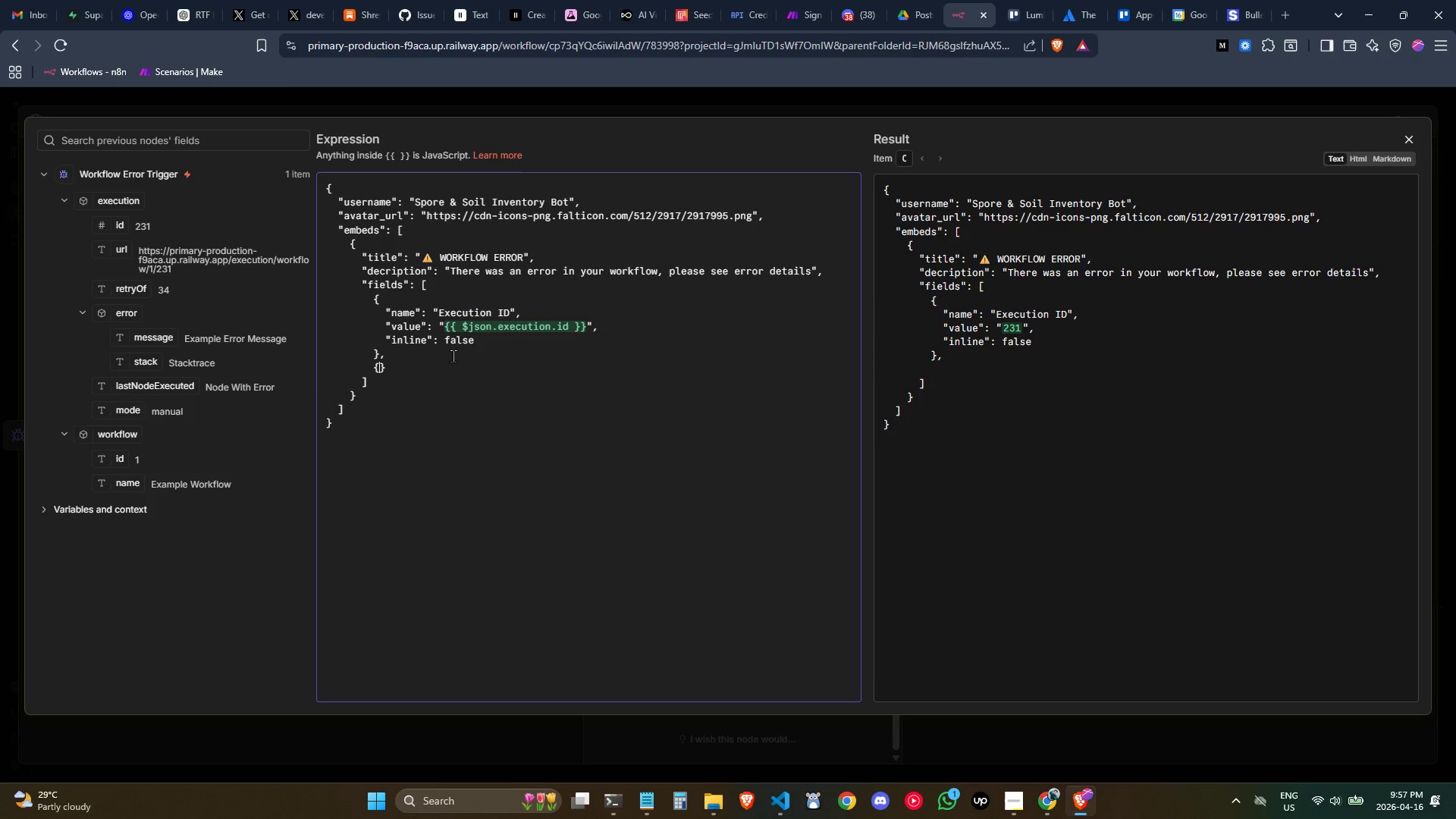 
key(Shift+BracketLeft)
 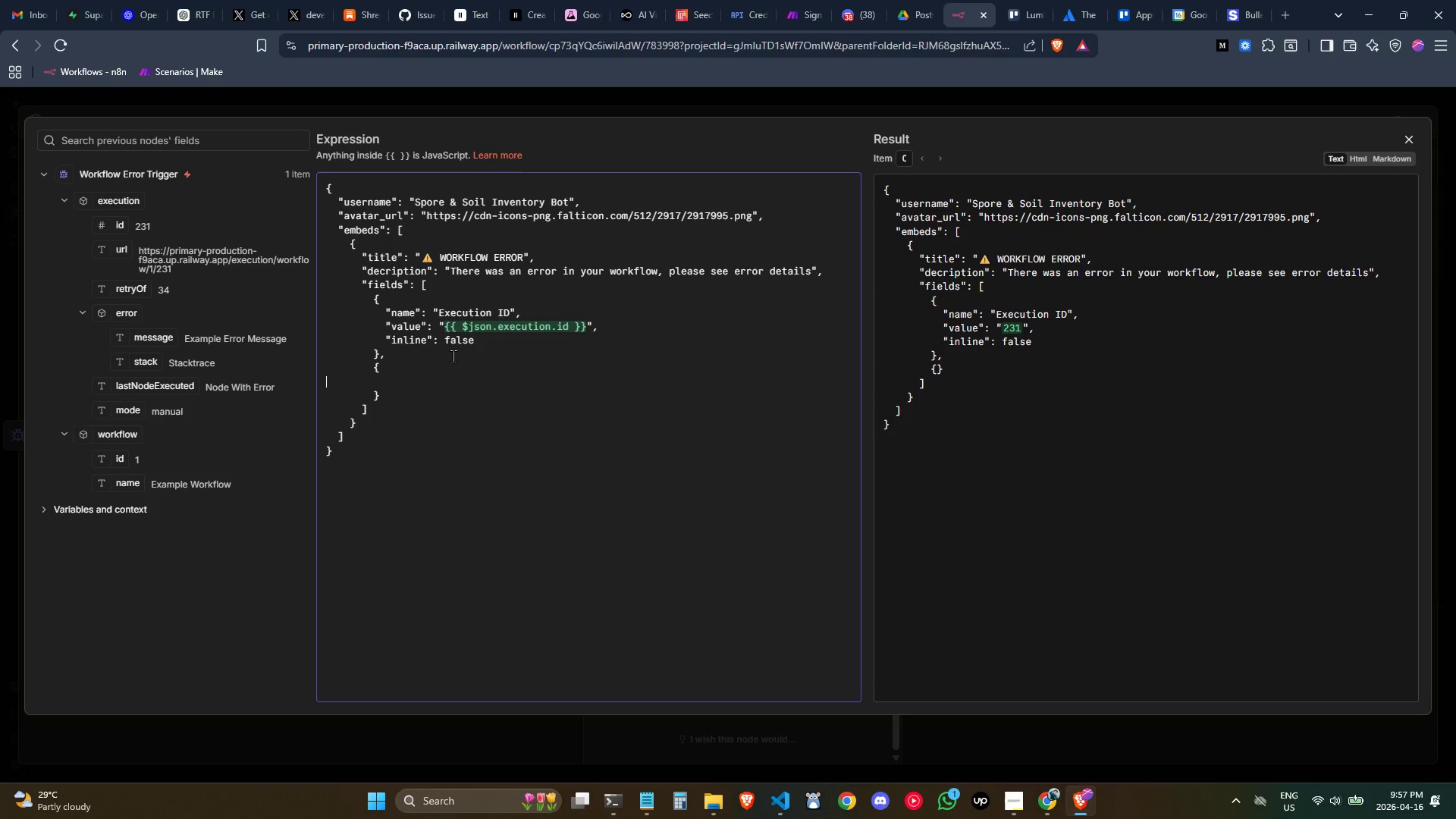 
key(Enter)
 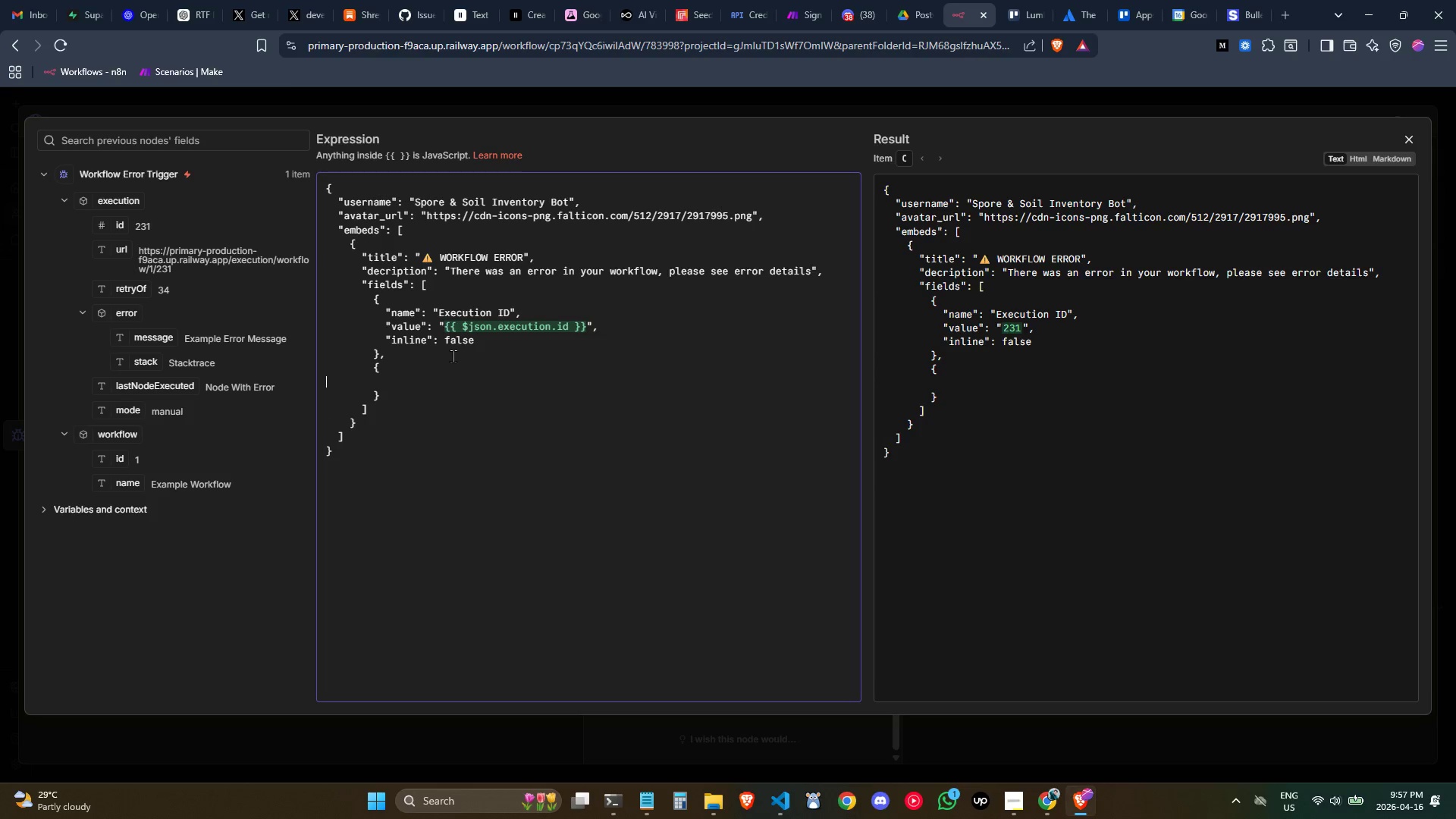 
key(Tab)
 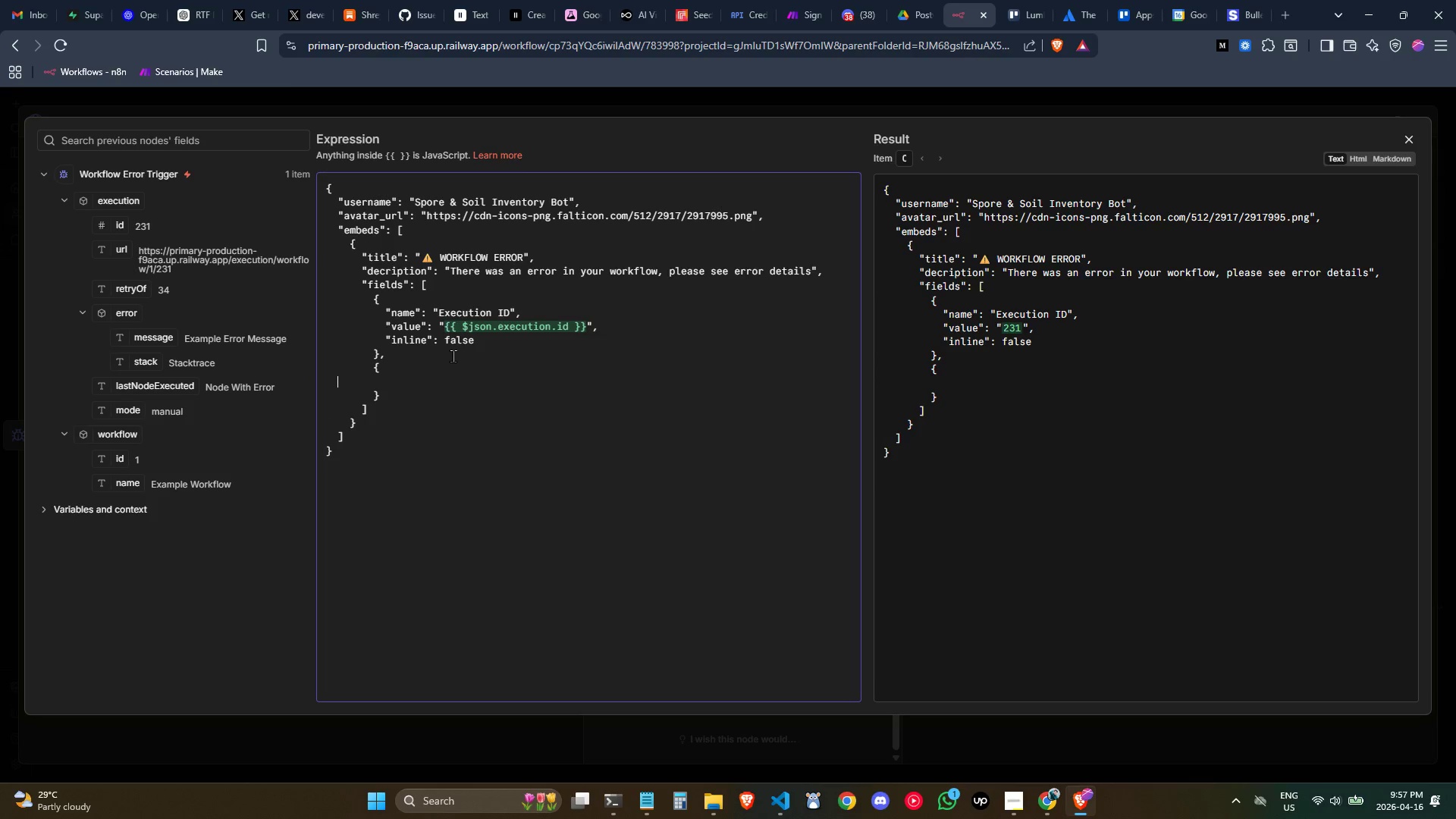 
key(Tab)
 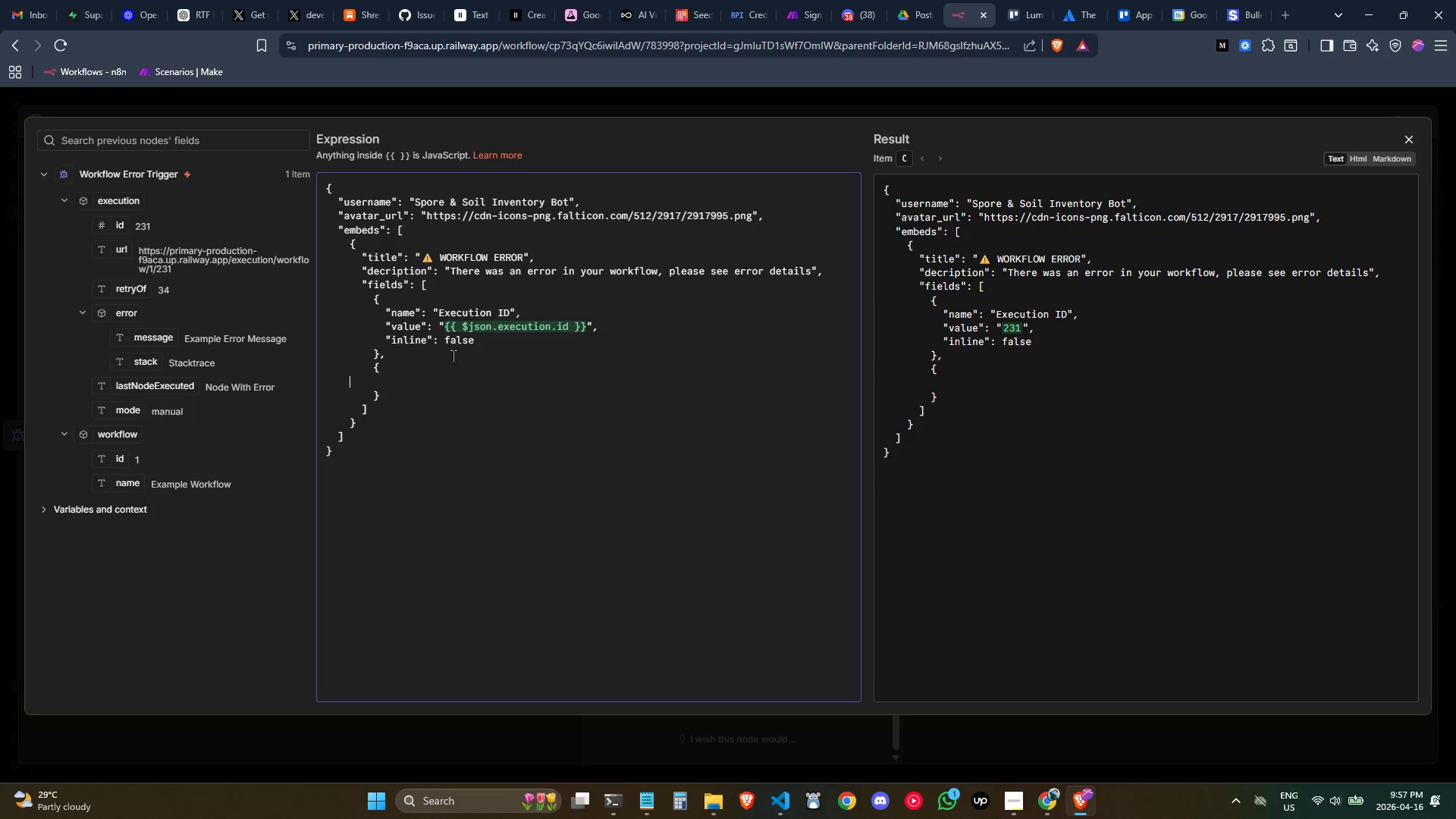 
key(Tab)
 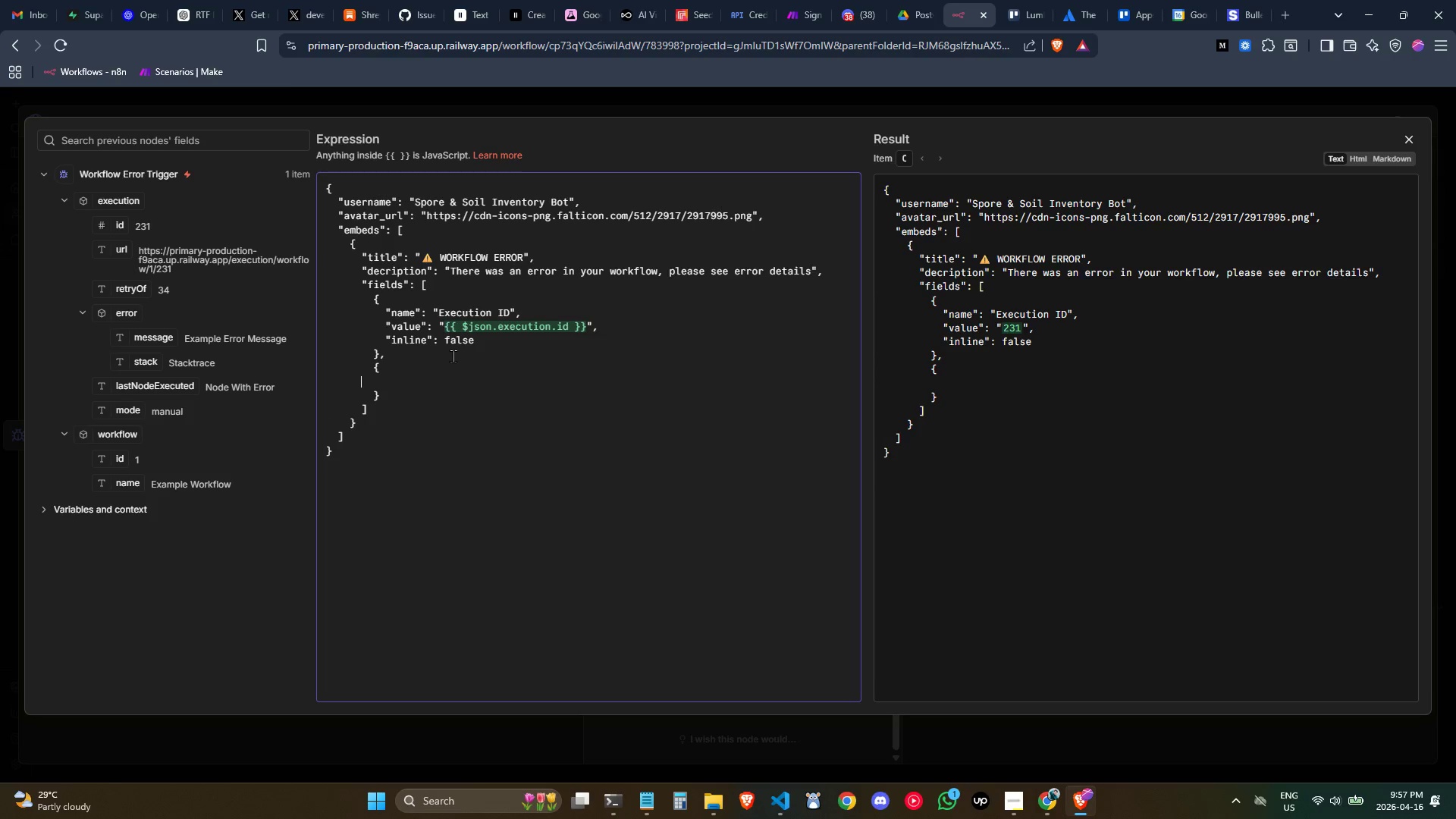 
key(Tab)
 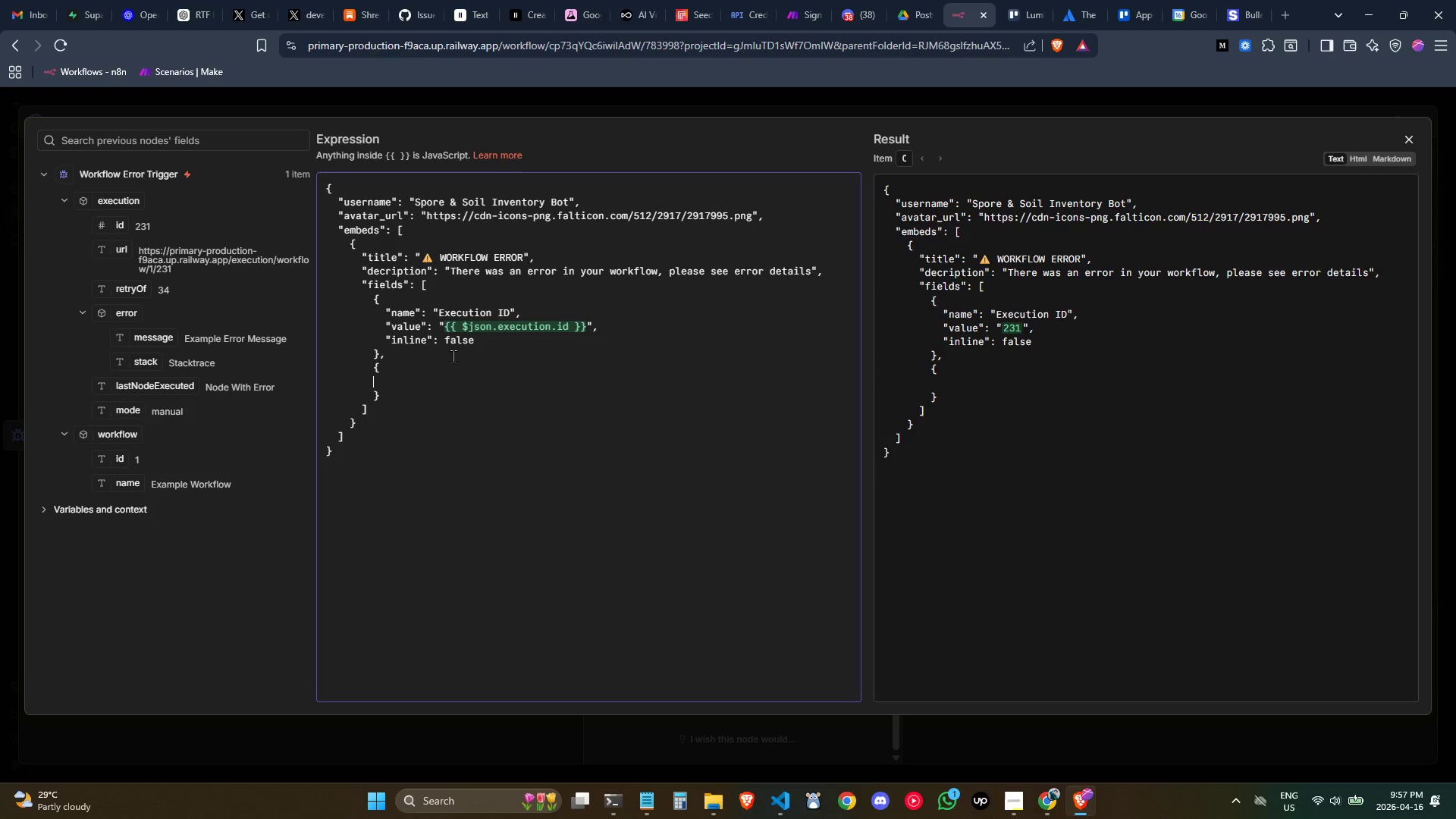 
key(Tab)
 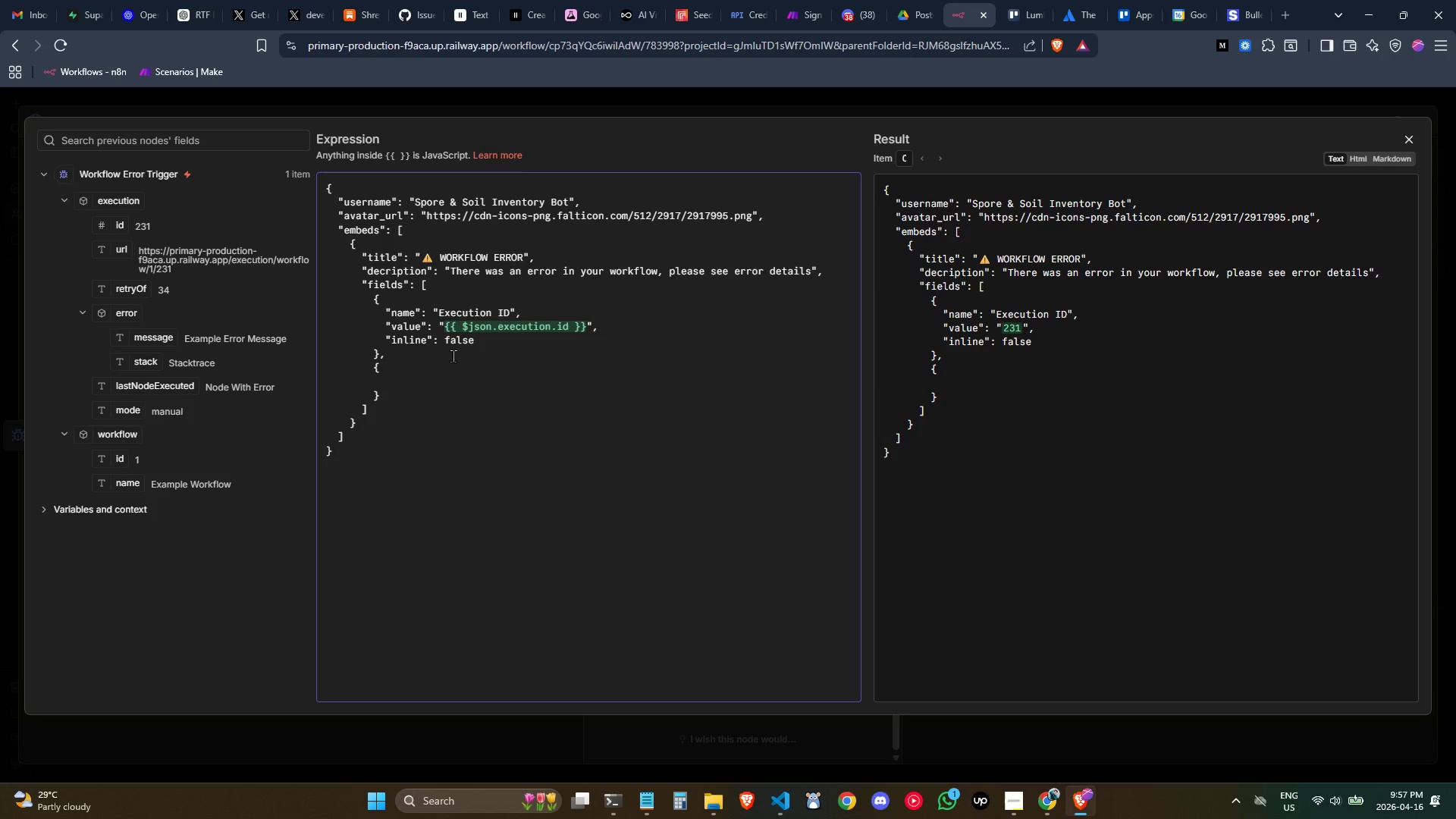 
key(Shift+Quote)
 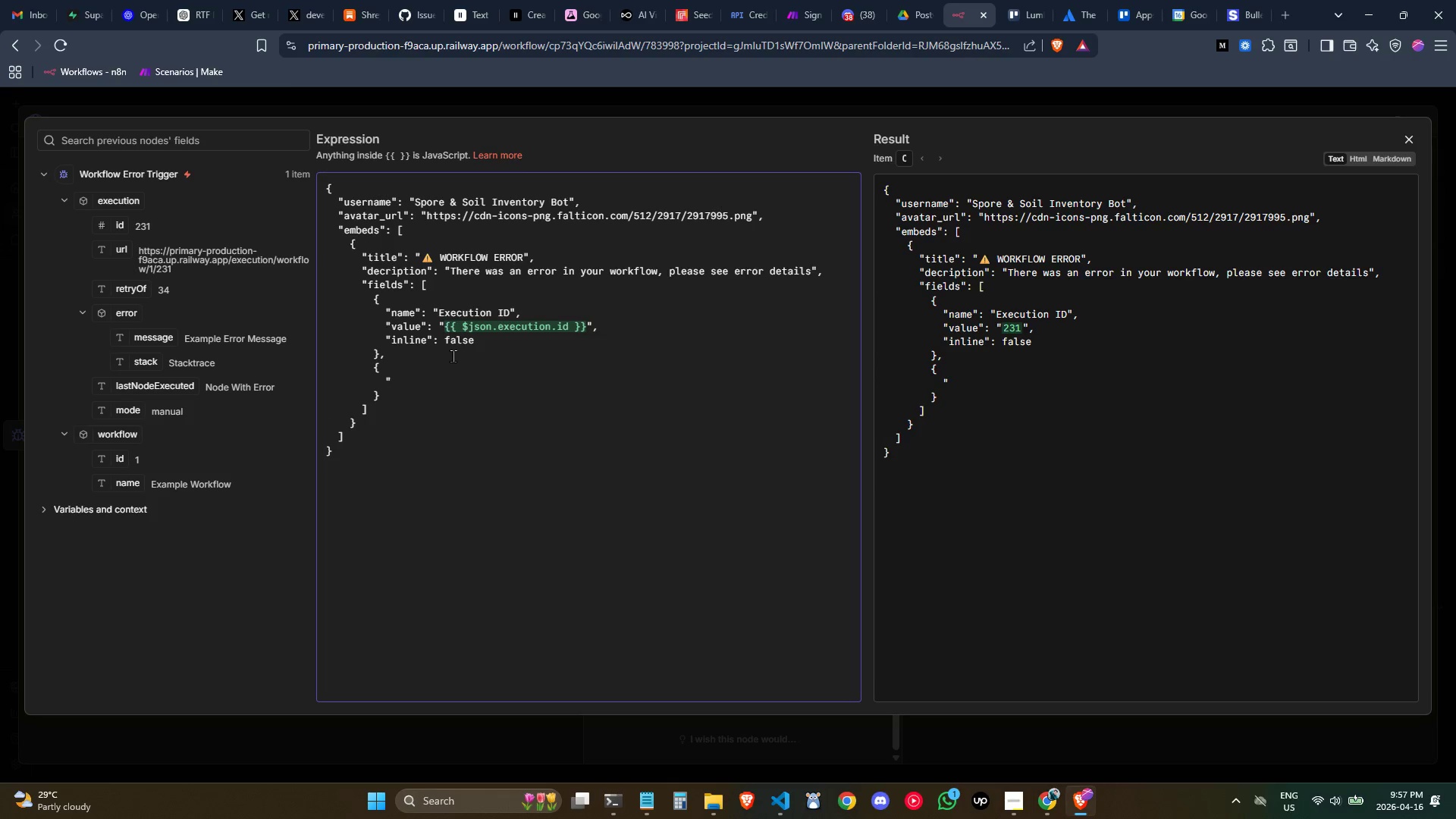 
key(Shift+Quote)
 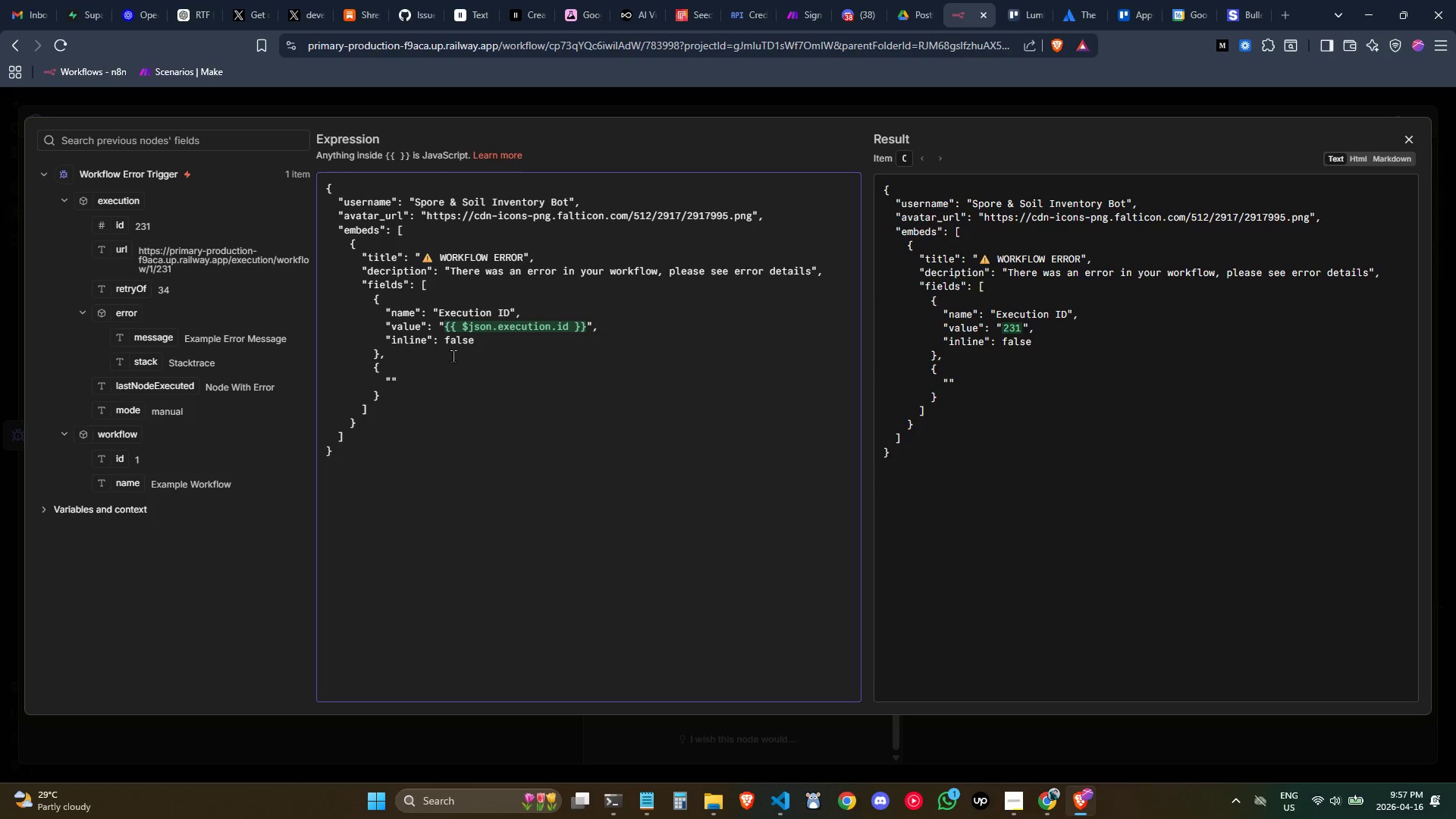 
key(ArrowLeft)
 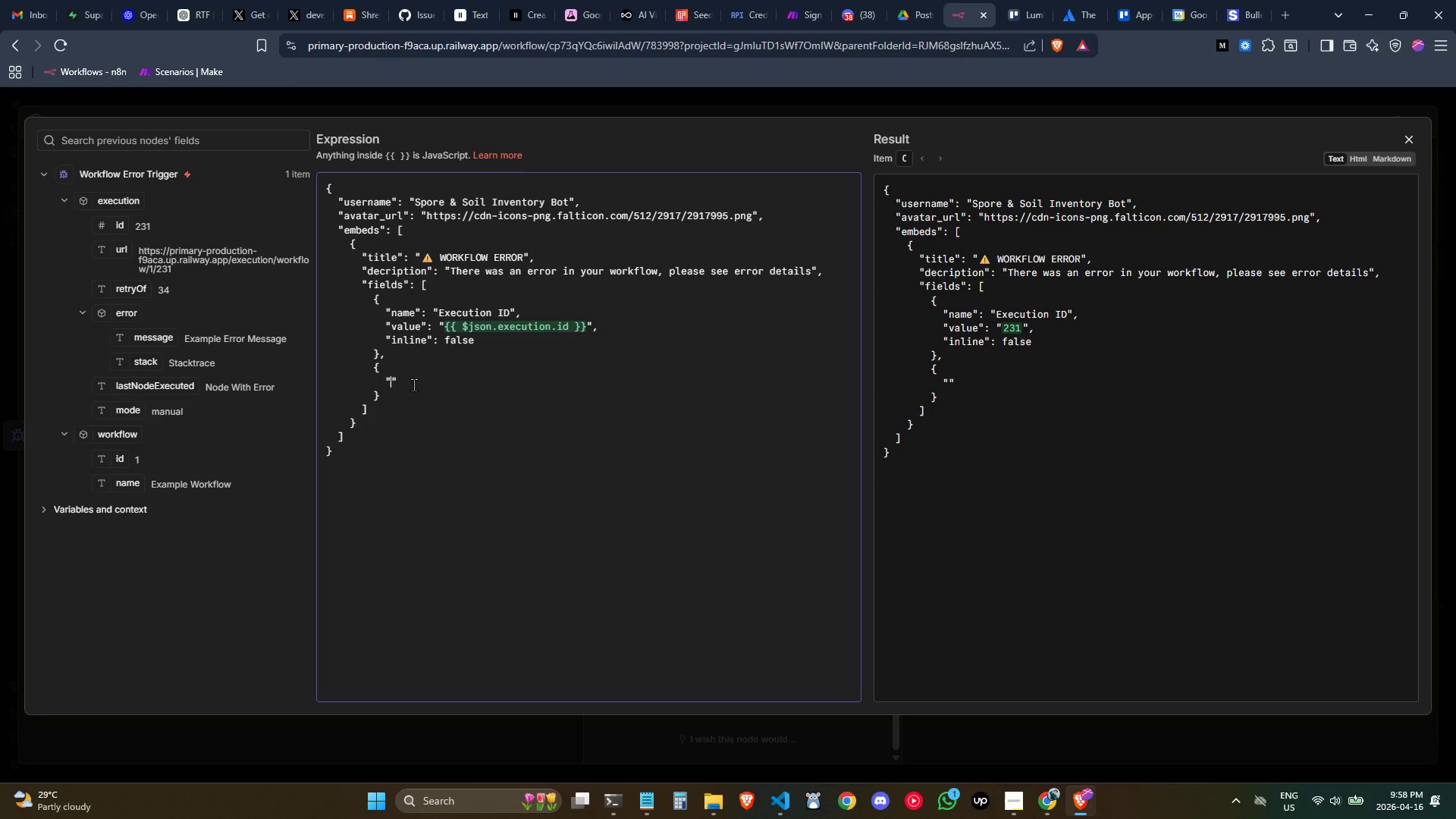 
wait(67.75)
 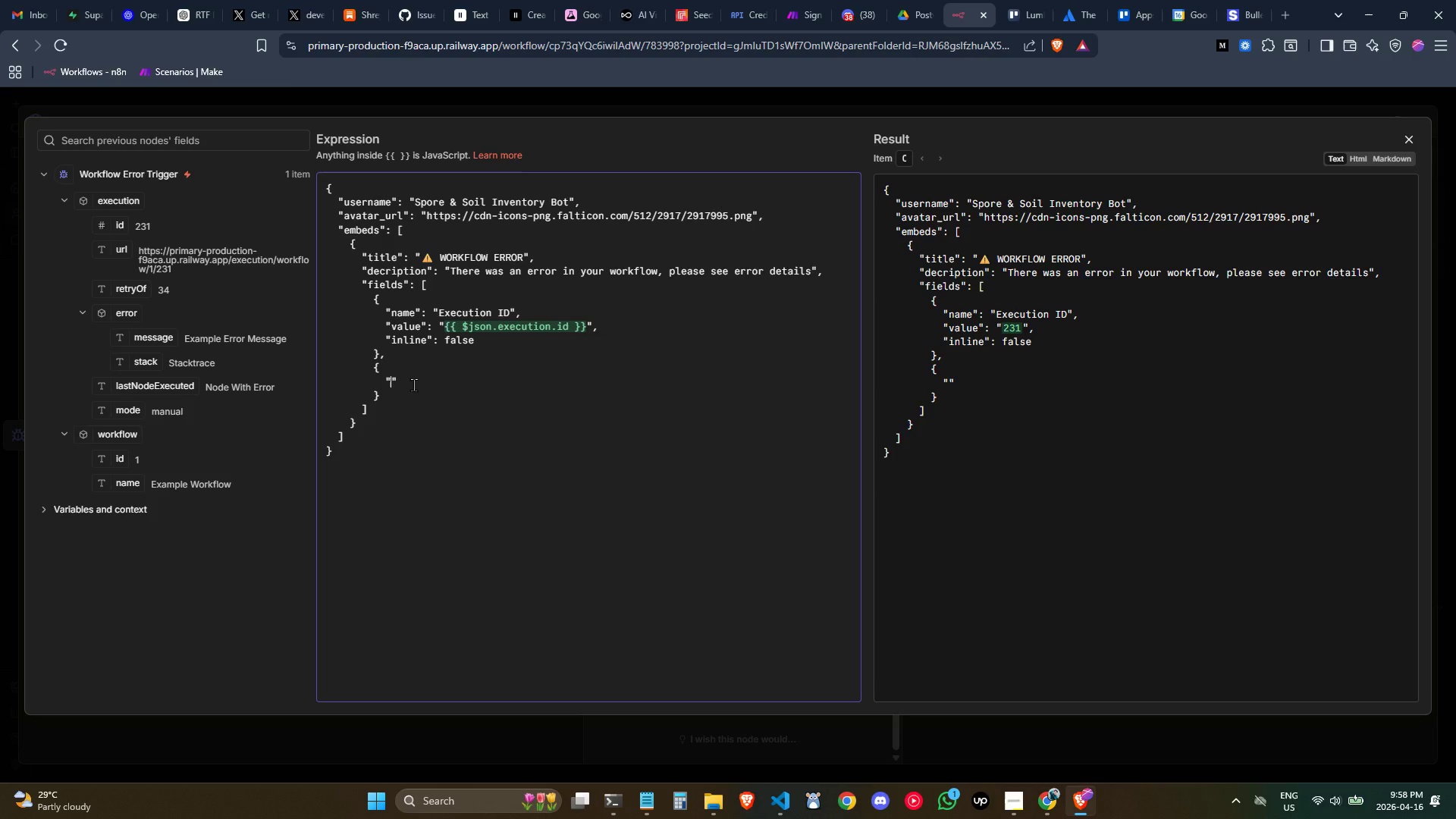 
key(Control+ControlLeft)
 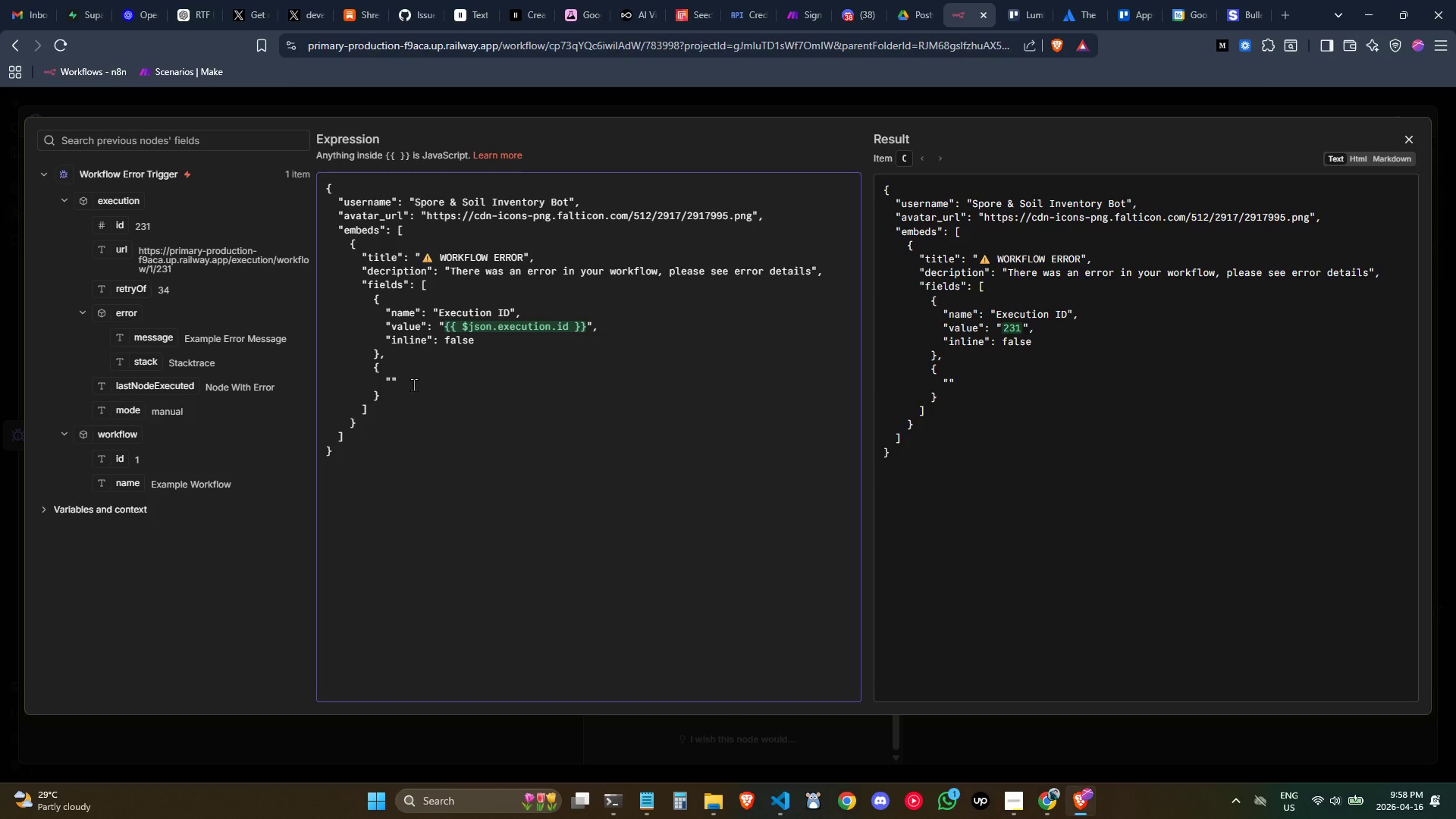 
type(name)
 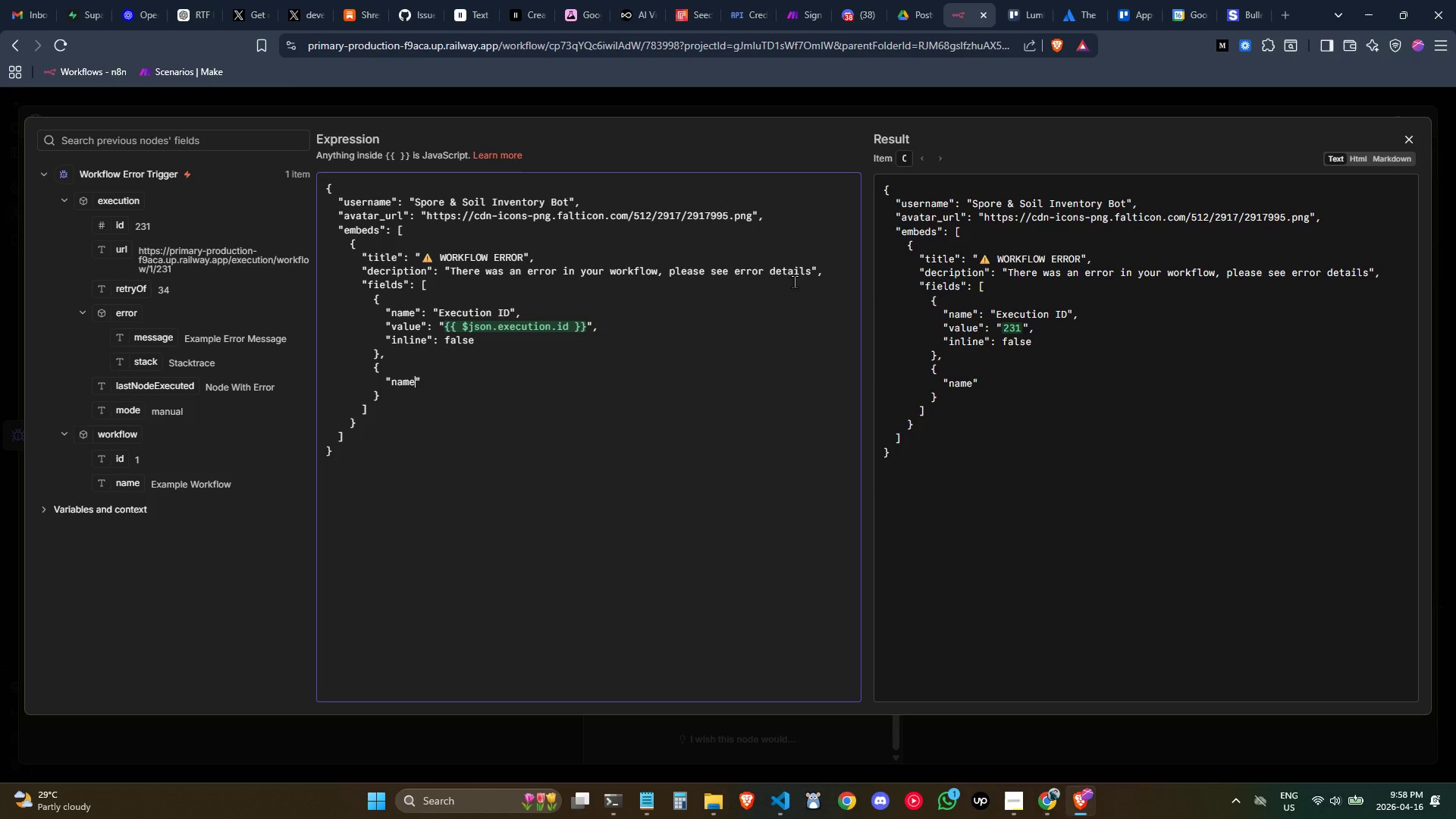 
key(ArrowRight)
 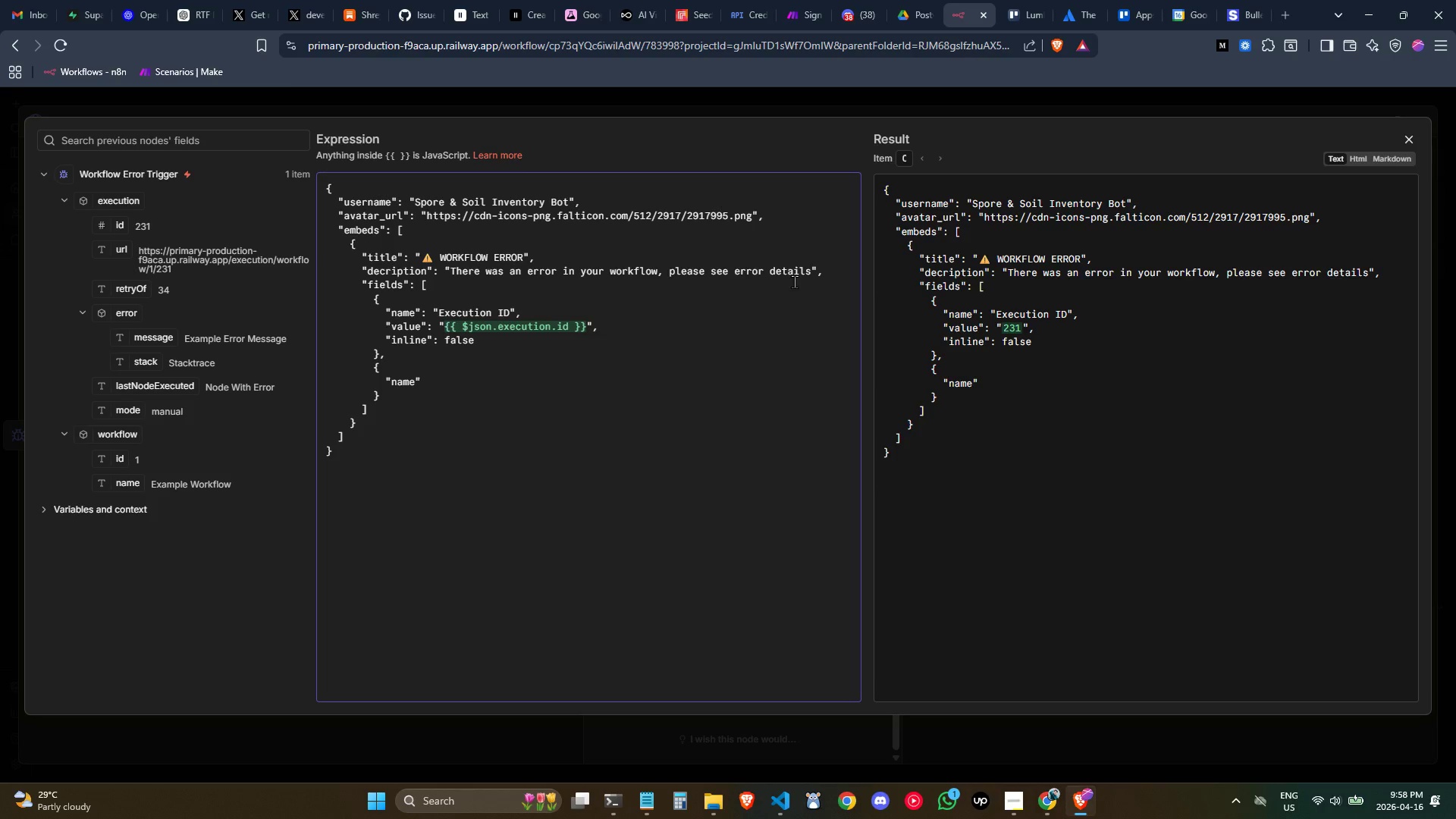 
key(Shift+ShiftLeft)
 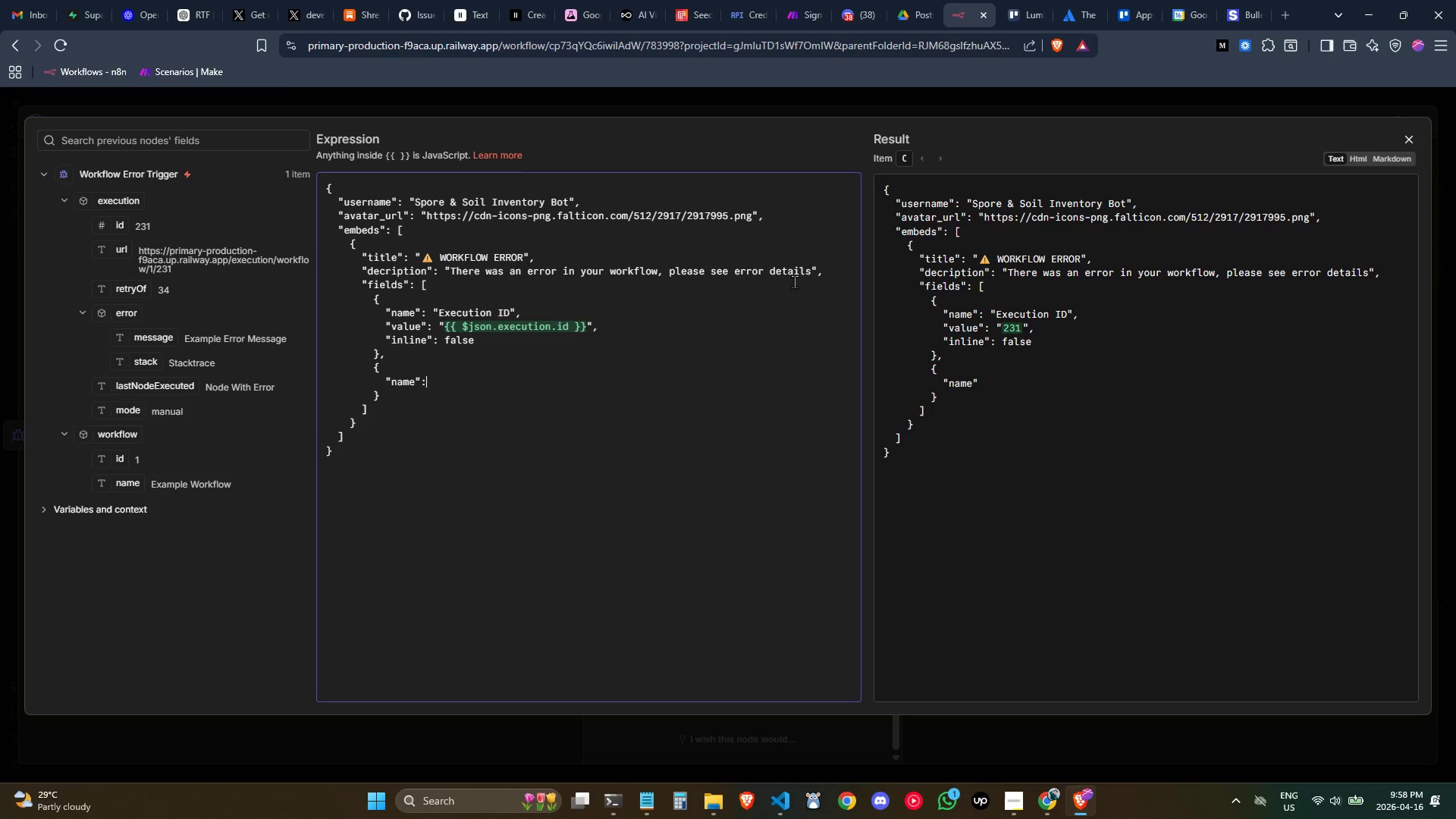 
key(Shift+Semicolon)
 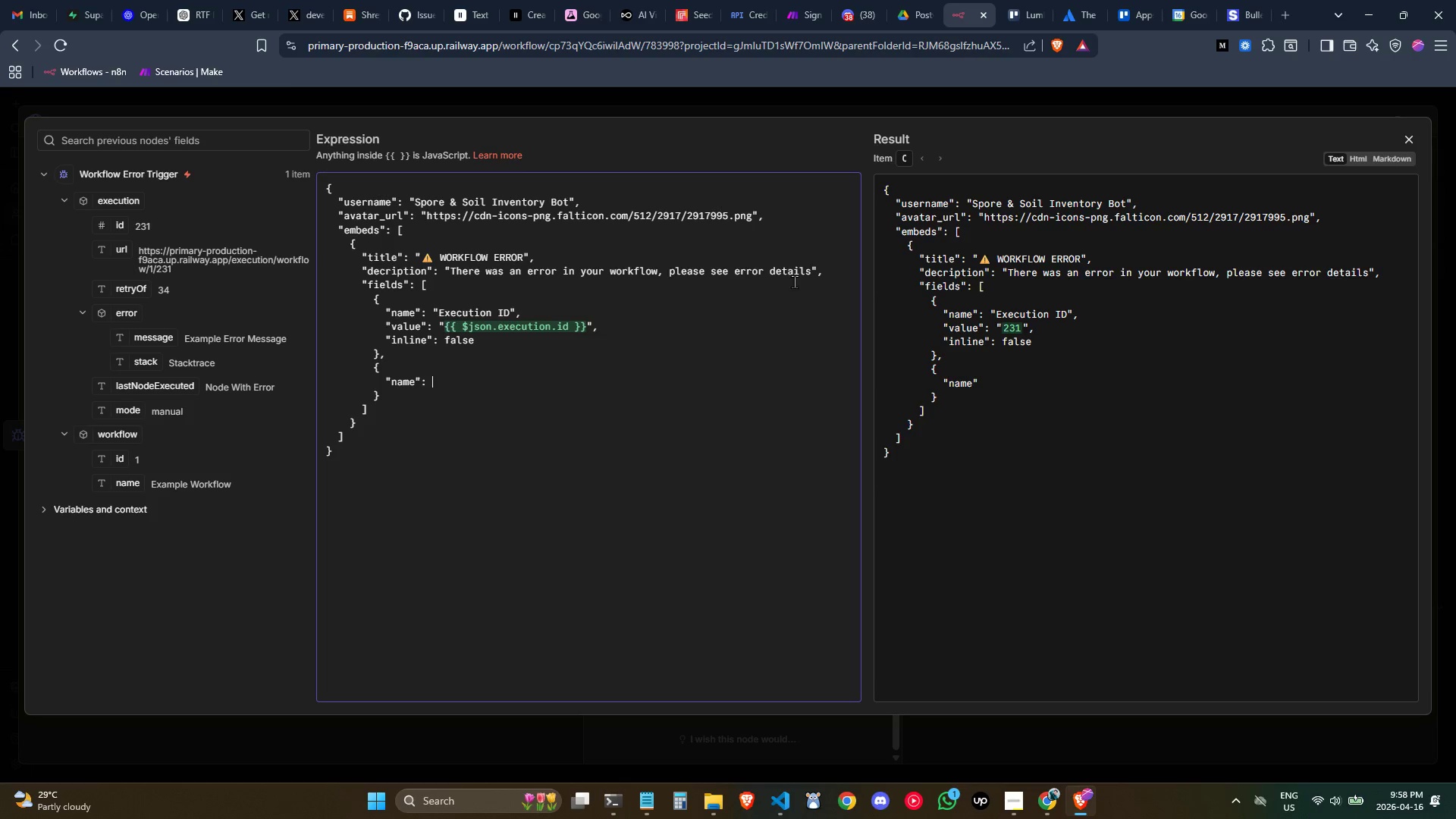 
key(Space)
 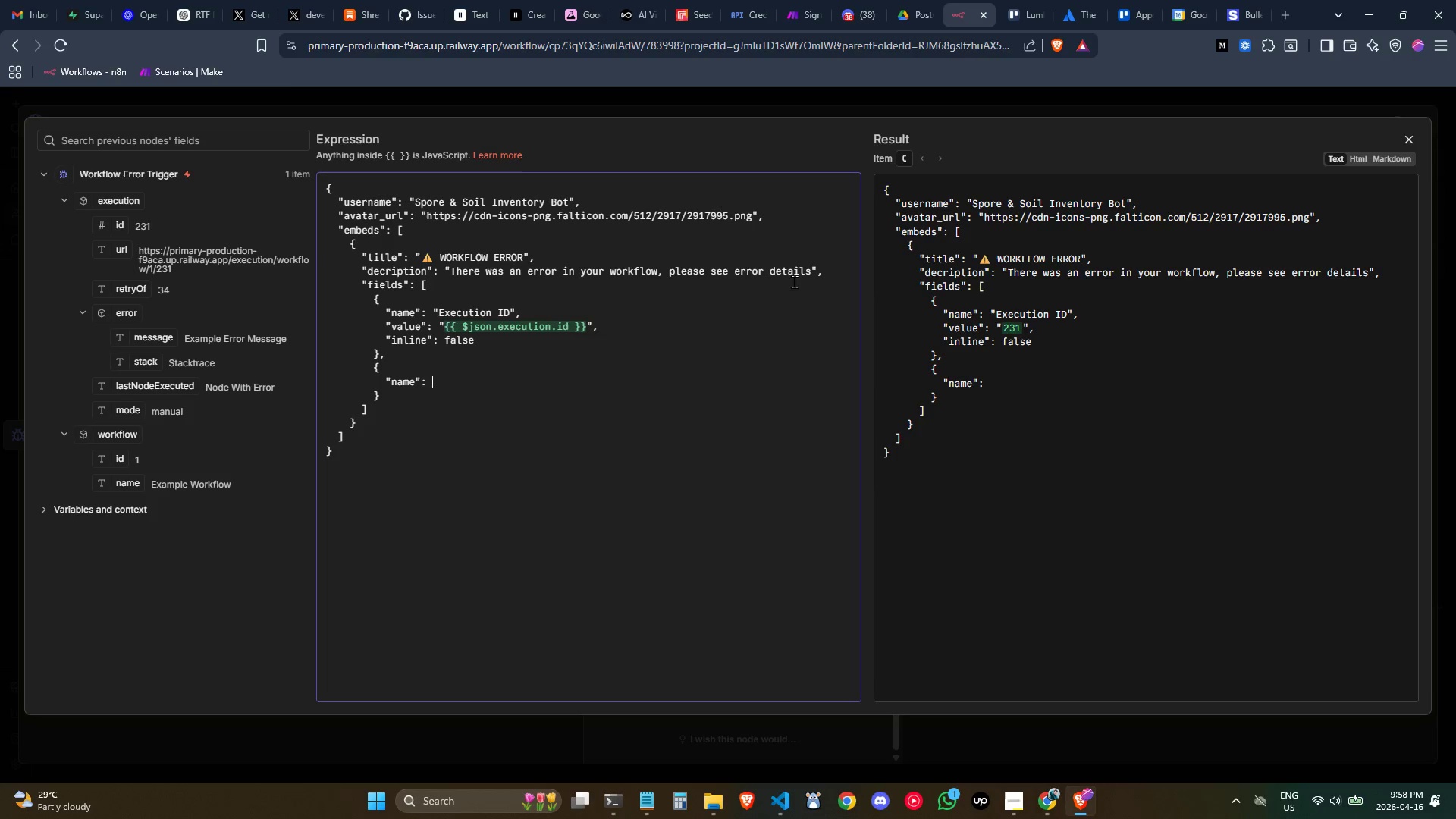 
key(Shift+Quote)
 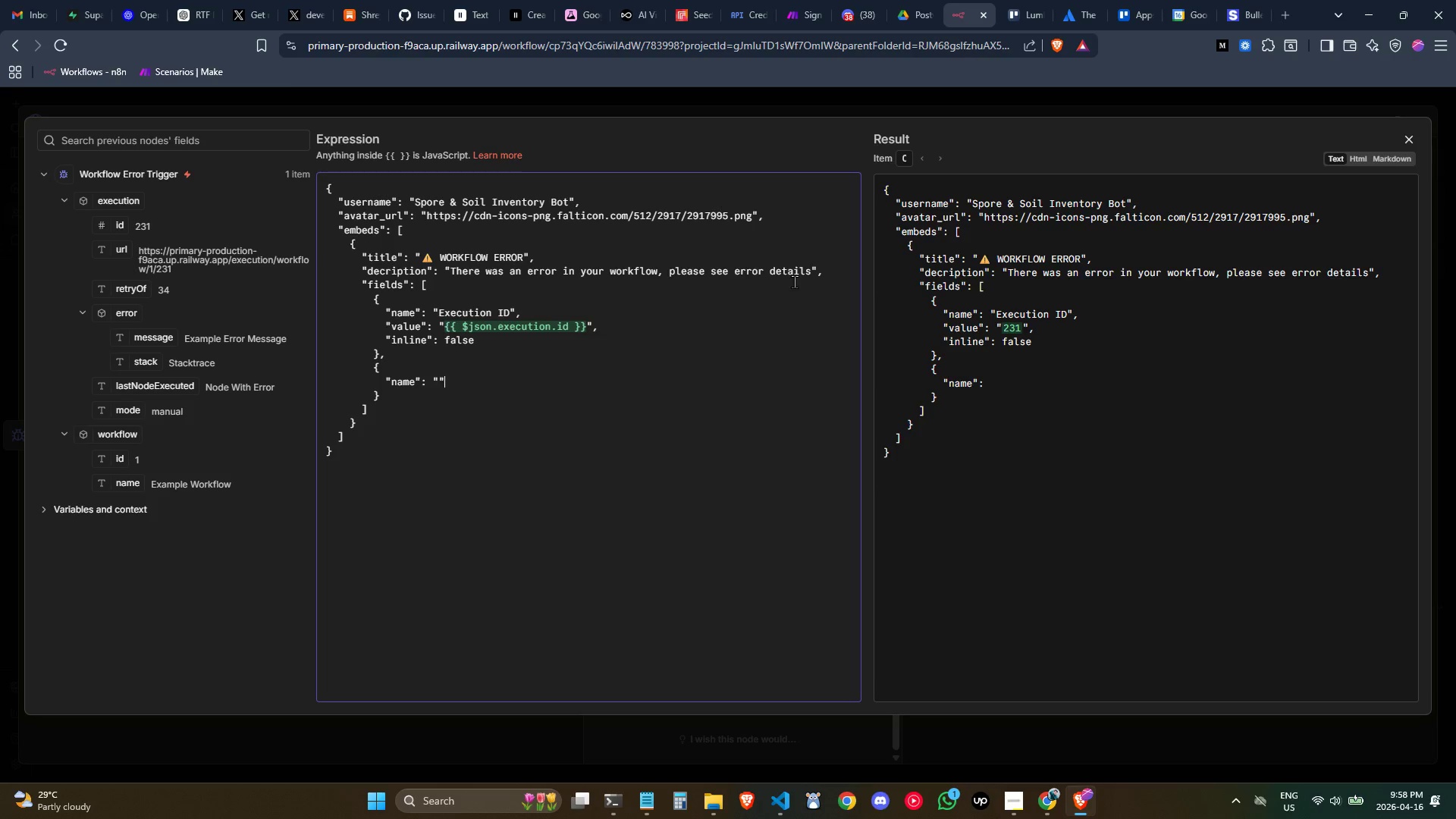 
key(Shift+Quote)
 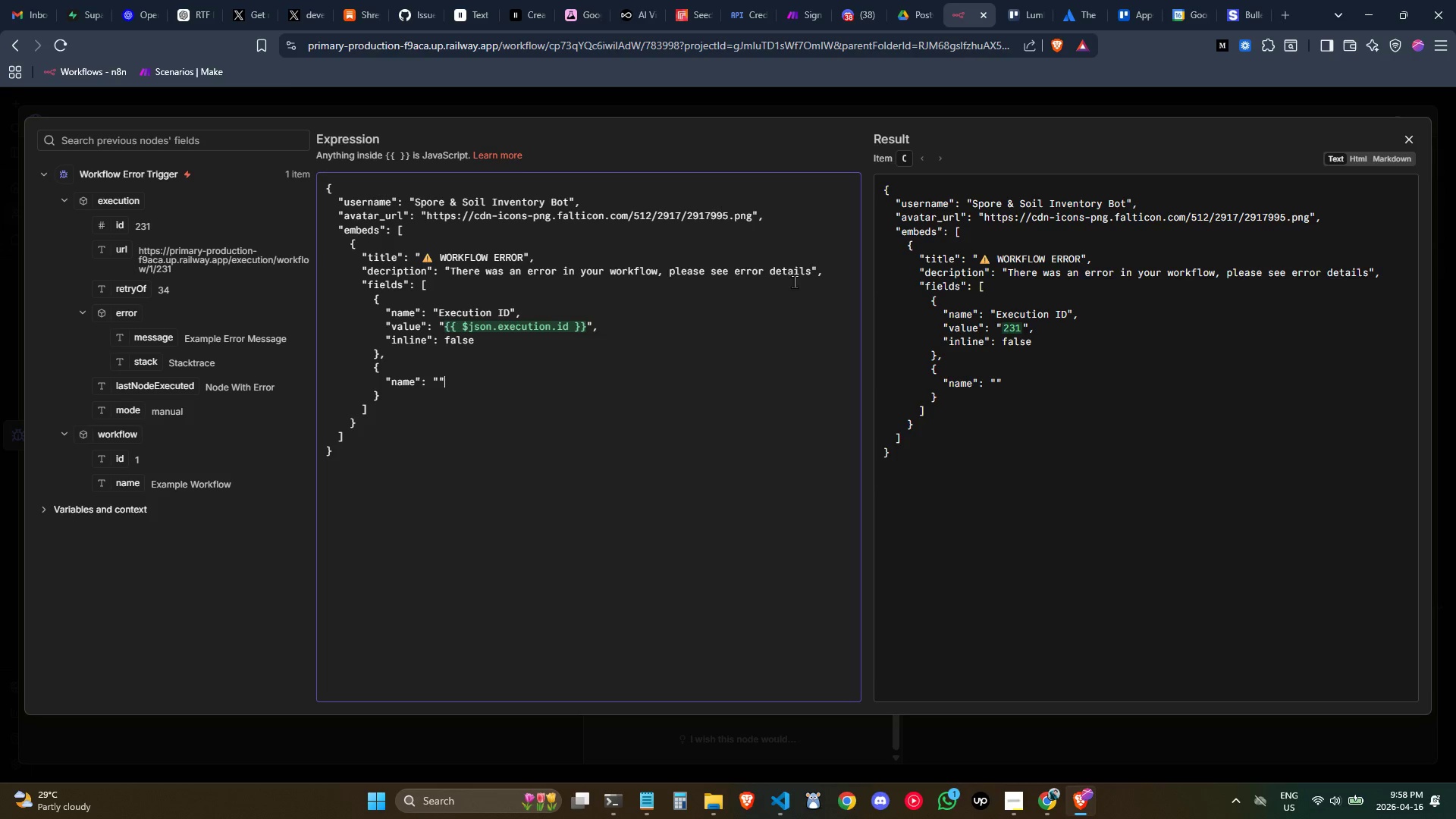 
key(ArrowLeft)
 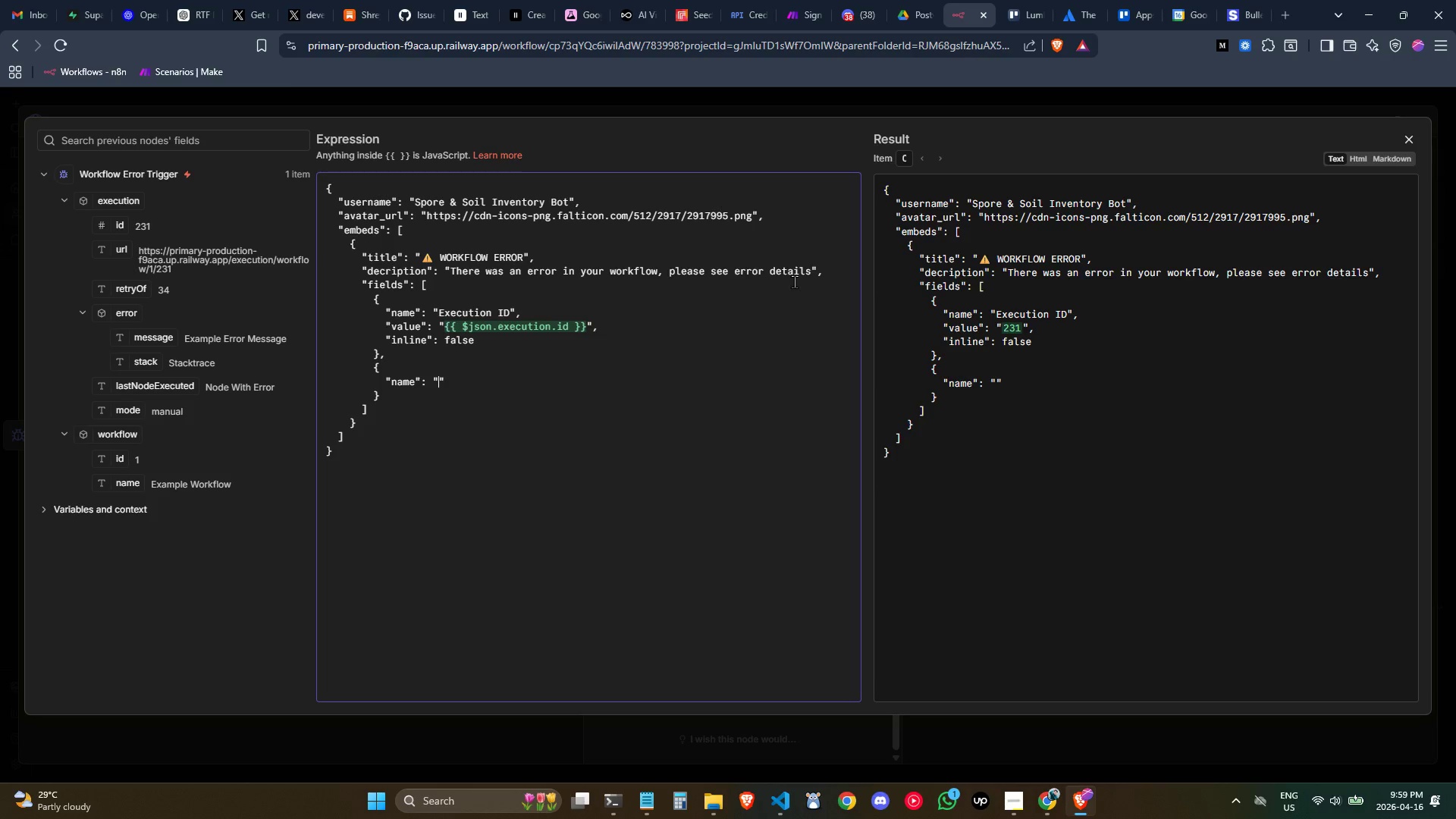 
wait(15.61)
 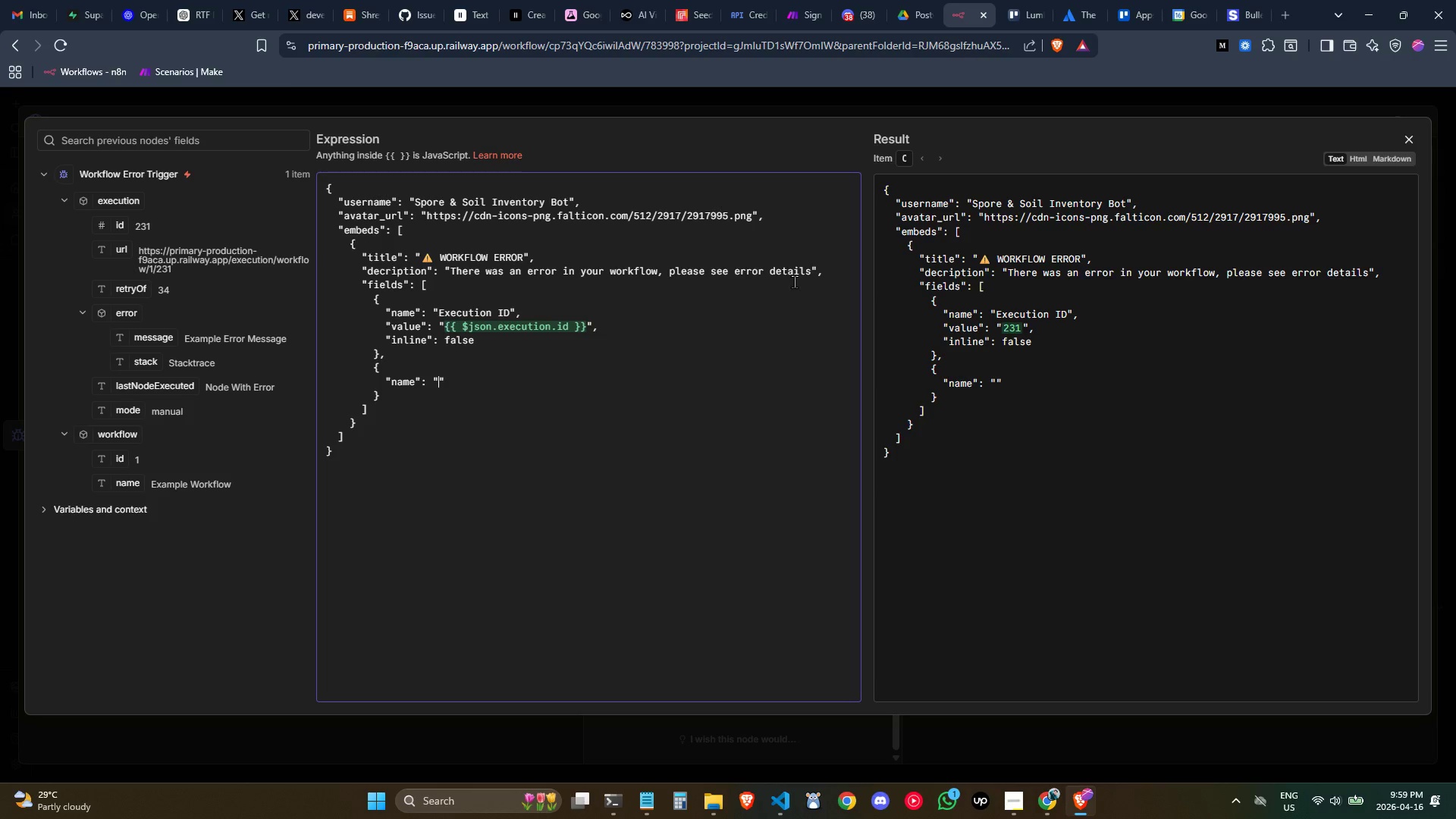 
key(Shift+ShiftLeft)
 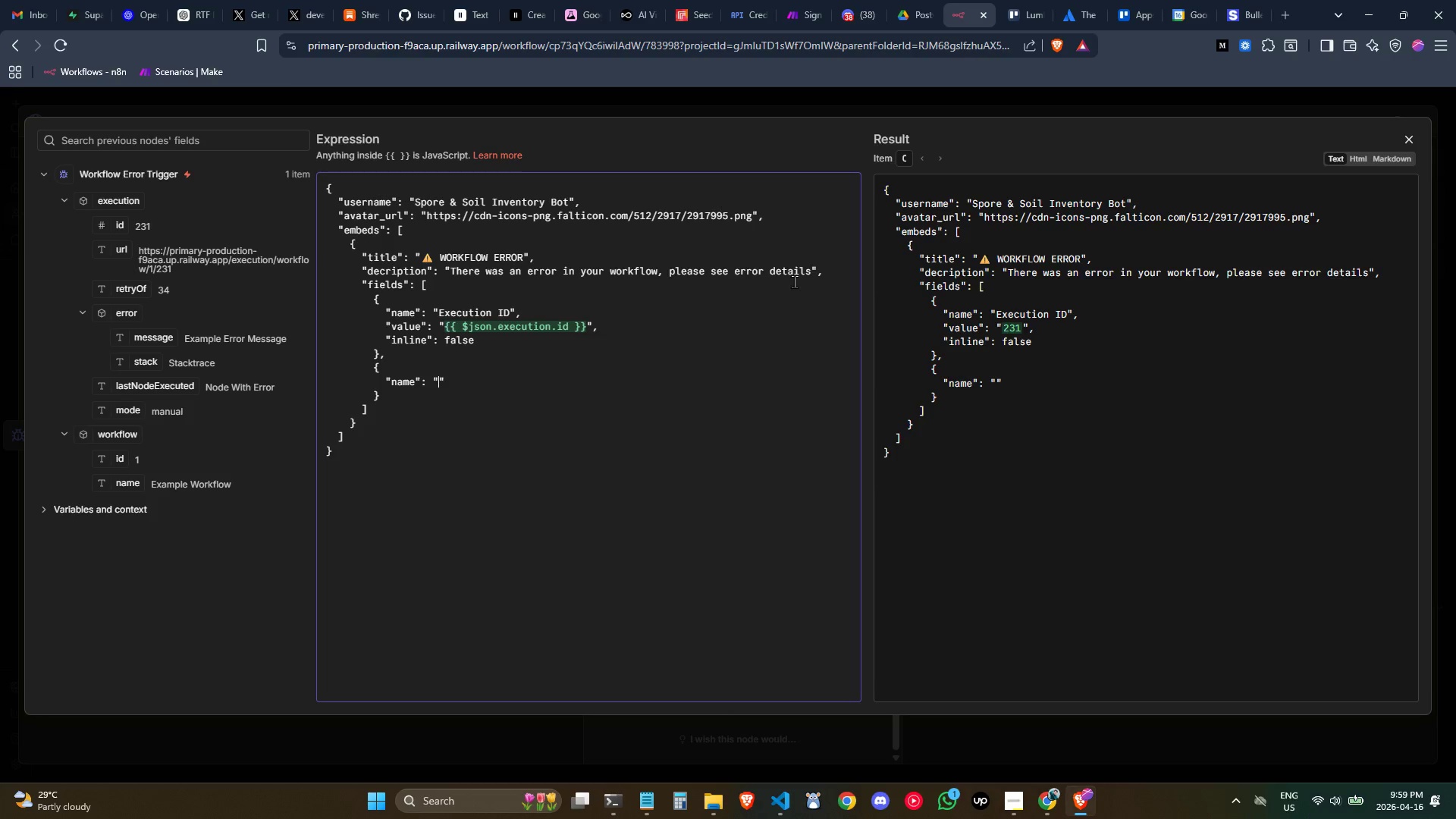 
key(Shift+ShiftLeft)
 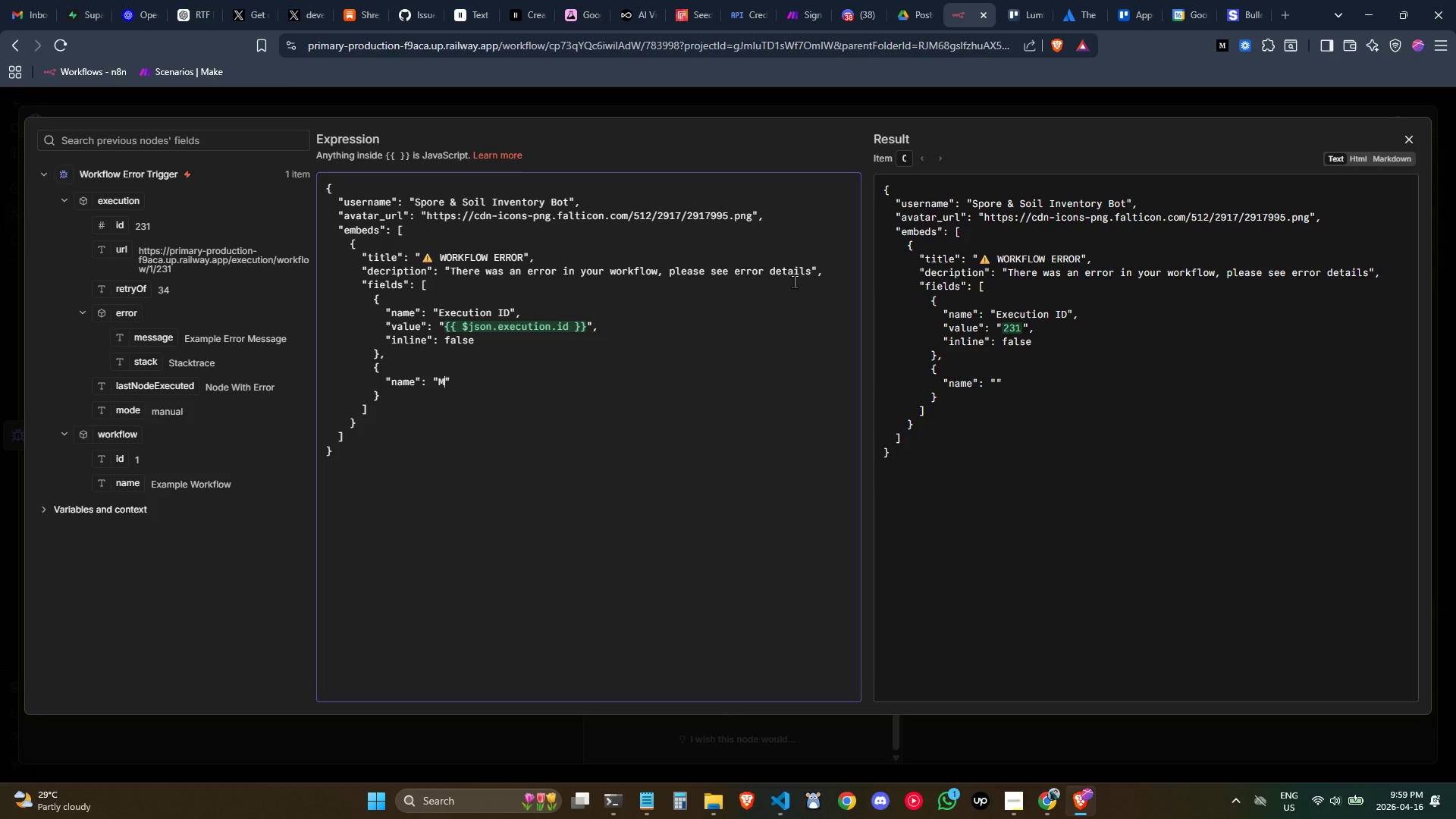 
key(Shift+M)
 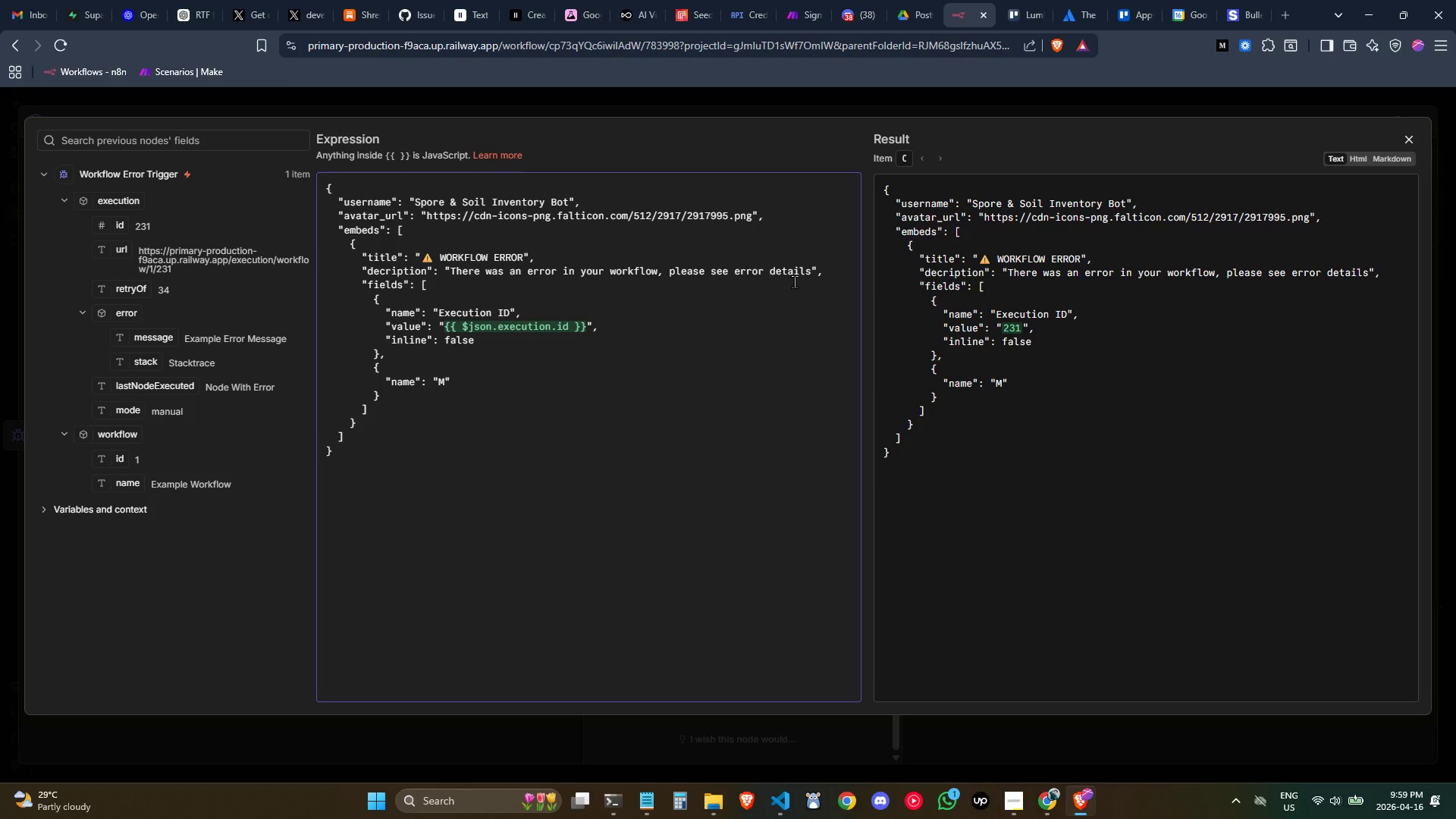 
wait(19.55)
 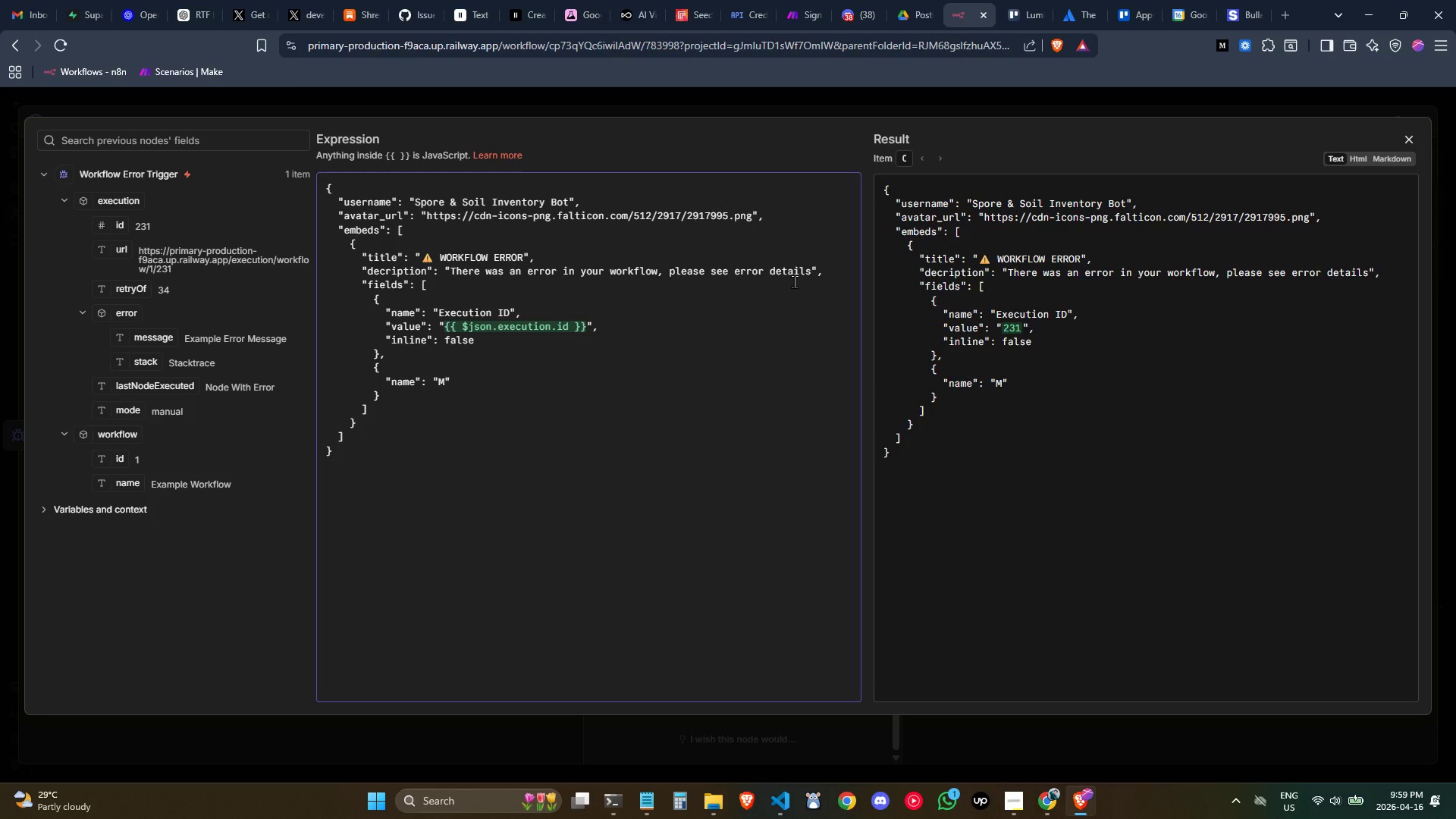 
key(Control+ControlLeft)
 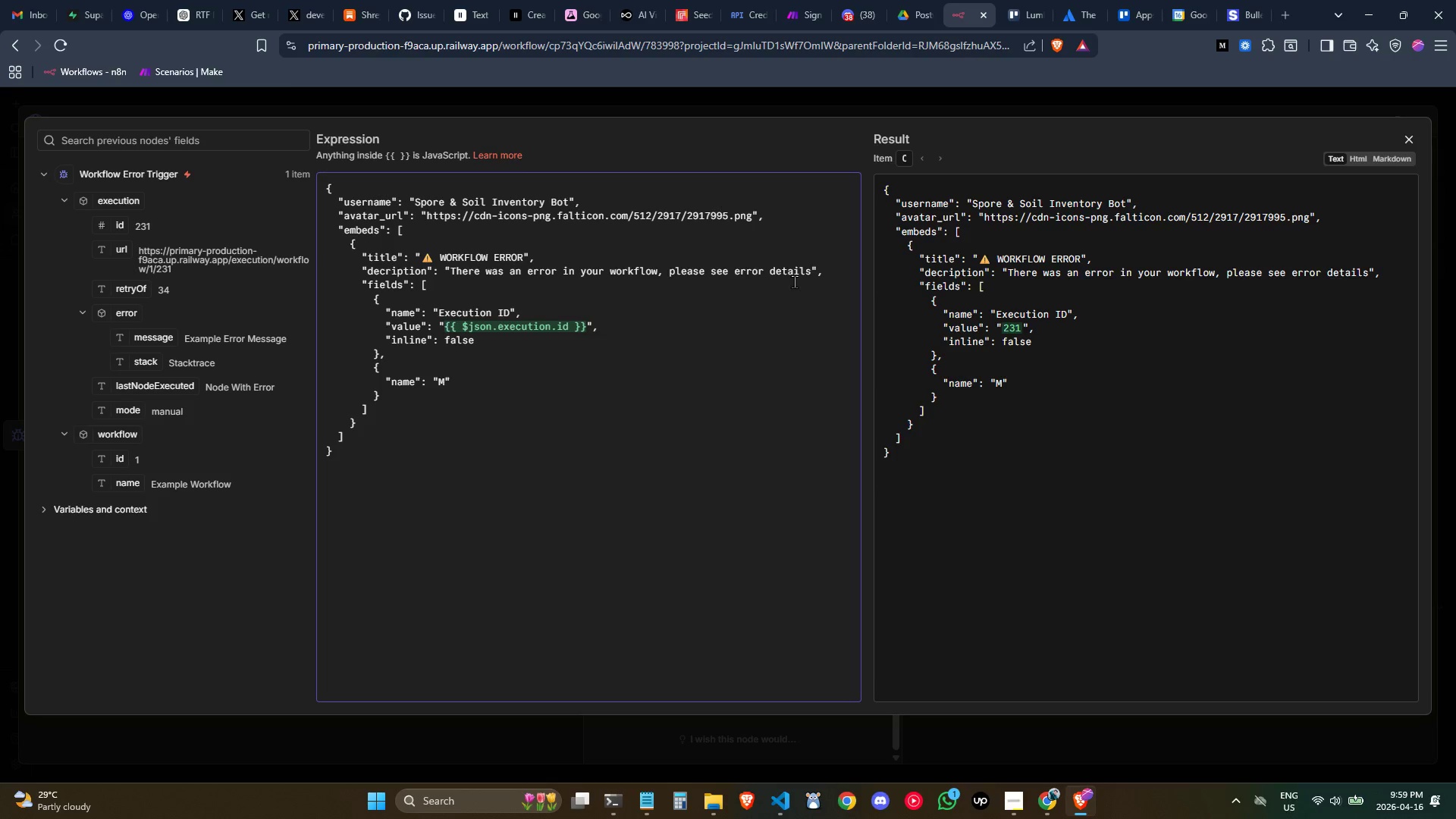 
type(essage)
 